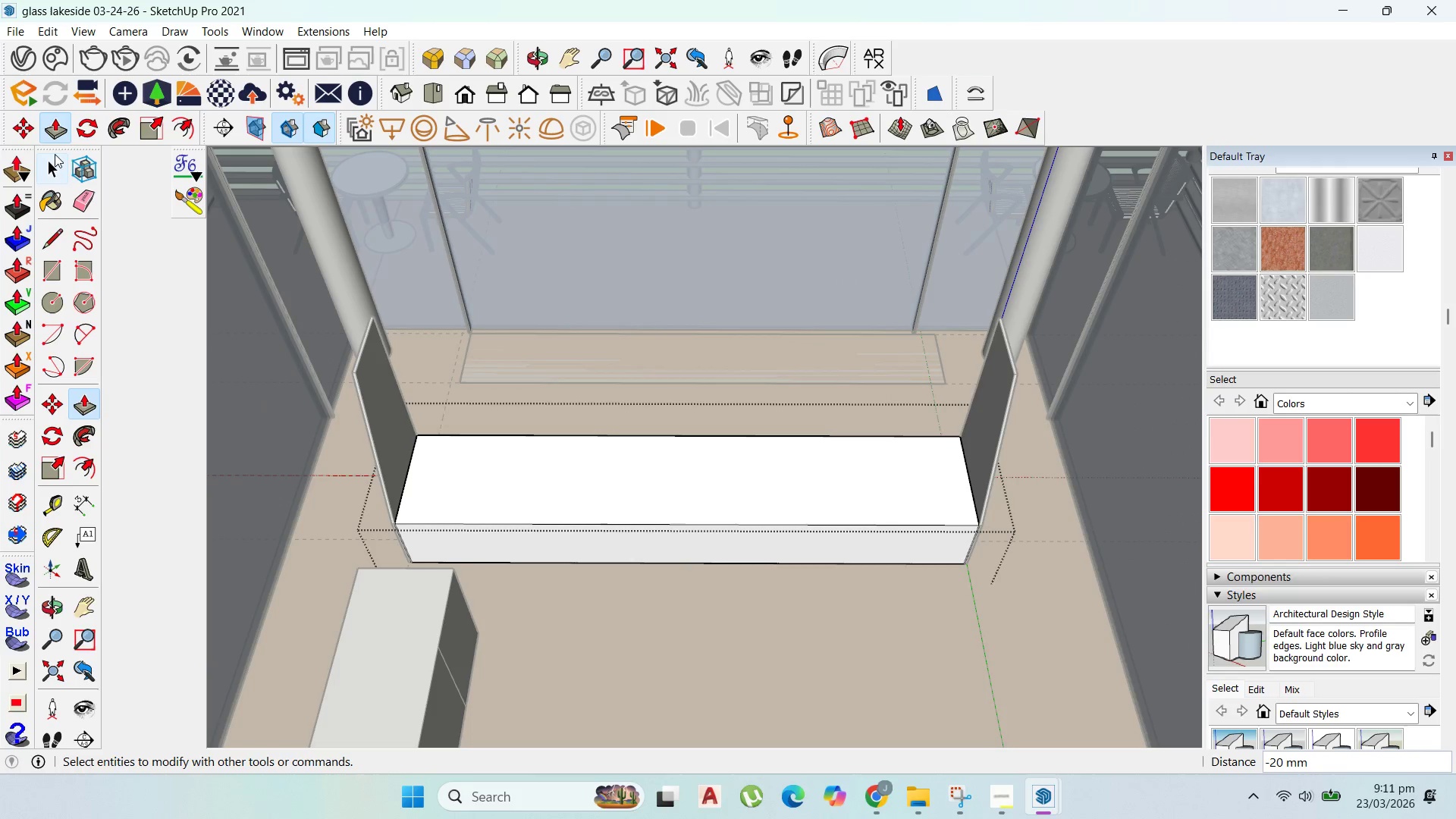 
left_click([54, 162])
 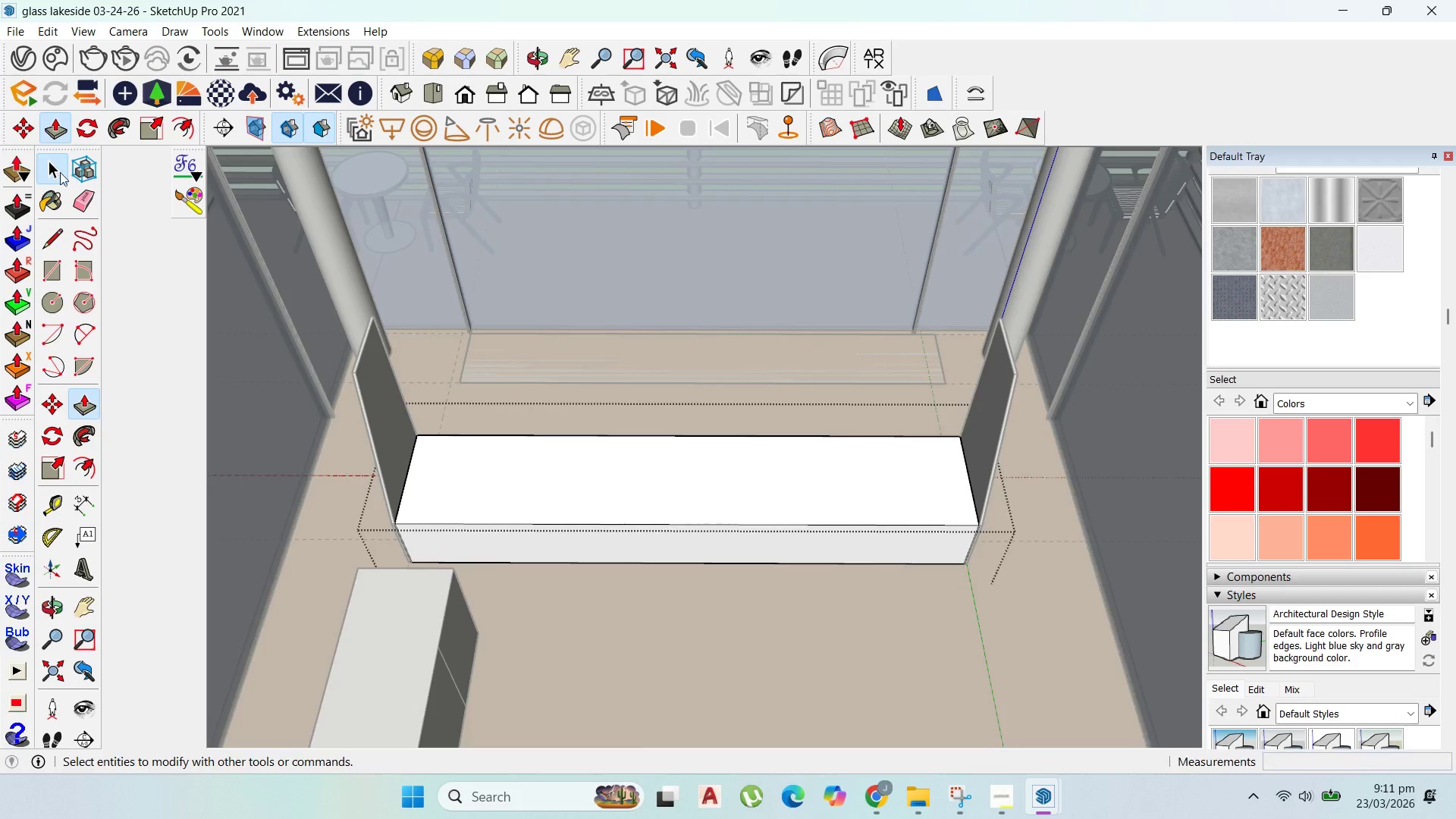 
key(Escape)
 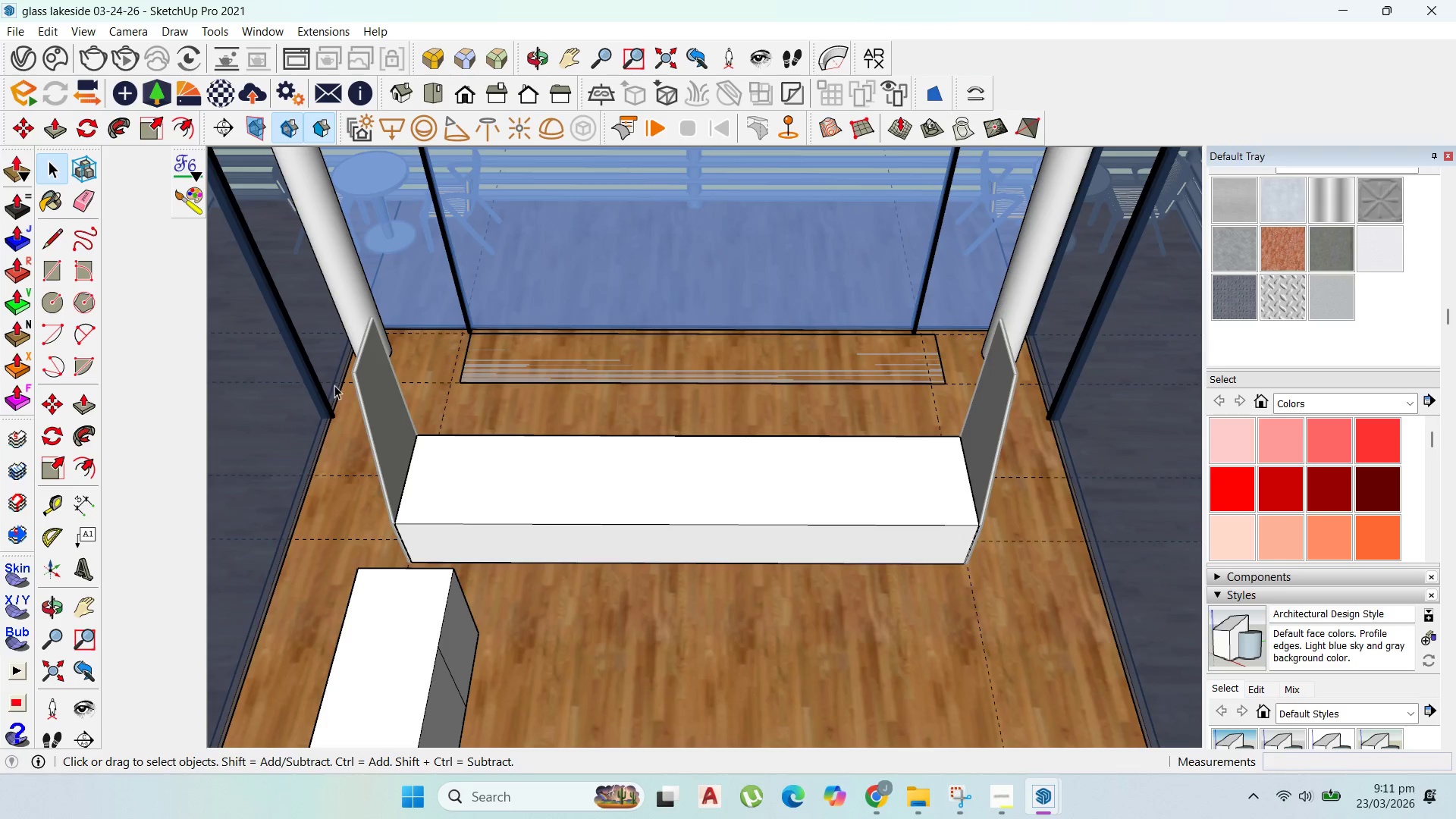 
key(Escape)
 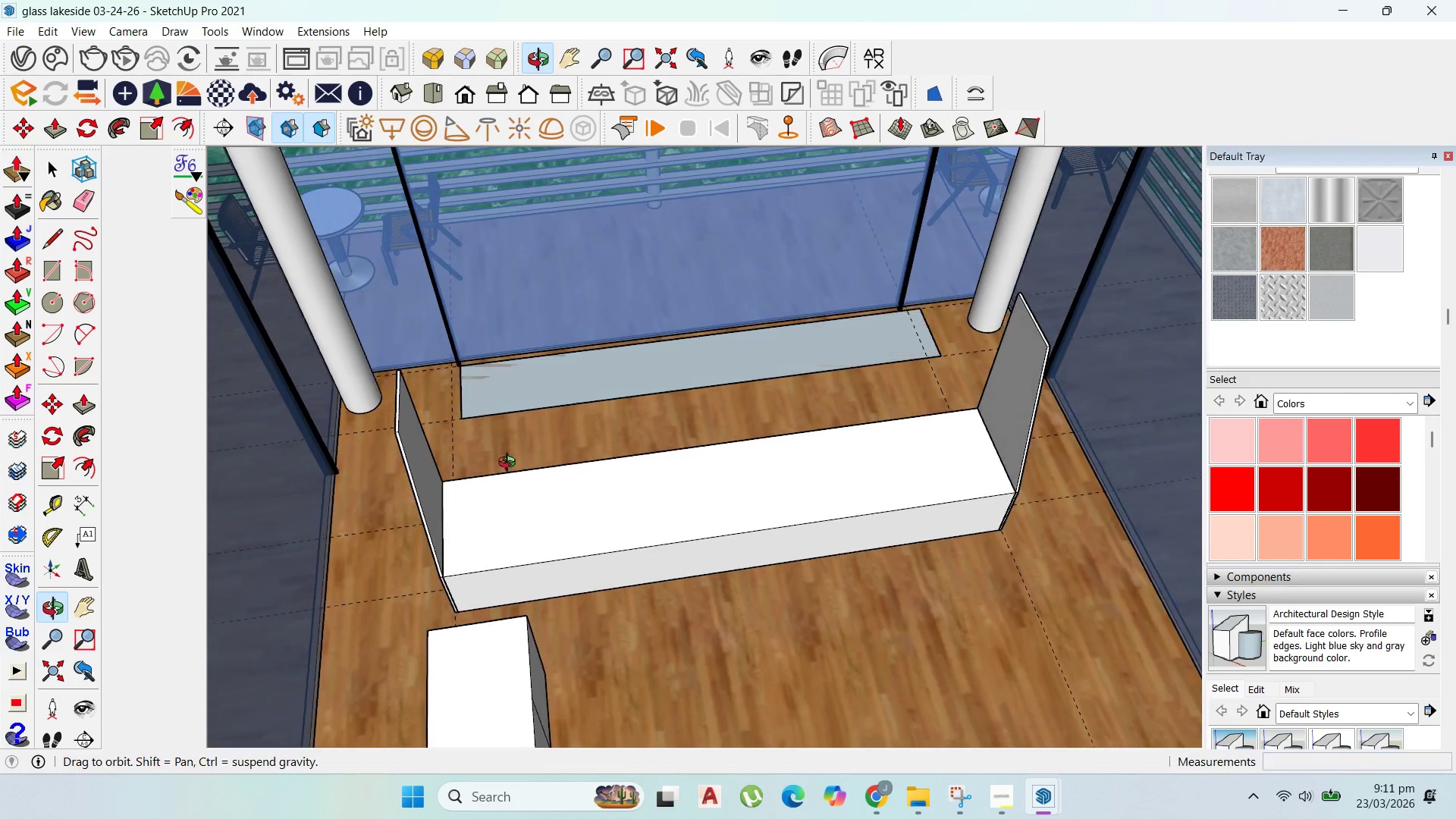 
scroll: coordinate [453, 563], scroll_direction: up, amount: 6.0
 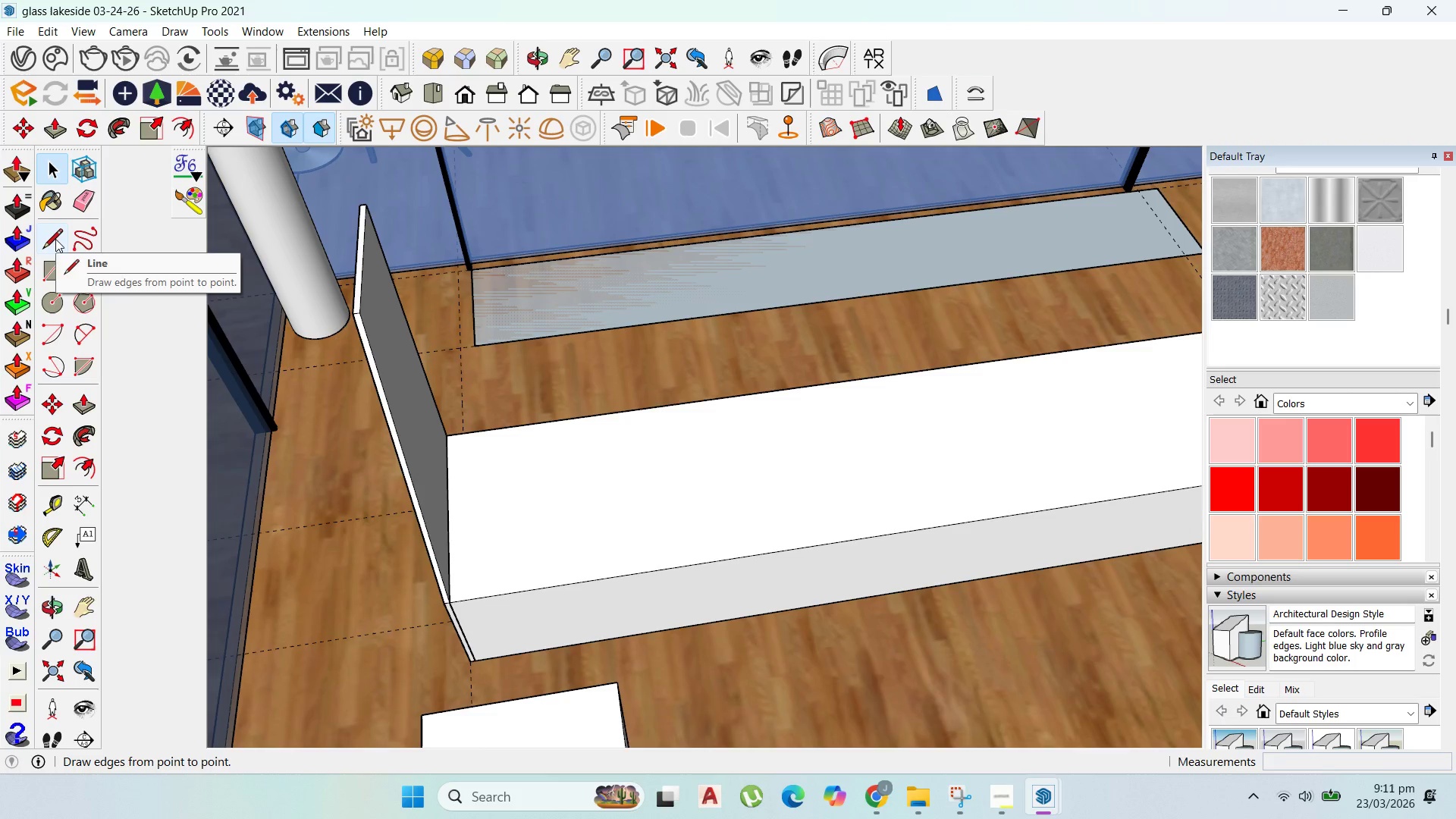 
scroll: coordinate [385, 411], scroll_direction: down, amount: 2.0
 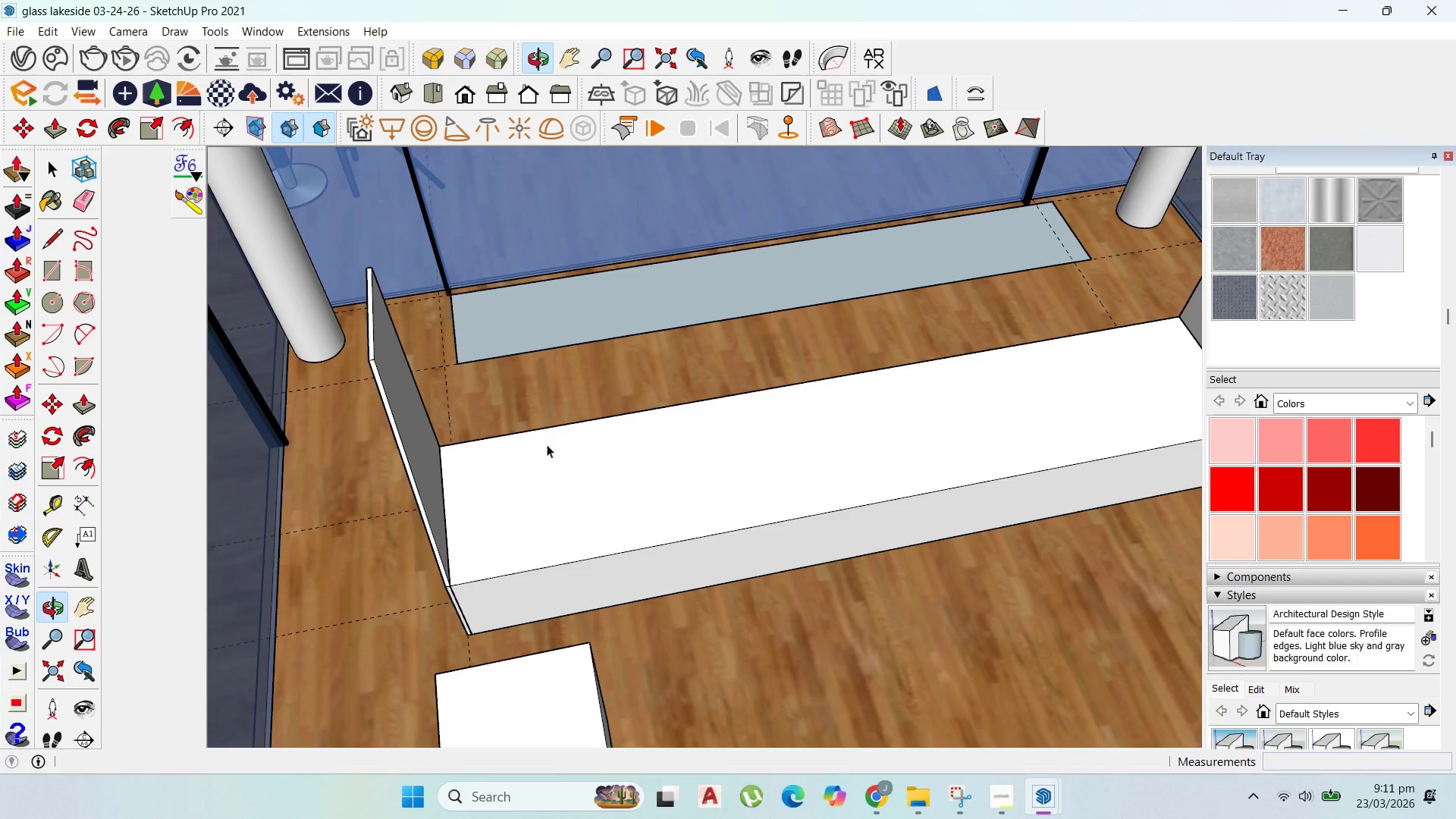 
double_click([460, 548])
 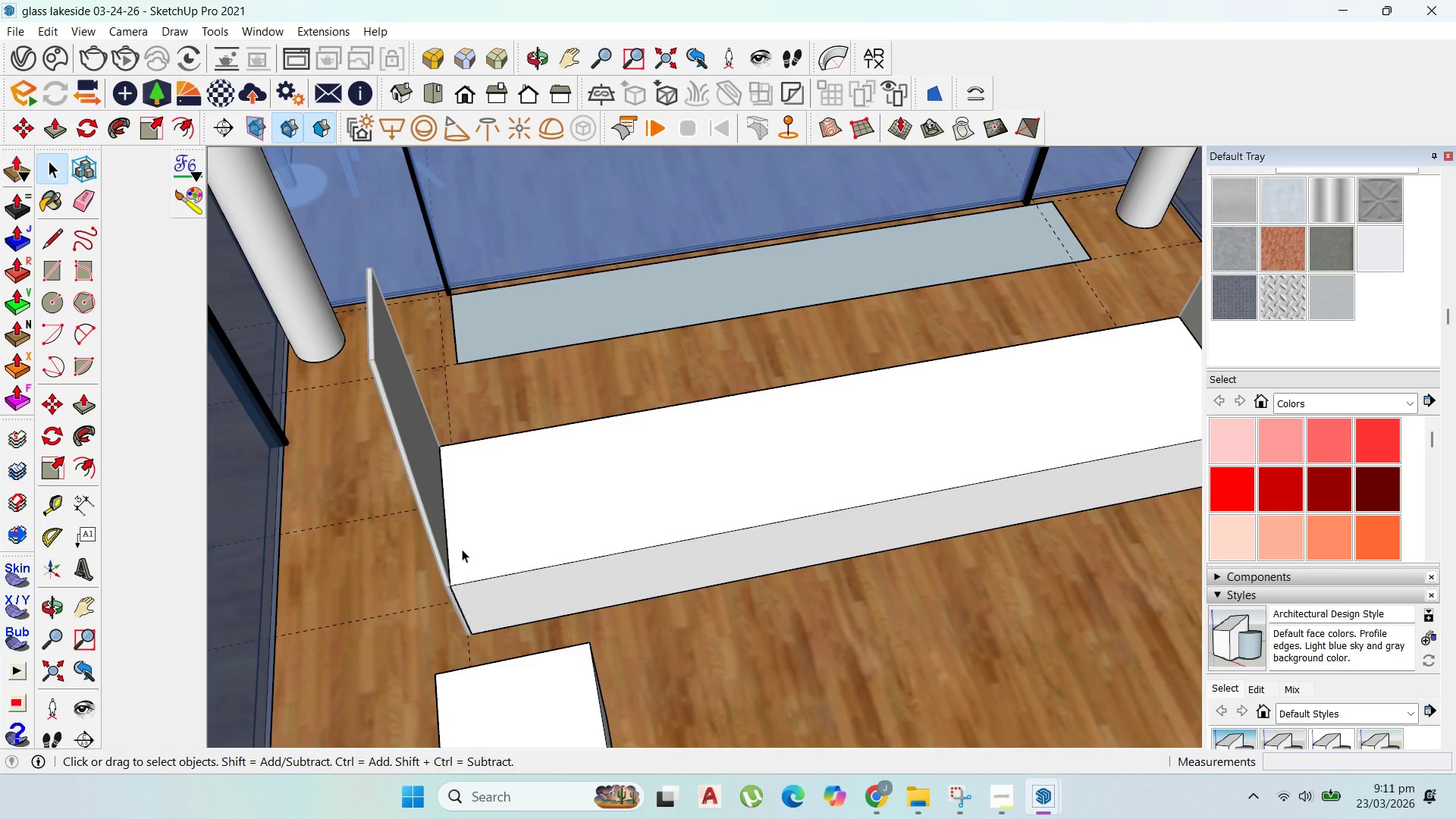 
key(Escape)
 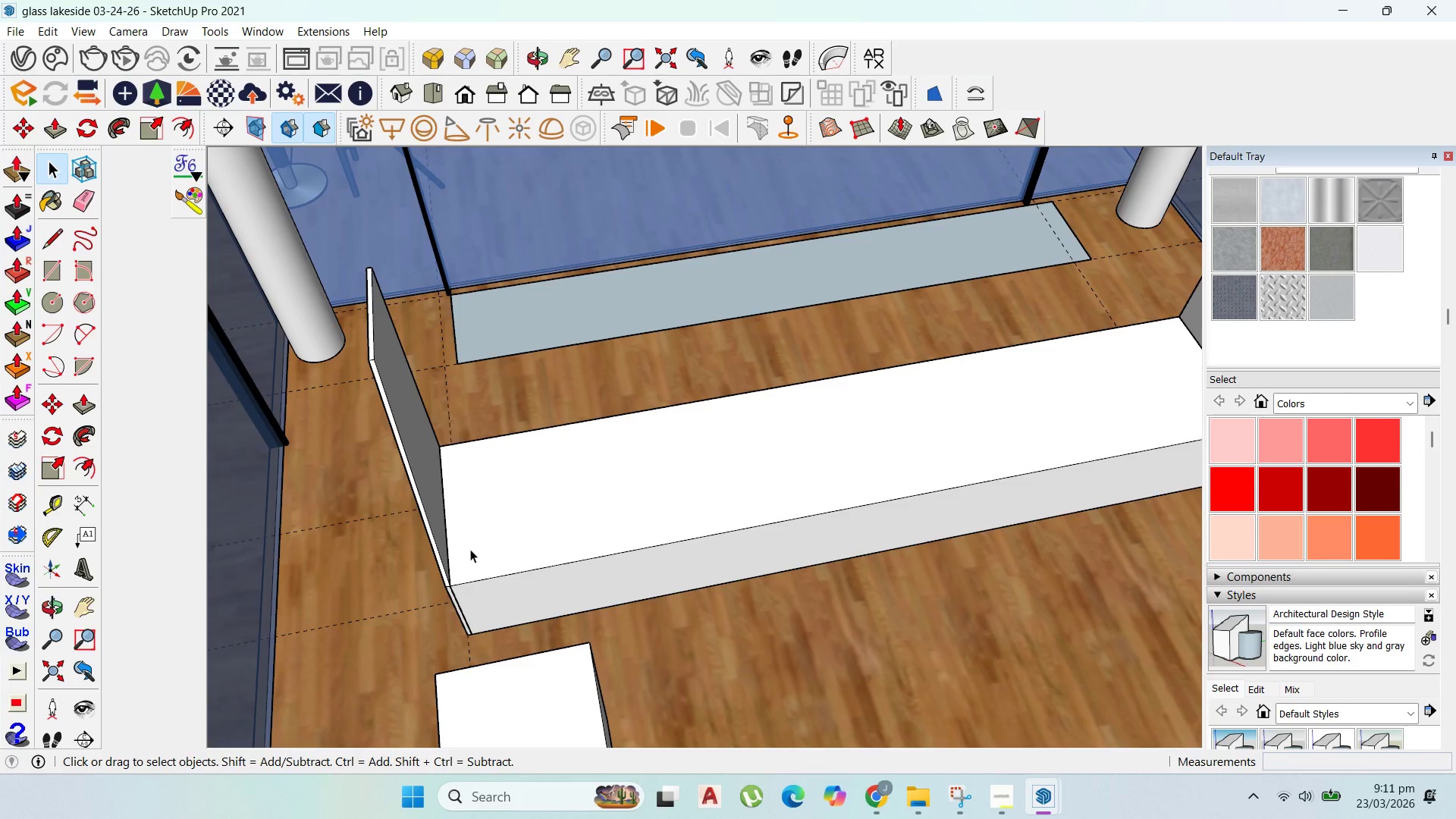 
left_click([470, 549])
 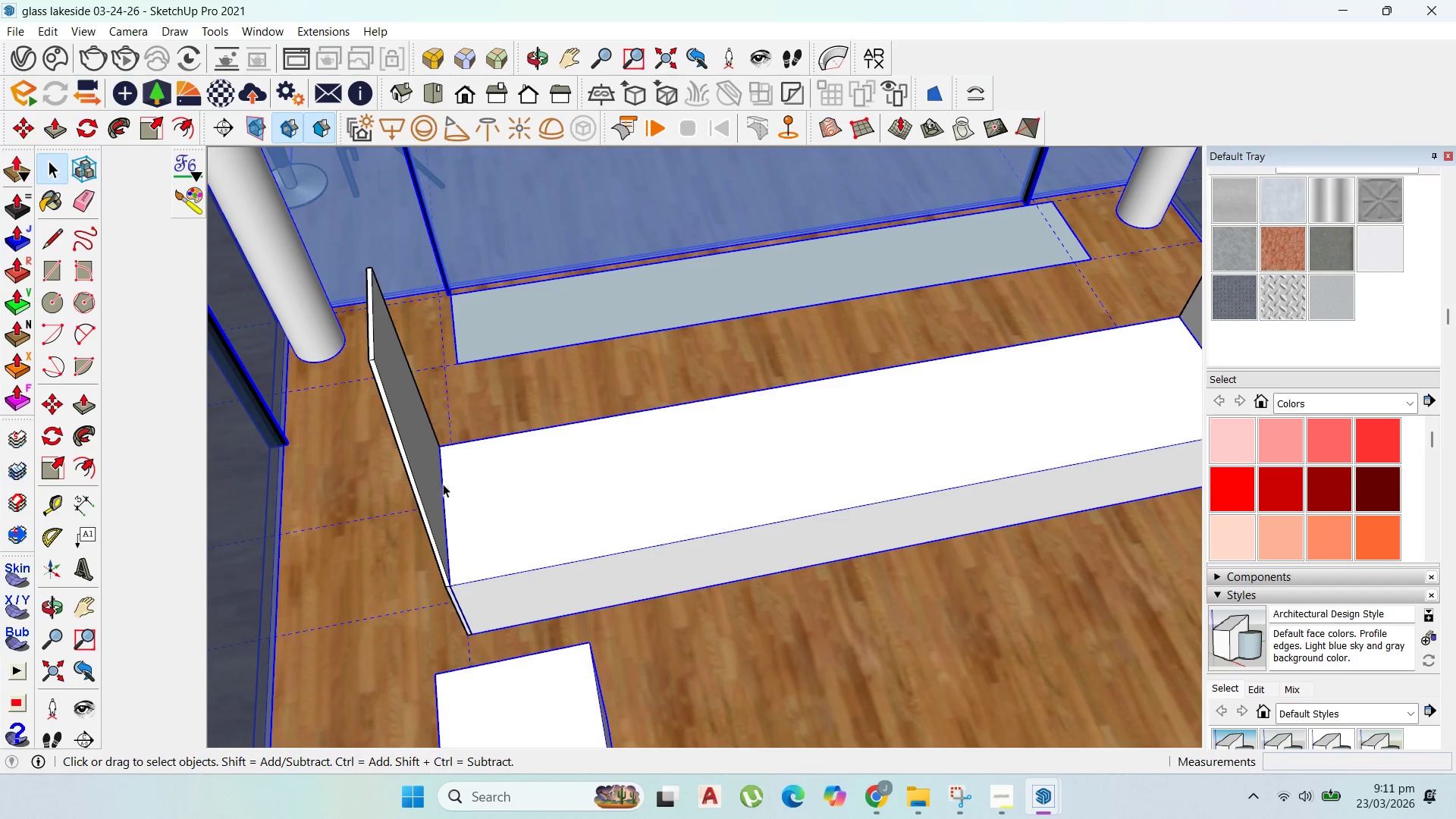 
double_click([443, 484])
 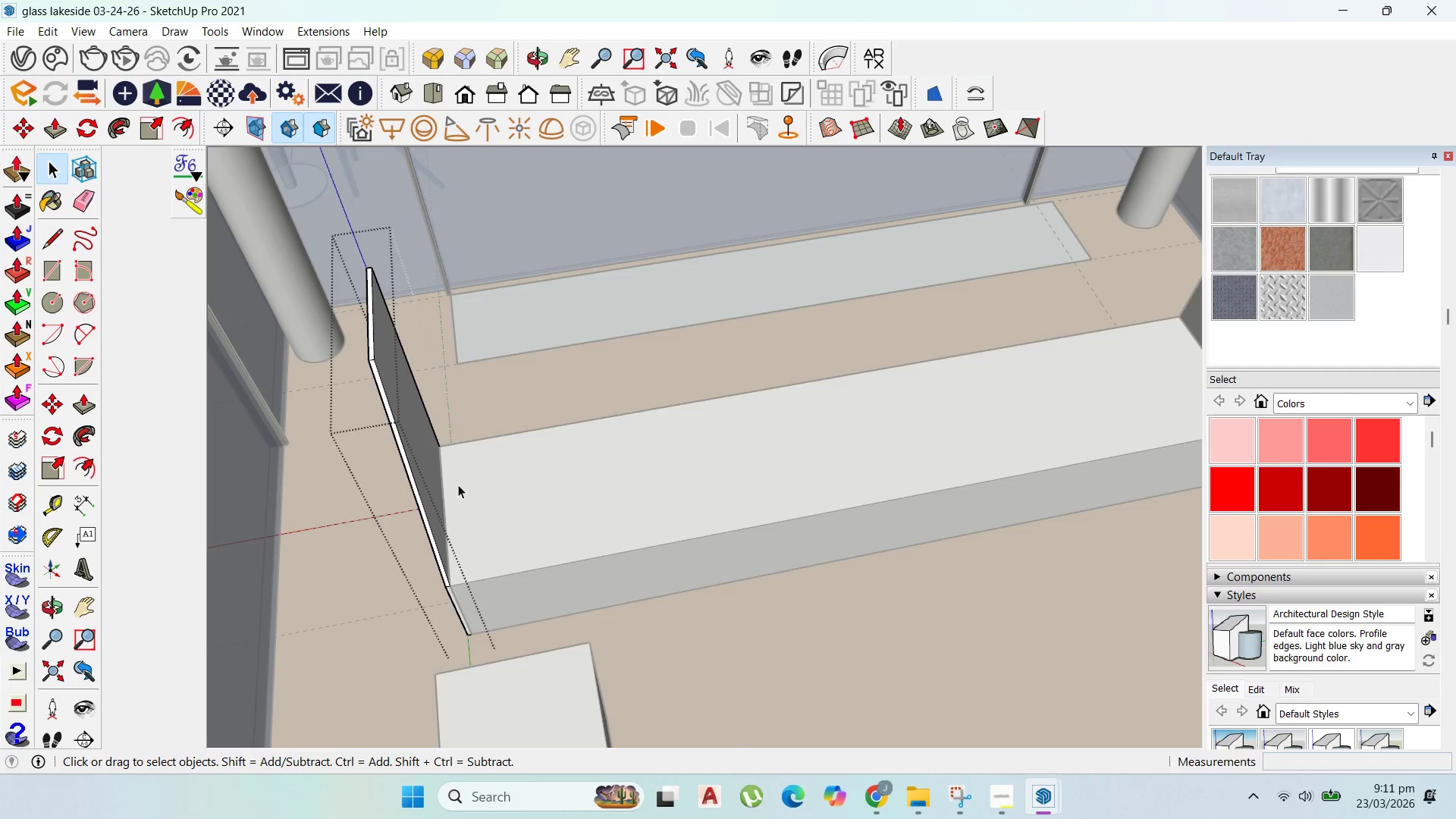 
key(Escape)
 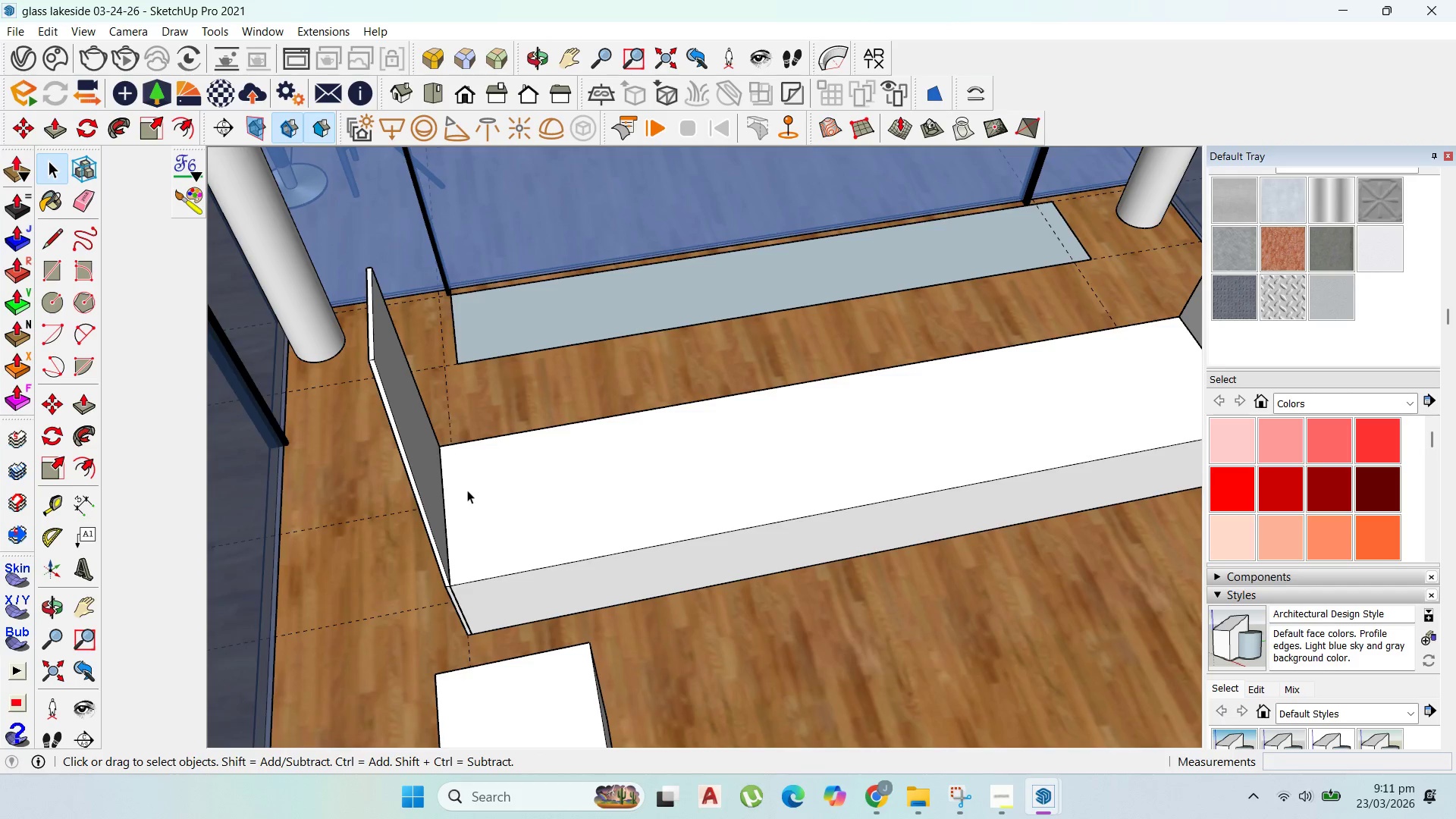 
double_click([467, 490])
 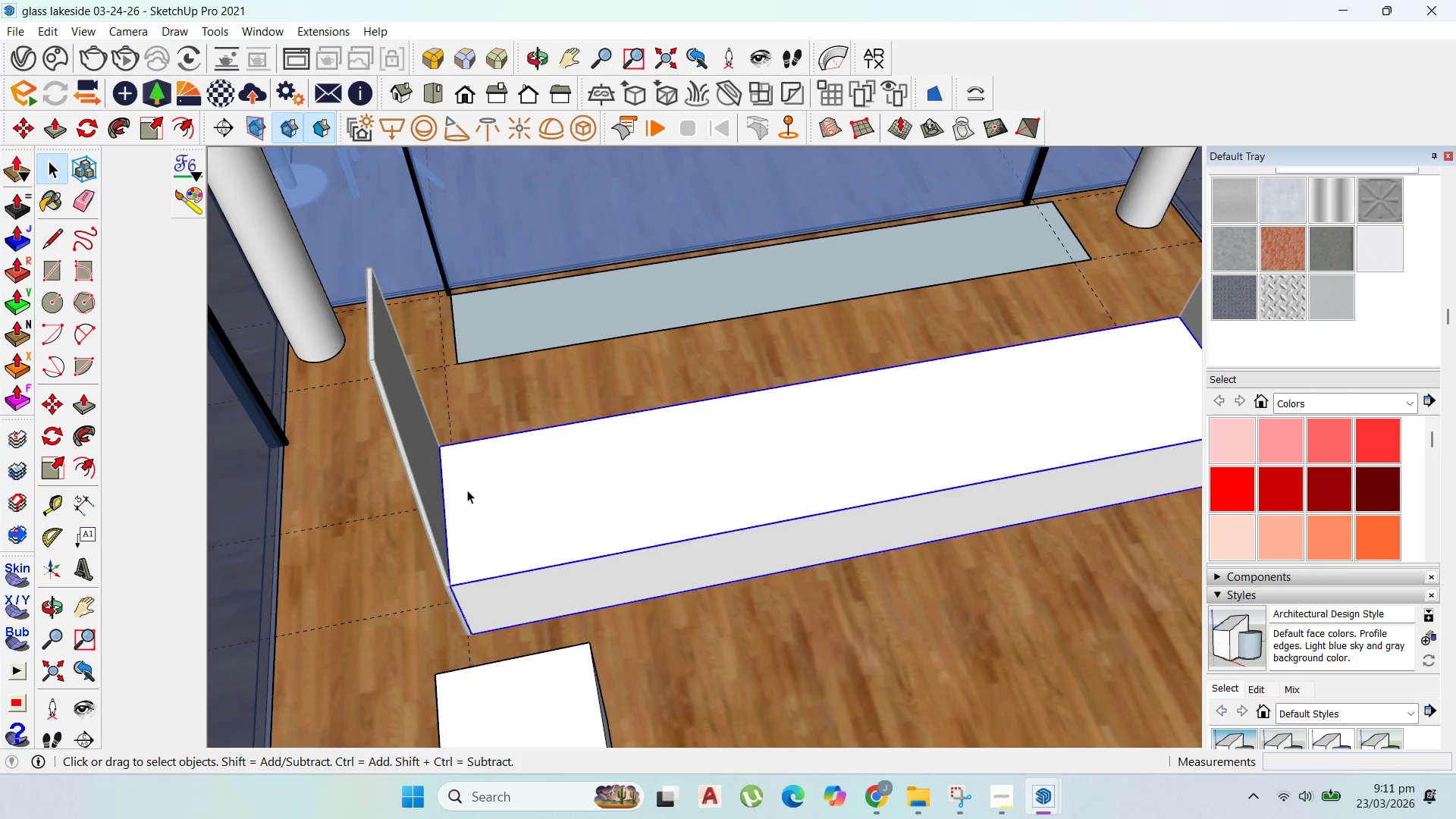 
triple_click([467, 490])
 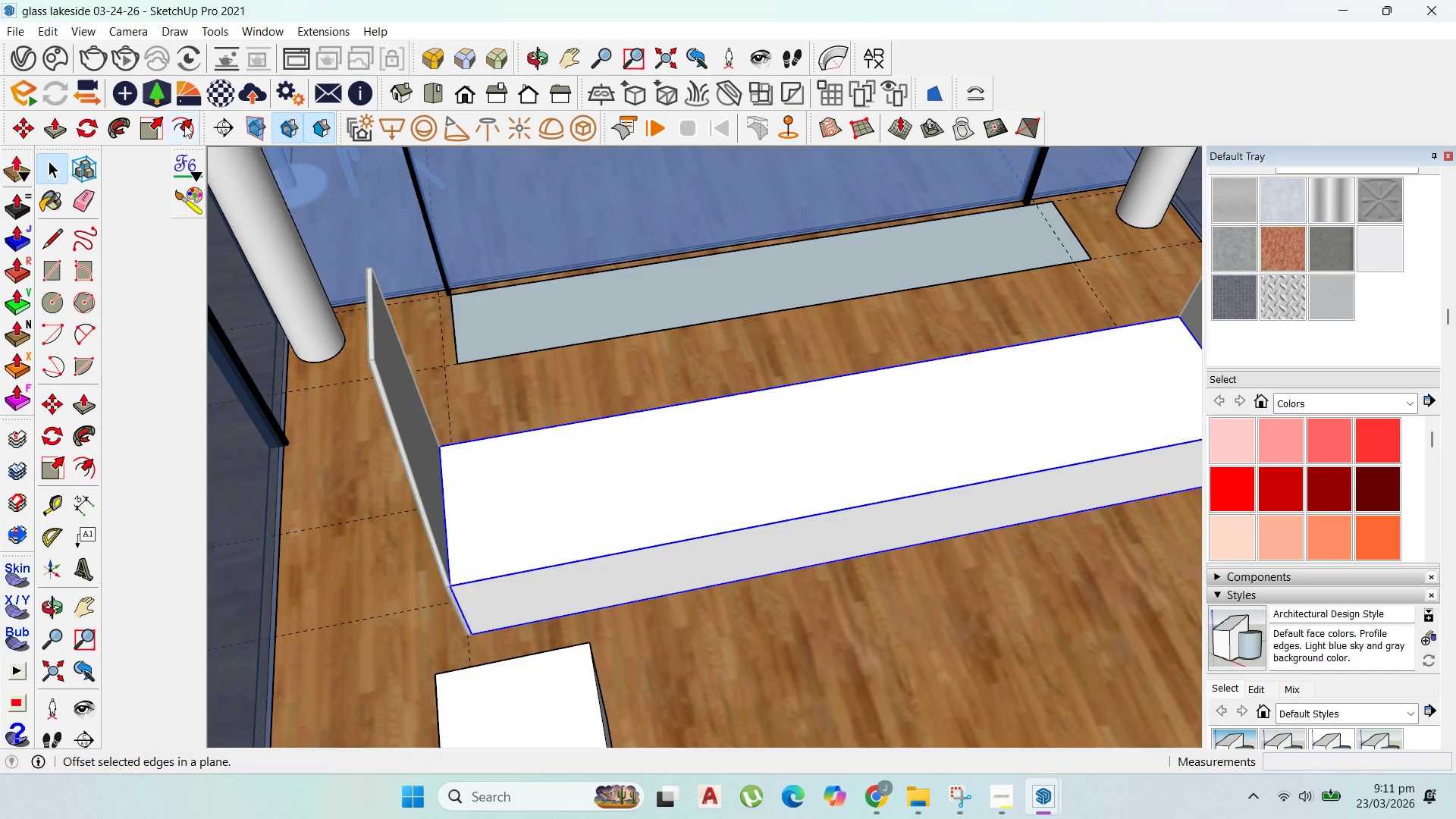 
left_click([149, 124])
 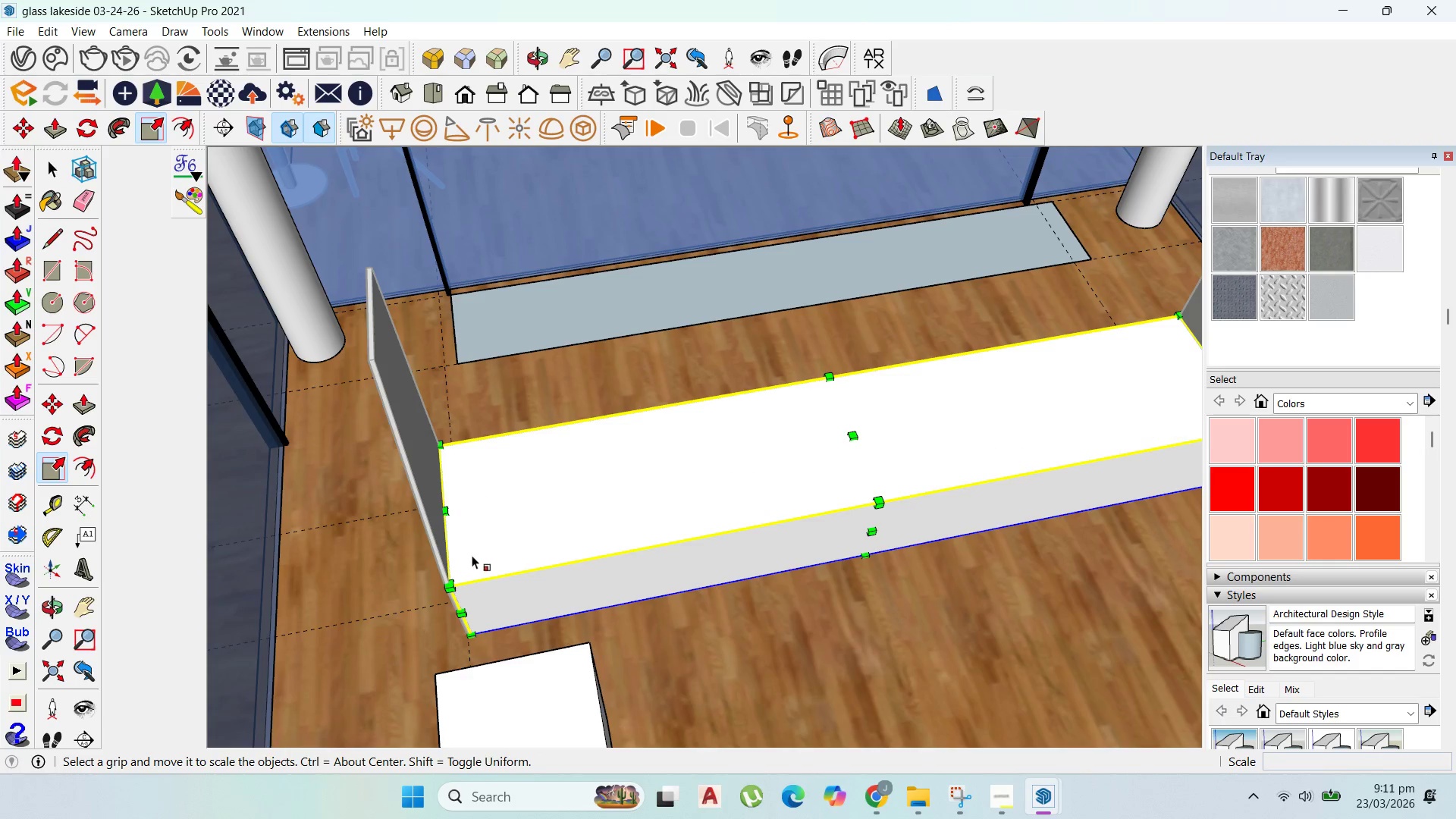 
scroll: coordinate [469, 556], scroll_direction: up, amount: 1.0
 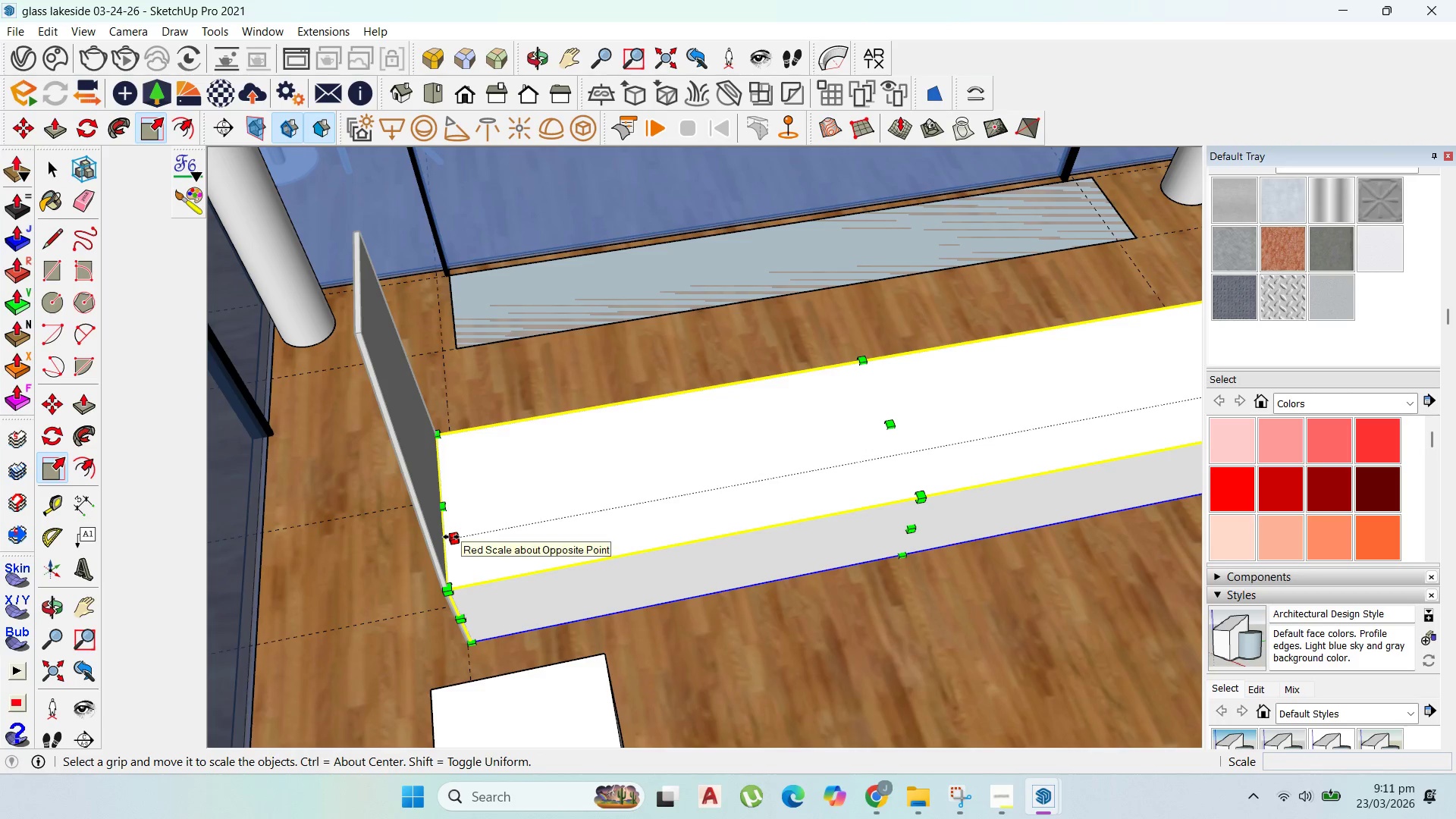 
left_click([451, 537])
 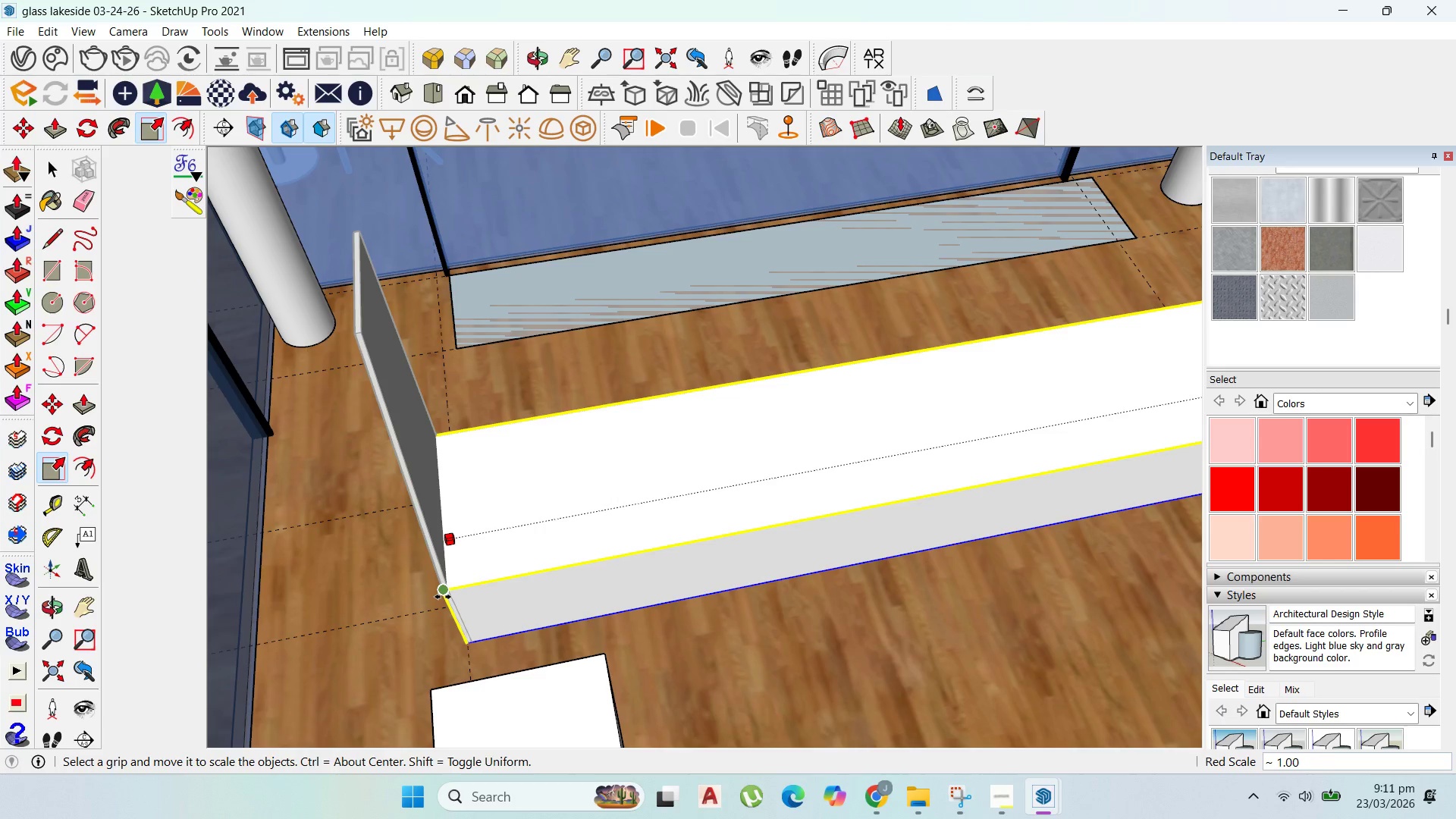 
left_click([442, 597])
 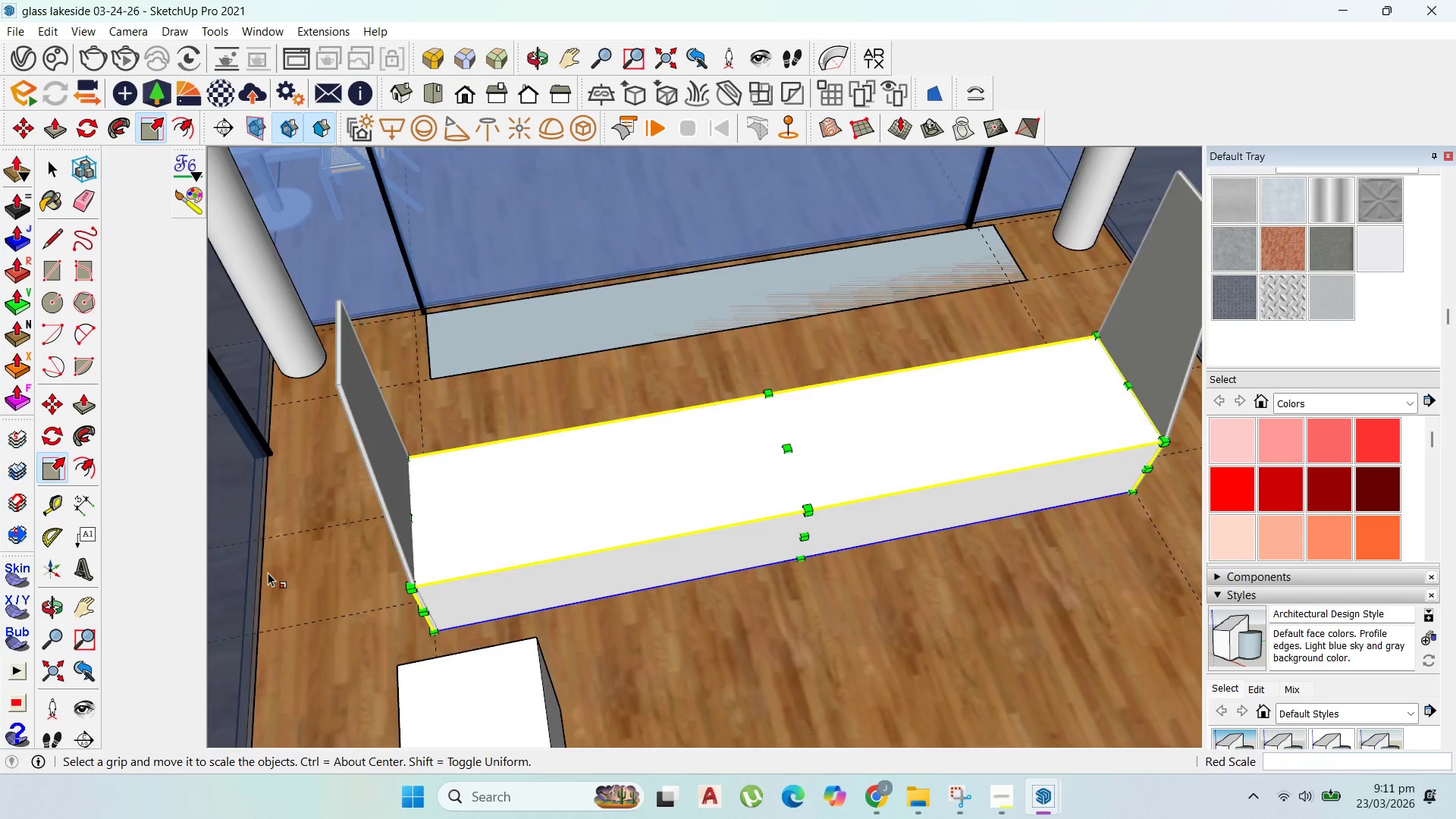 
scroll: coordinate [755, 502], scroll_direction: down, amount: 2.0
 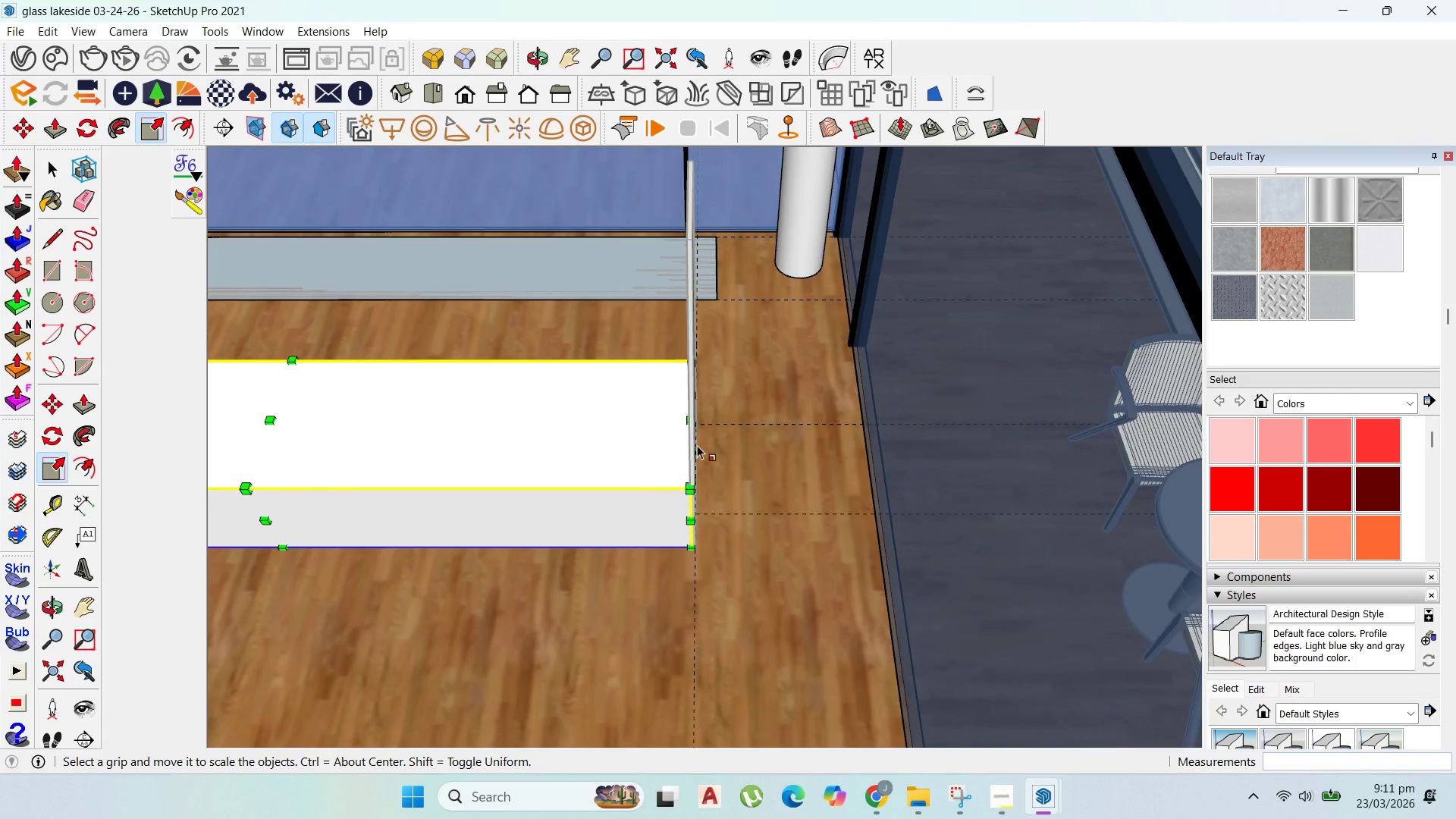 
scroll: coordinate [695, 450], scroll_direction: up, amount: 5.0
 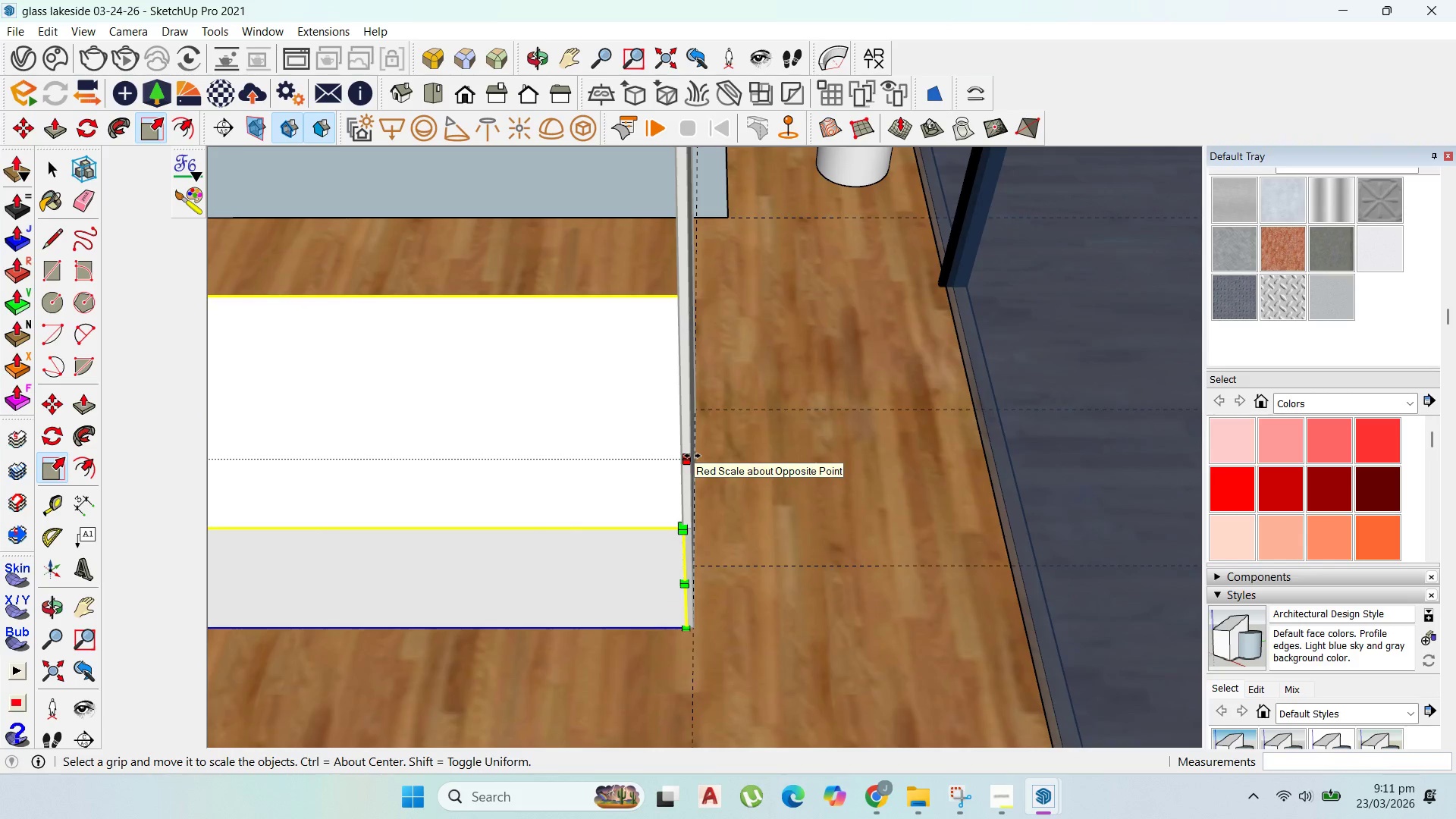 
left_click([692, 456])
 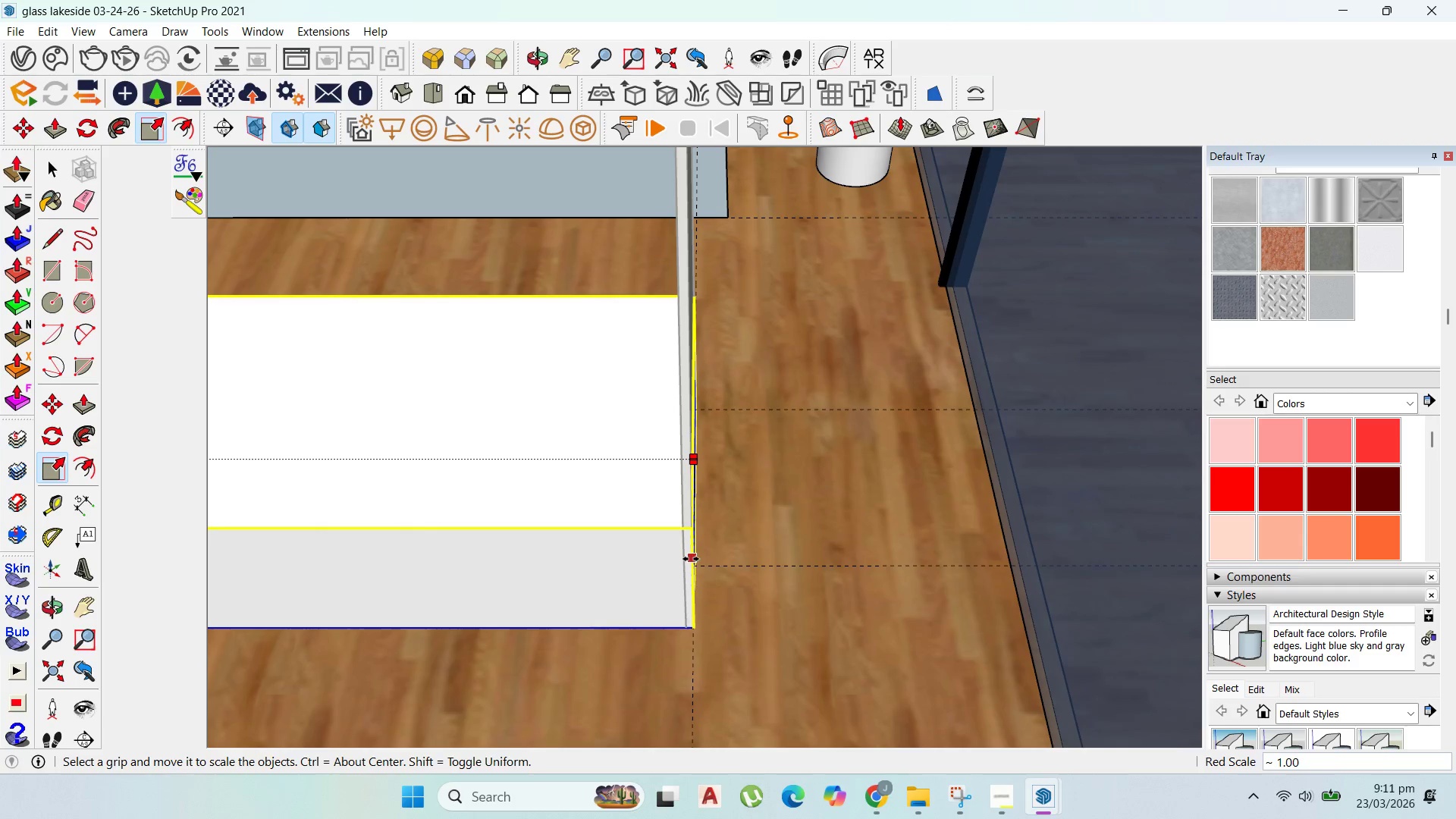 
scroll: coordinate [940, 594], scroll_direction: down, amount: 16.0
 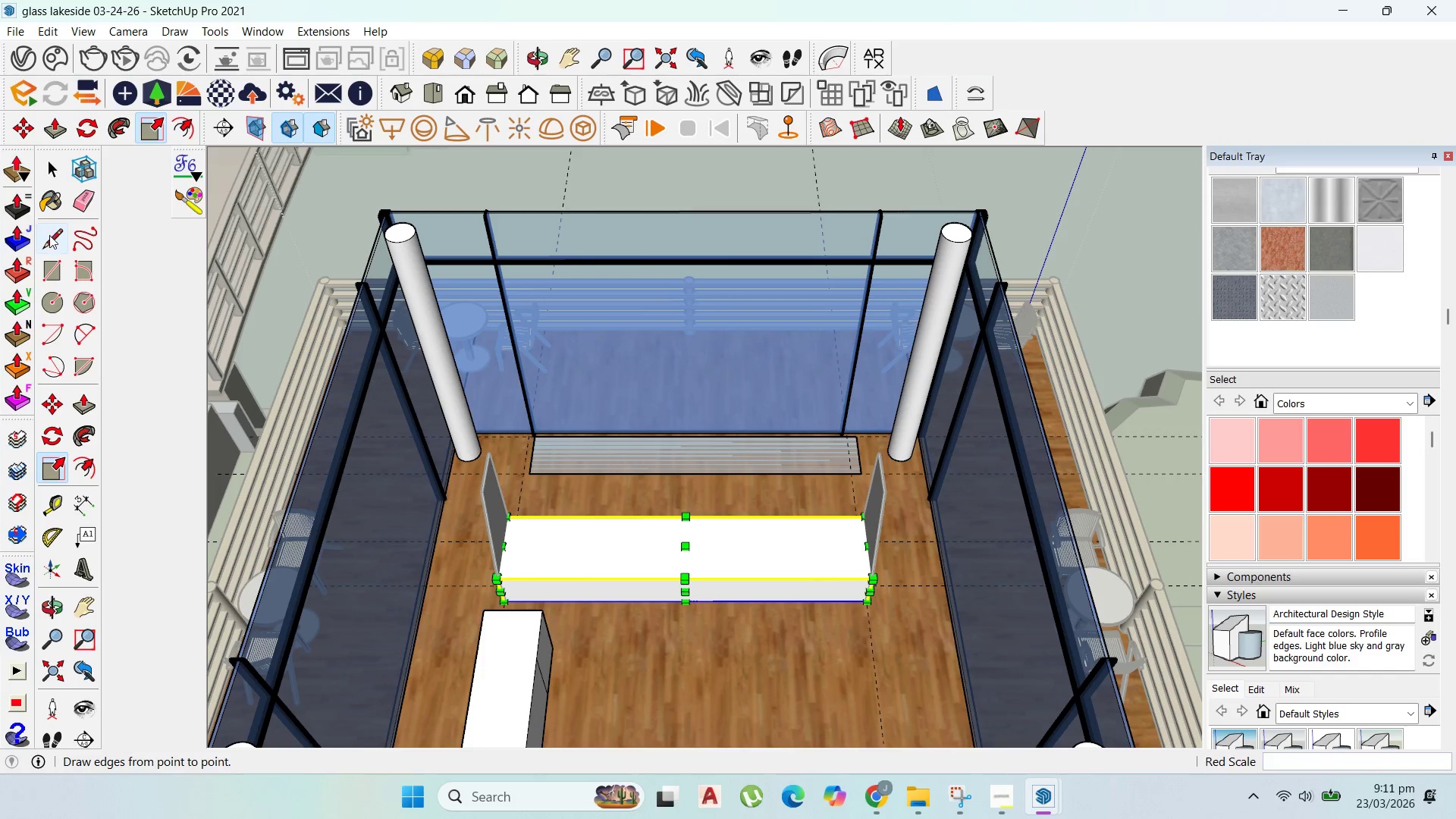 
key(Escape)
 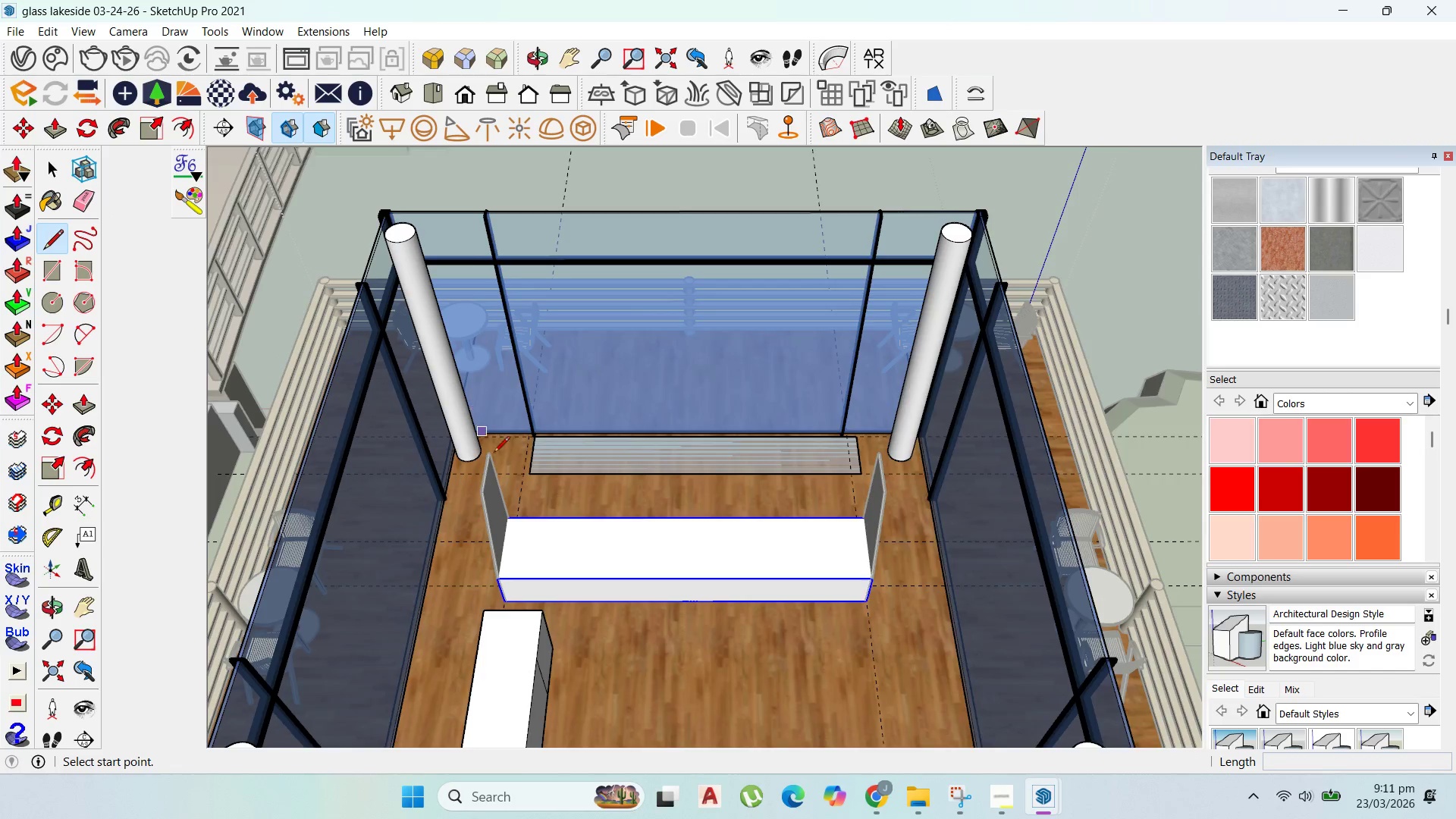 
key(Escape)
 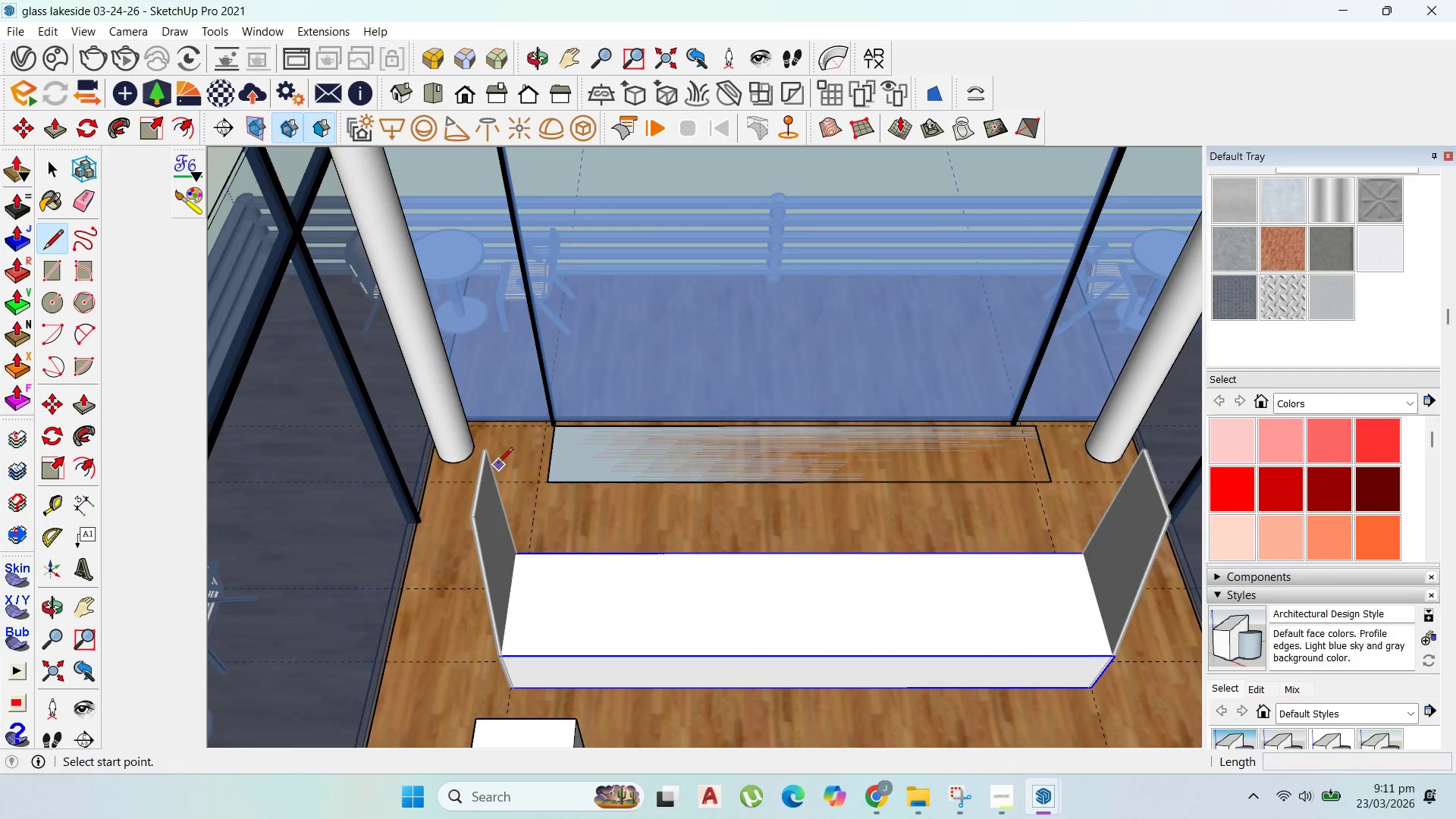 
key(Escape)
 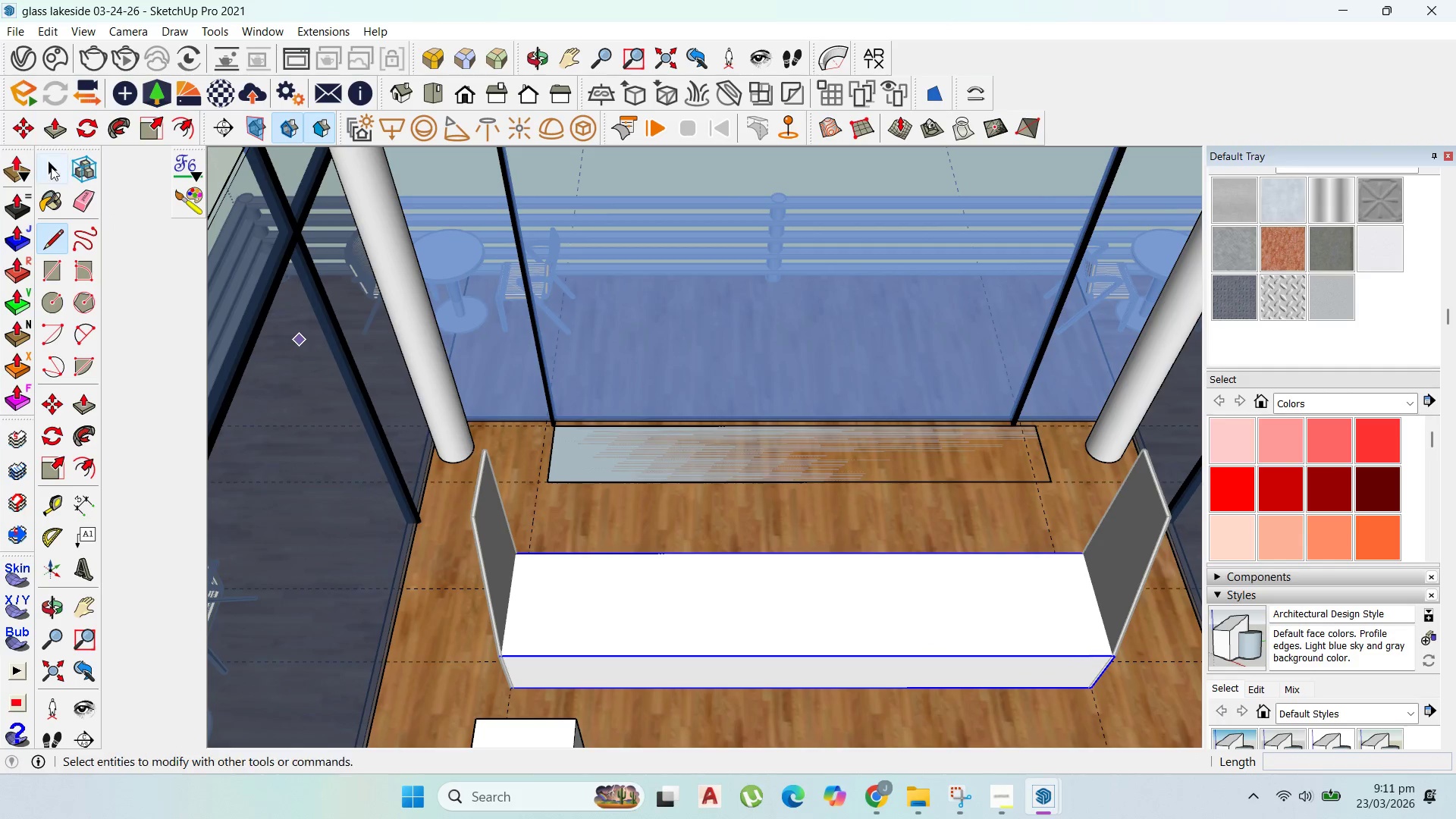 
scroll: coordinate [497, 467], scroll_direction: up, amount: 4.0
 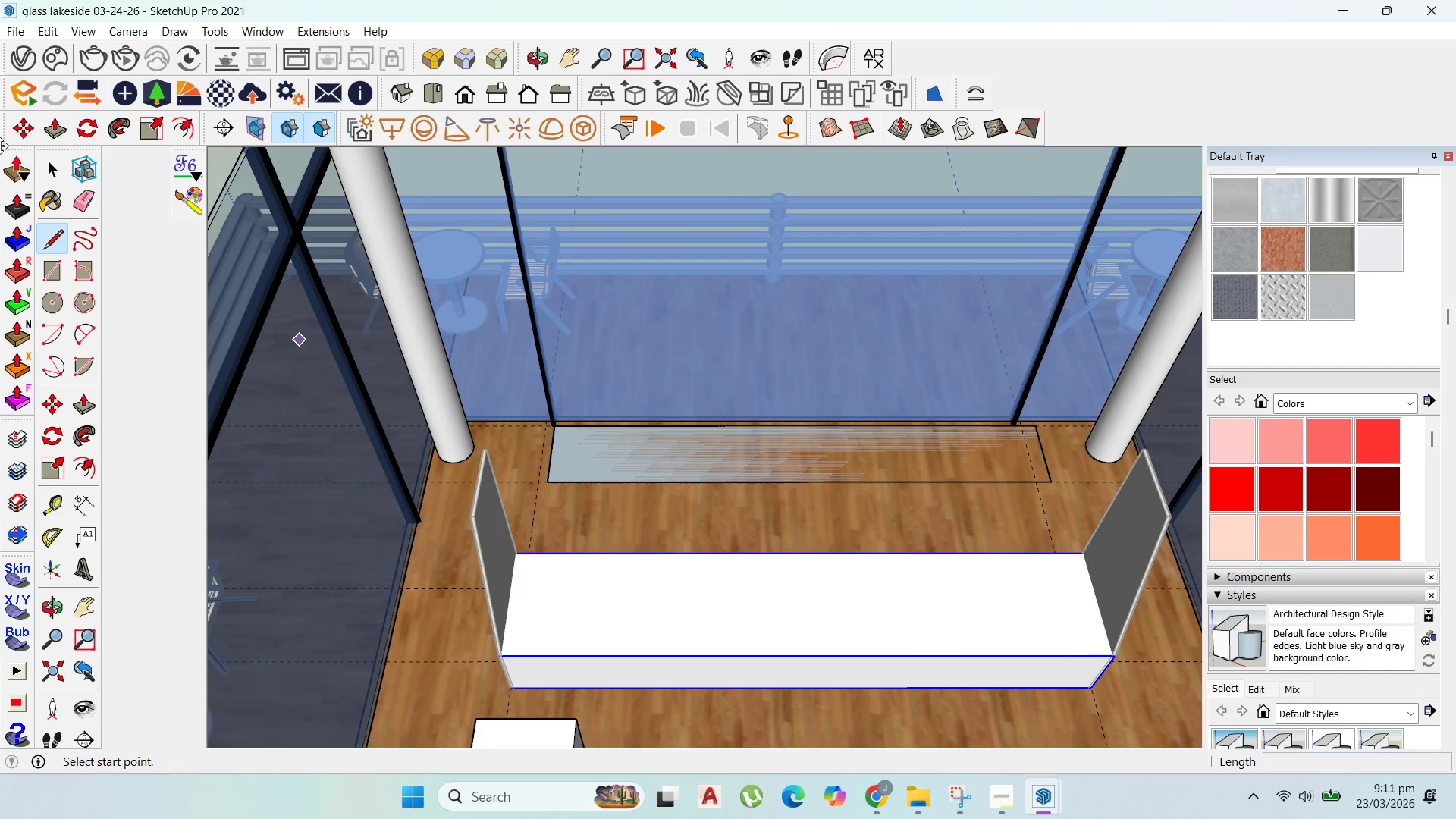 
left_click([52, 168])
 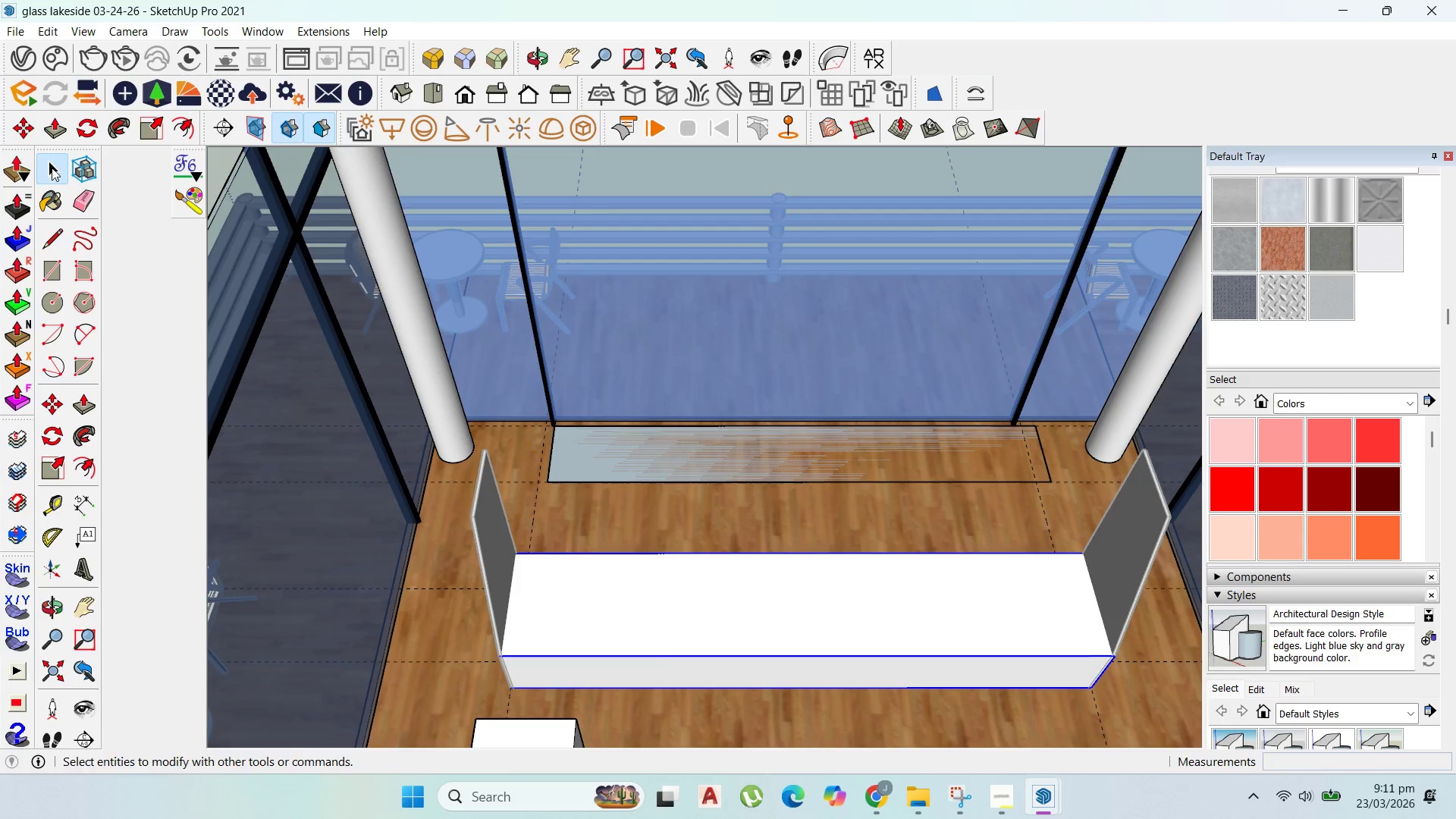 
key(Escape)
 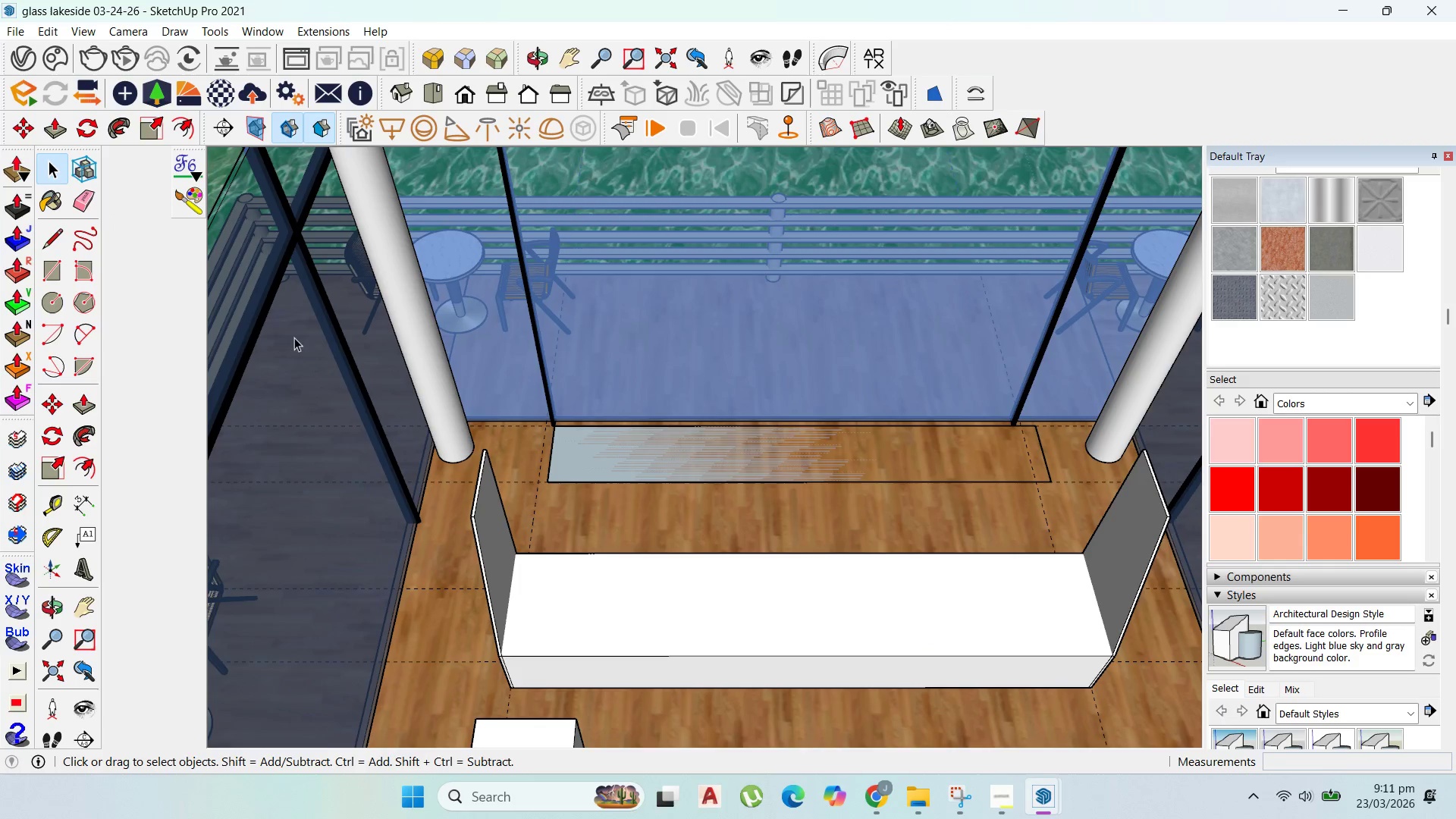 
key(Escape)
 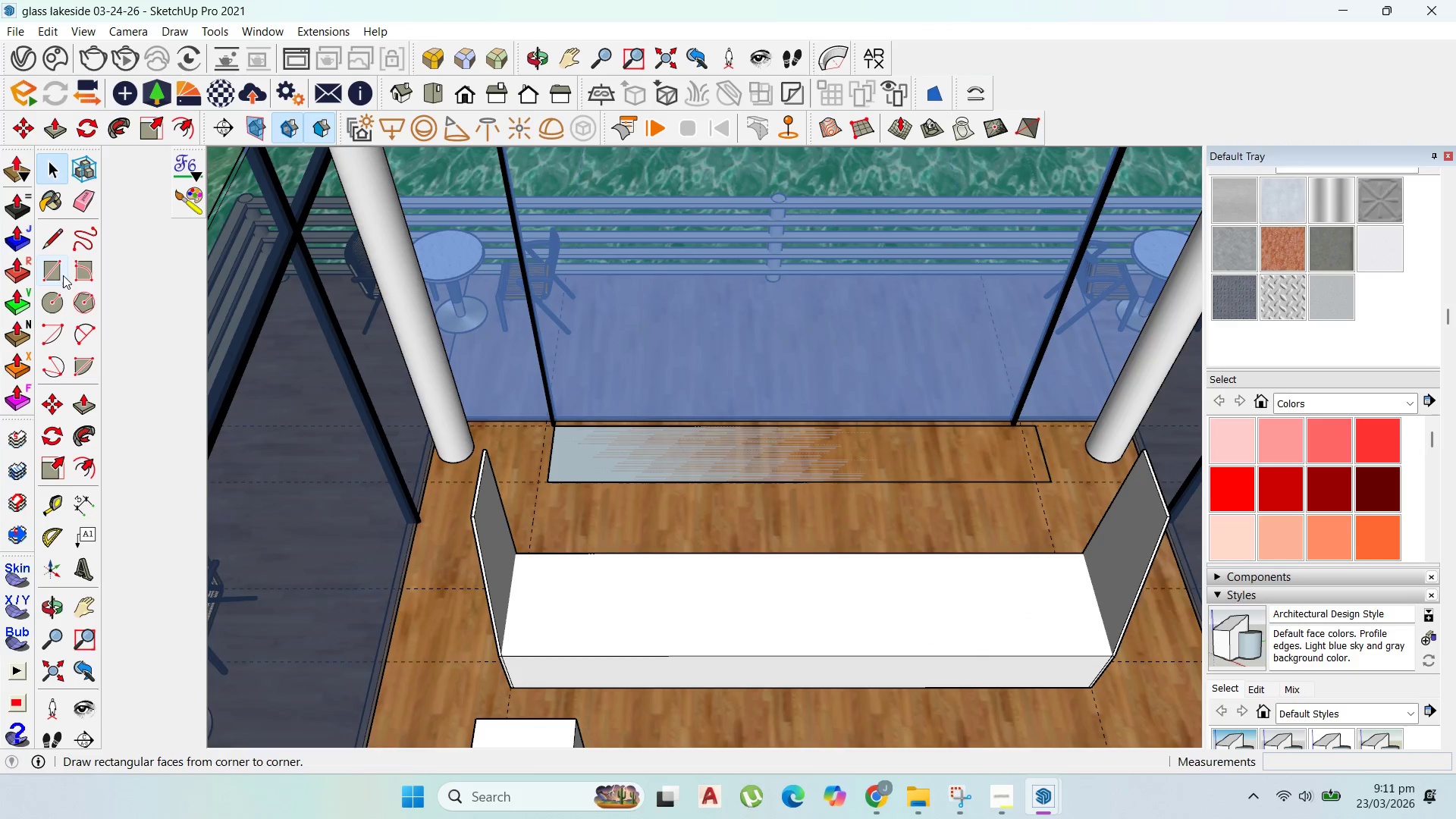 
left_click([56, 234])
 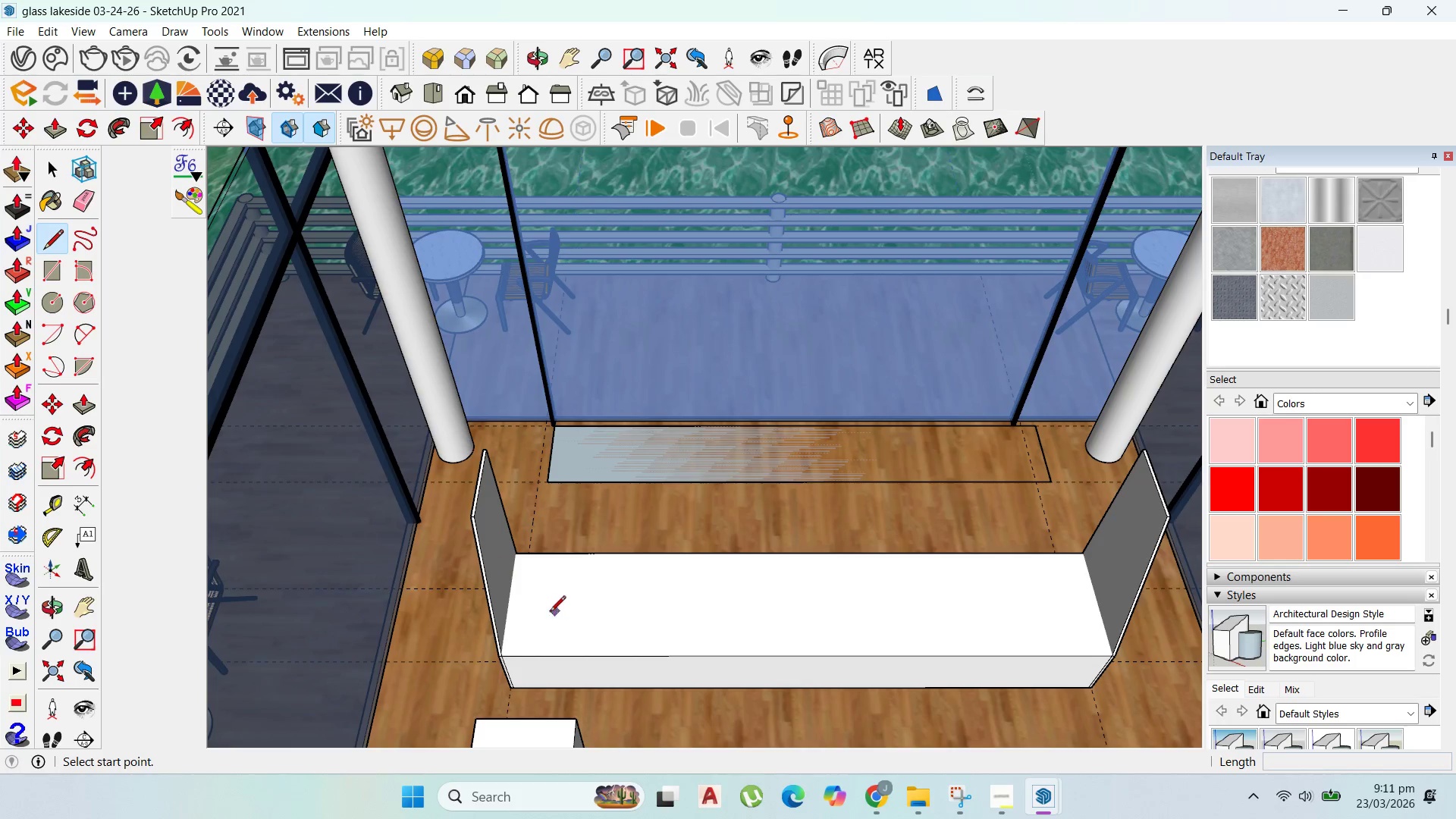 
scroll: coordinate [510, 643], scroll_direction: up, amount: 4.0
 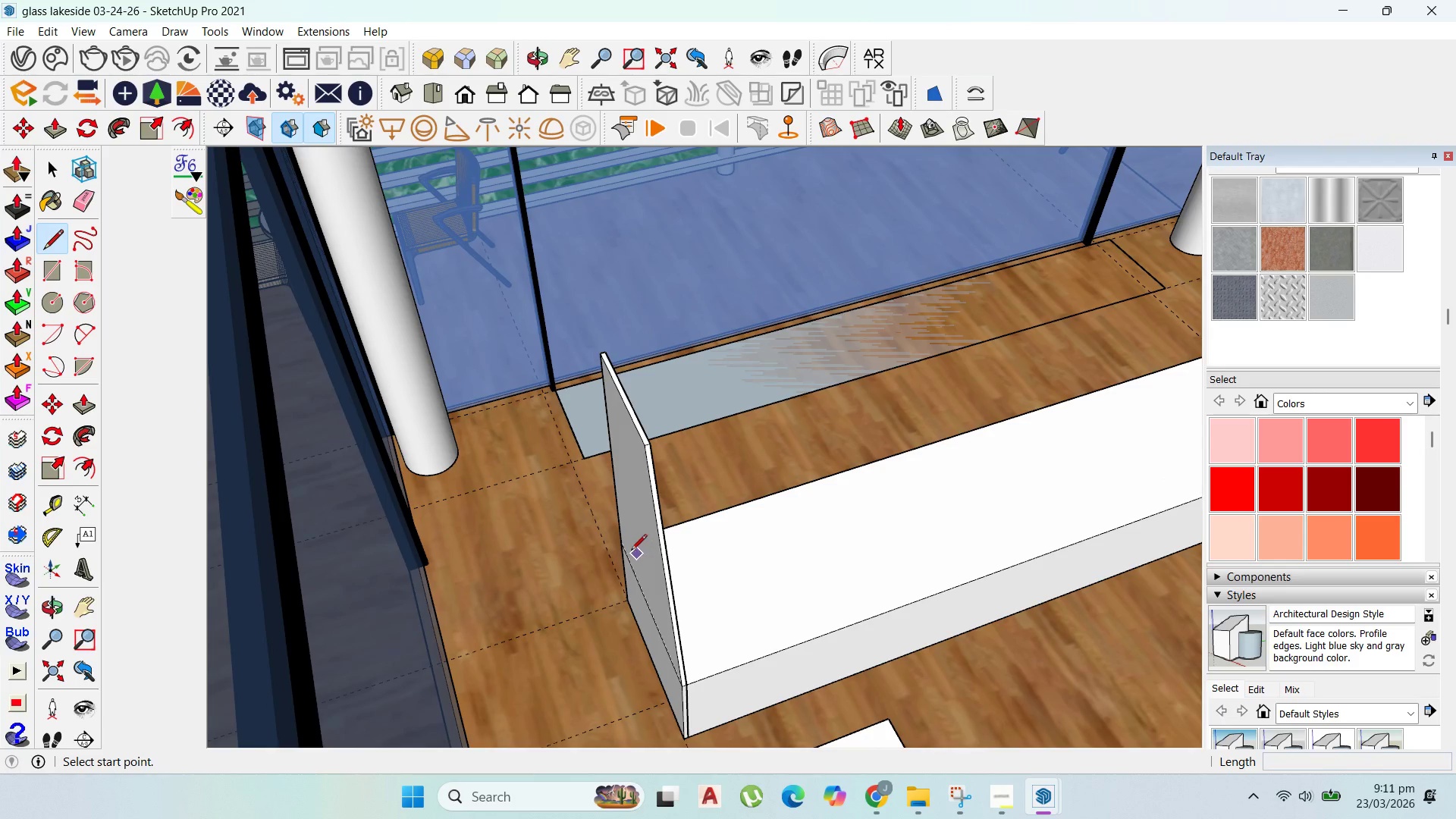 
left_click([619, 548])
 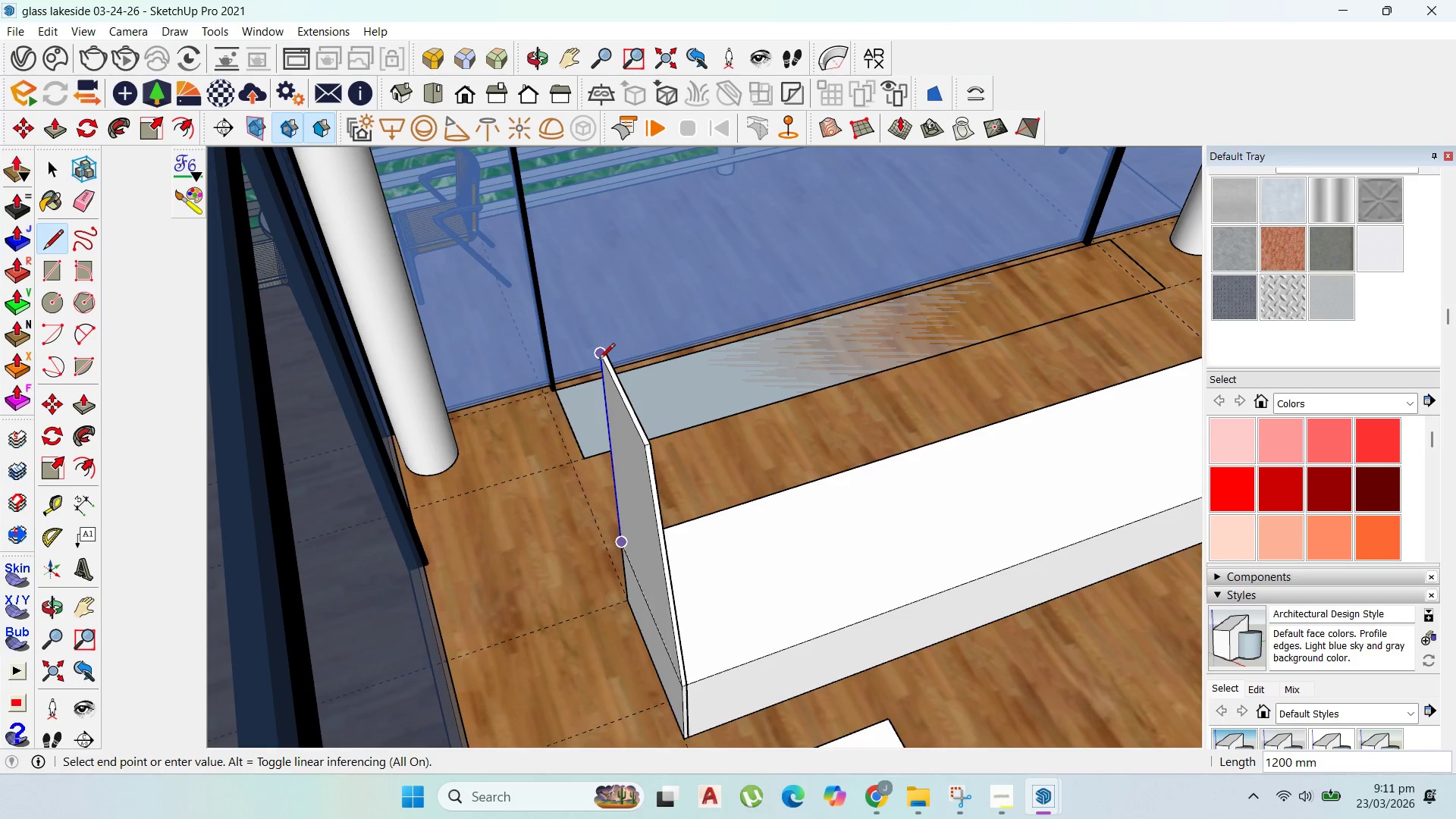 
left_click([599, 360])
 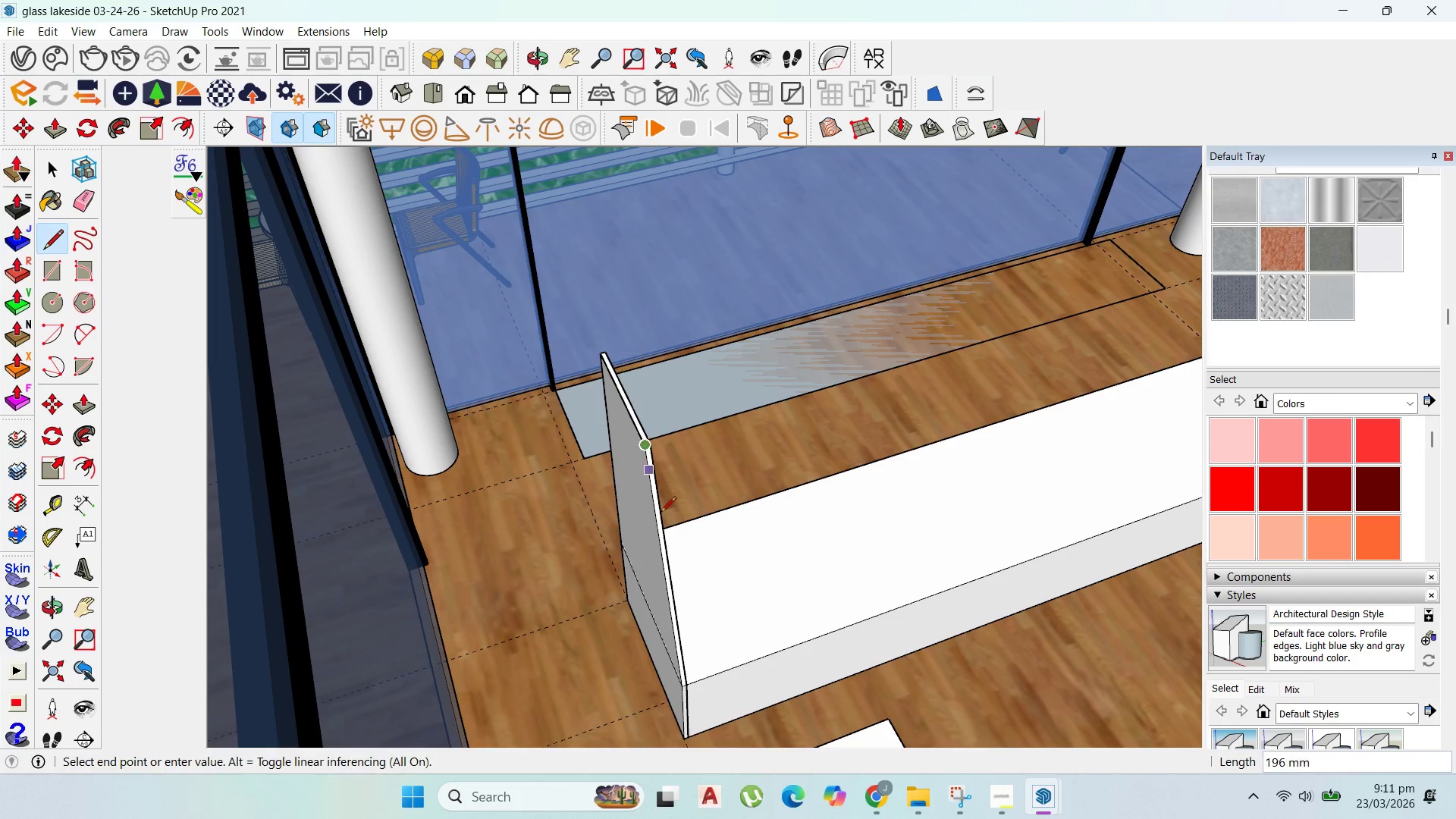 
scroll: coordinate [674, 676], scroll_direction: up, amount: 6.0
 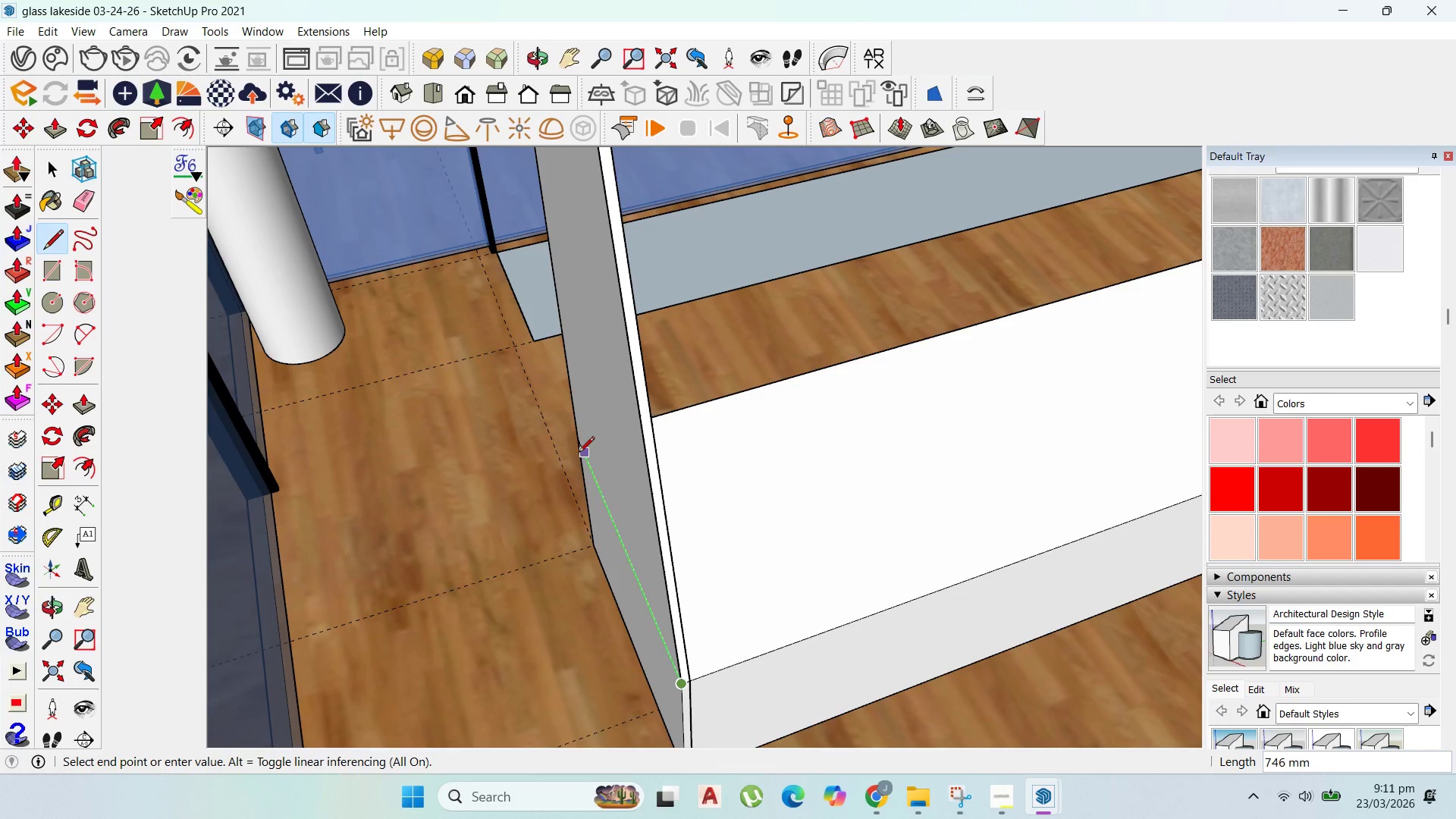 
left_click([573, 444])
 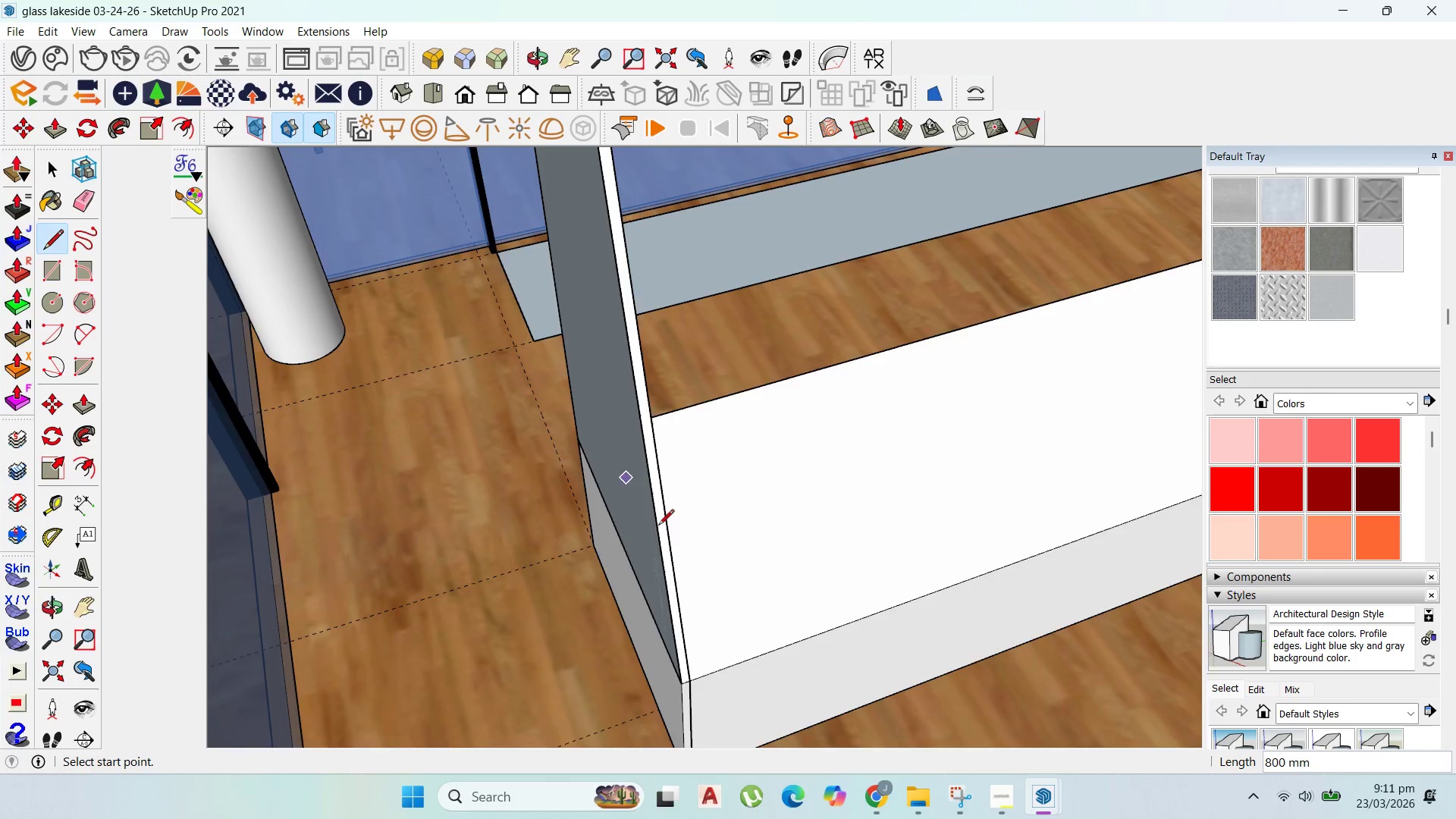 
scroll: coordinate [662, 539], scroll_direction: down, amount: 5.0
 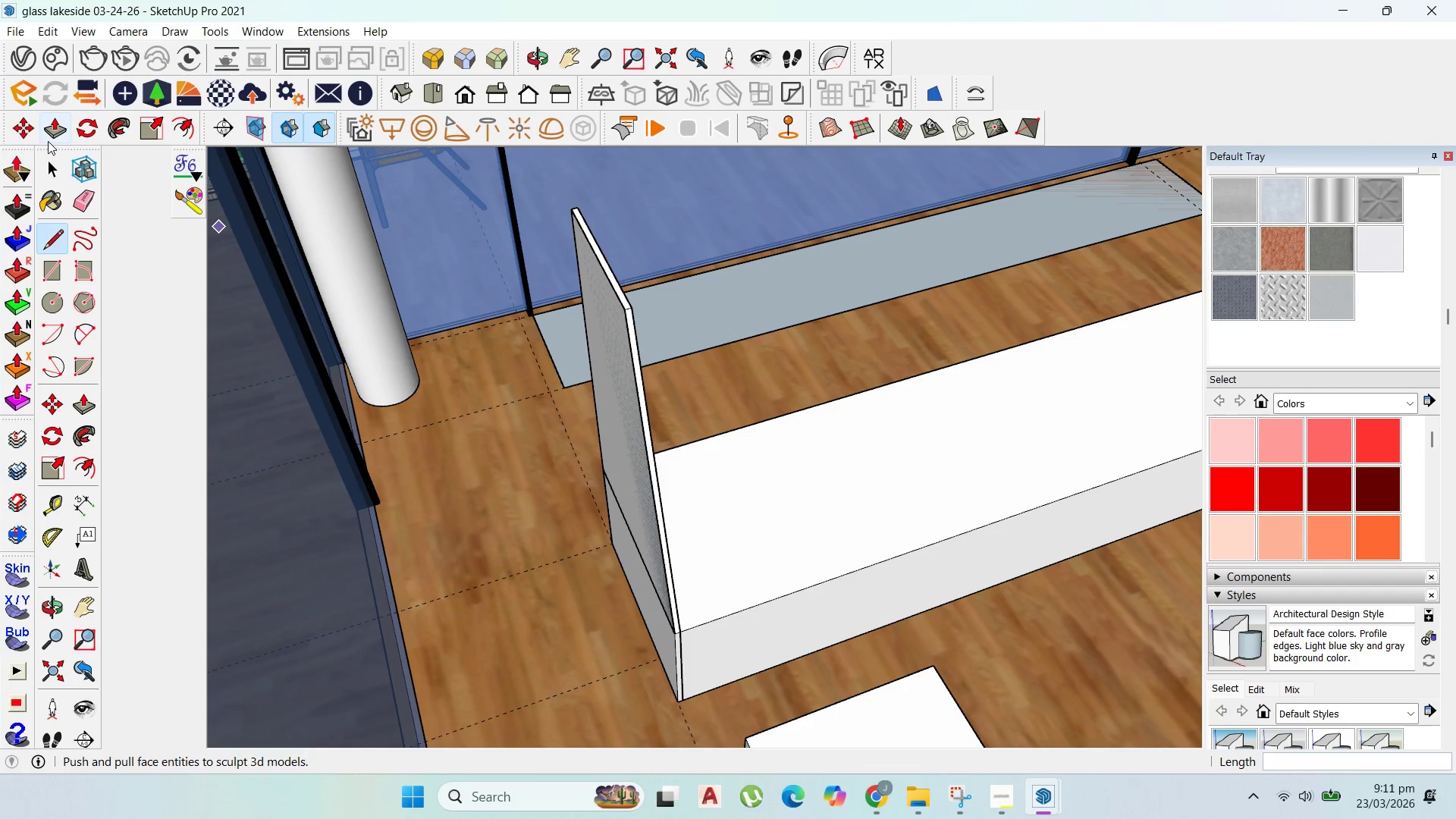 
left_click([49, 157])
 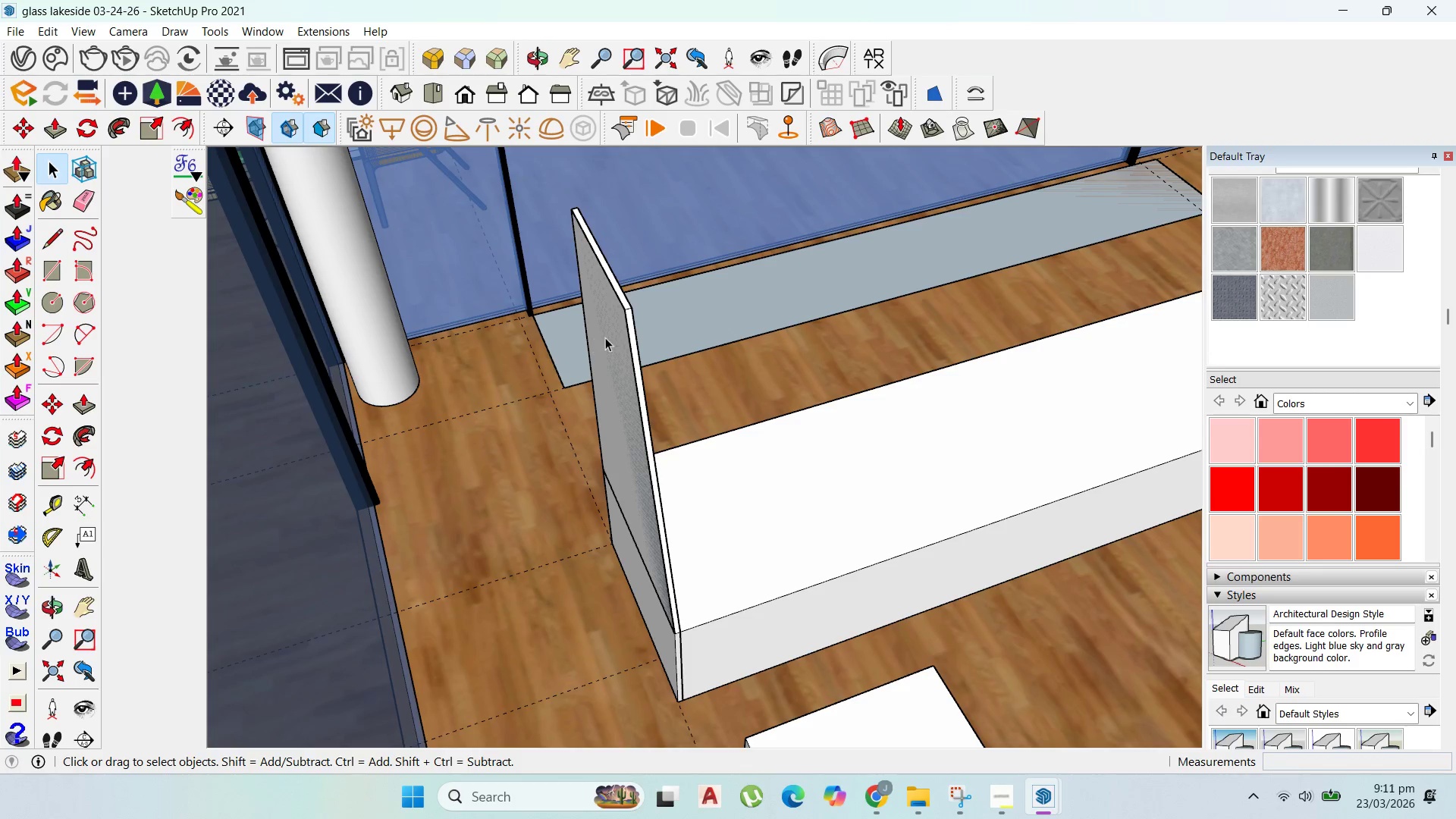 
double_click([611, 337])
 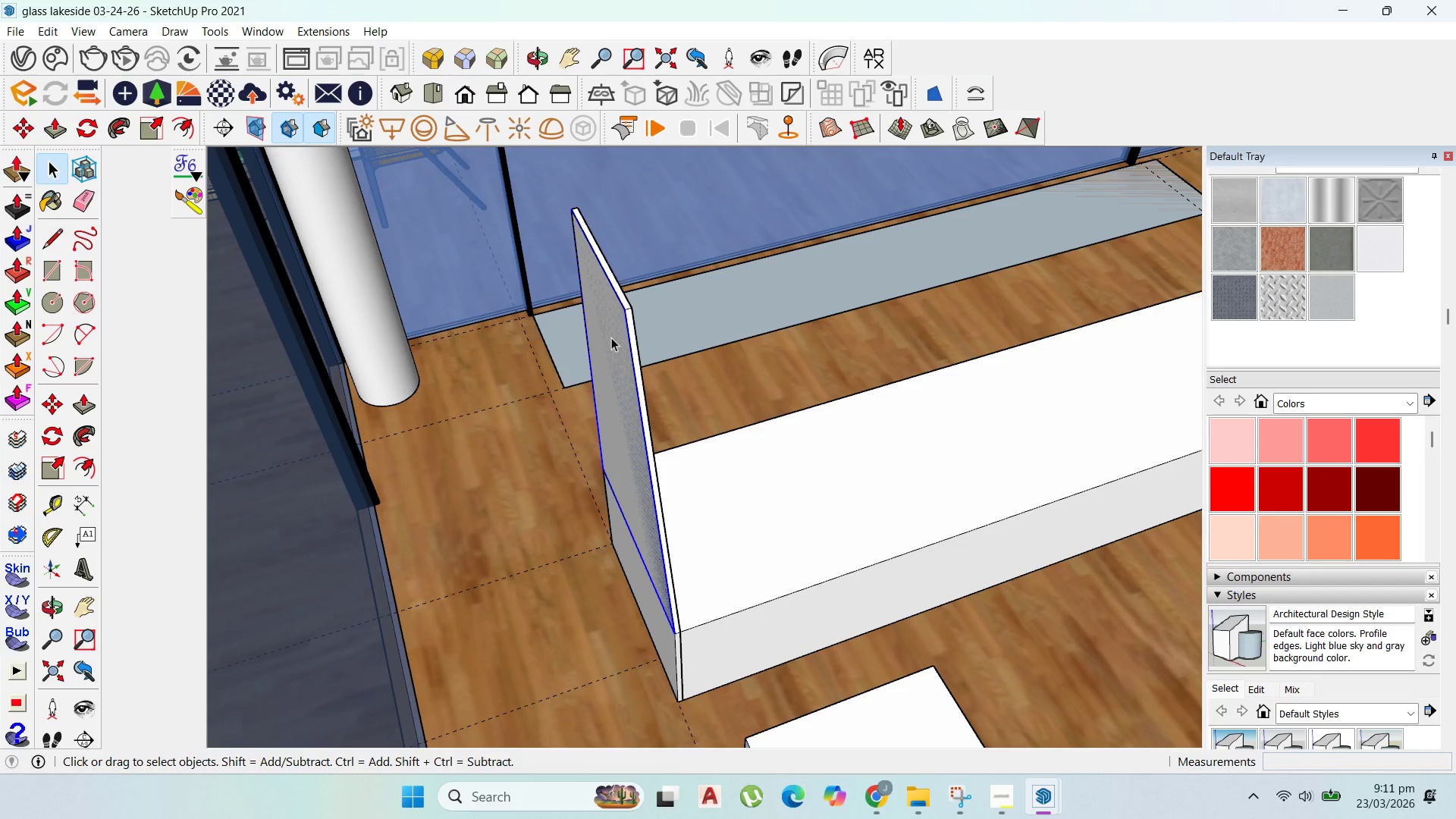 
right_click([611, 337])
 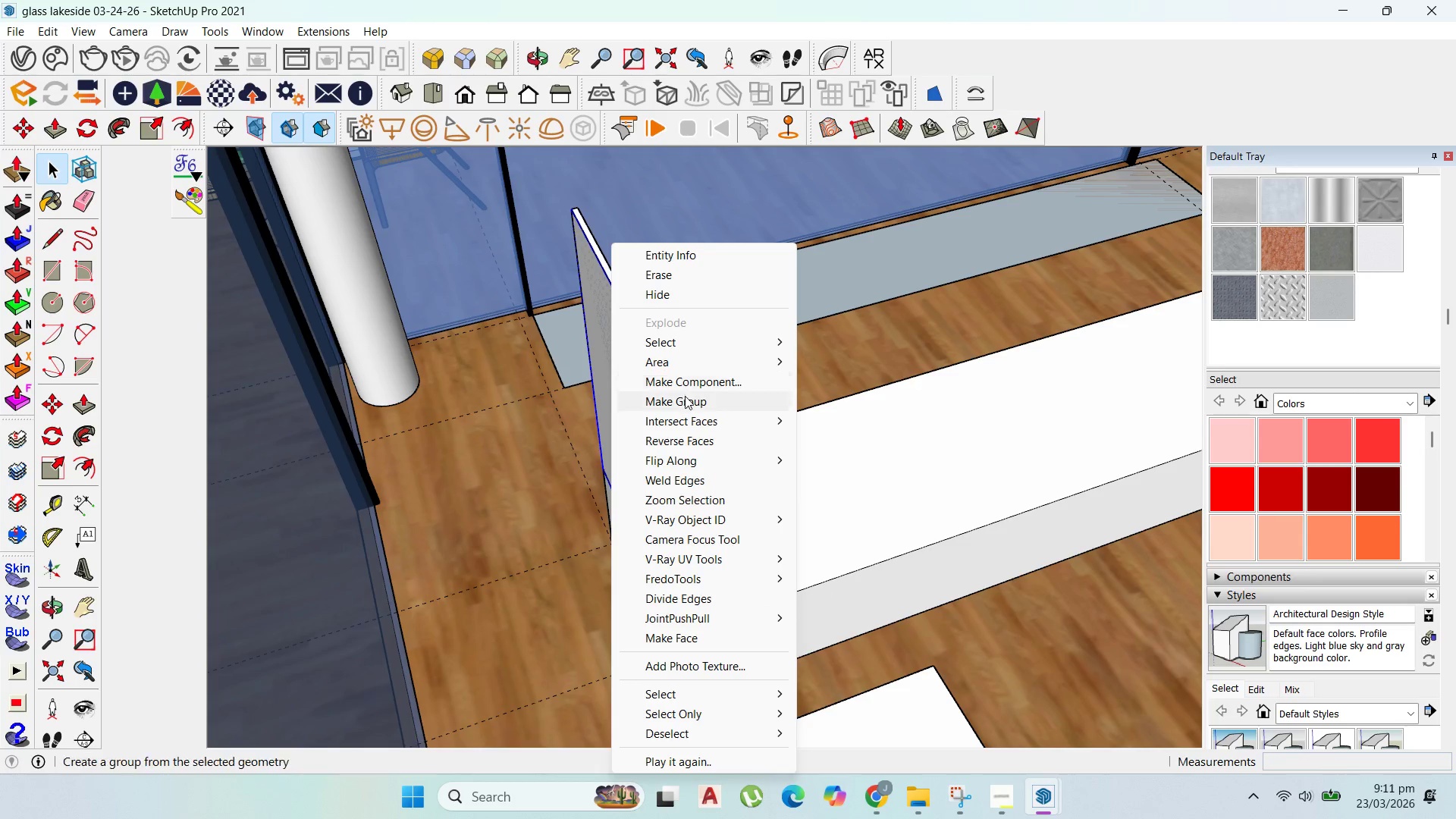 
left_click([685, 398])
 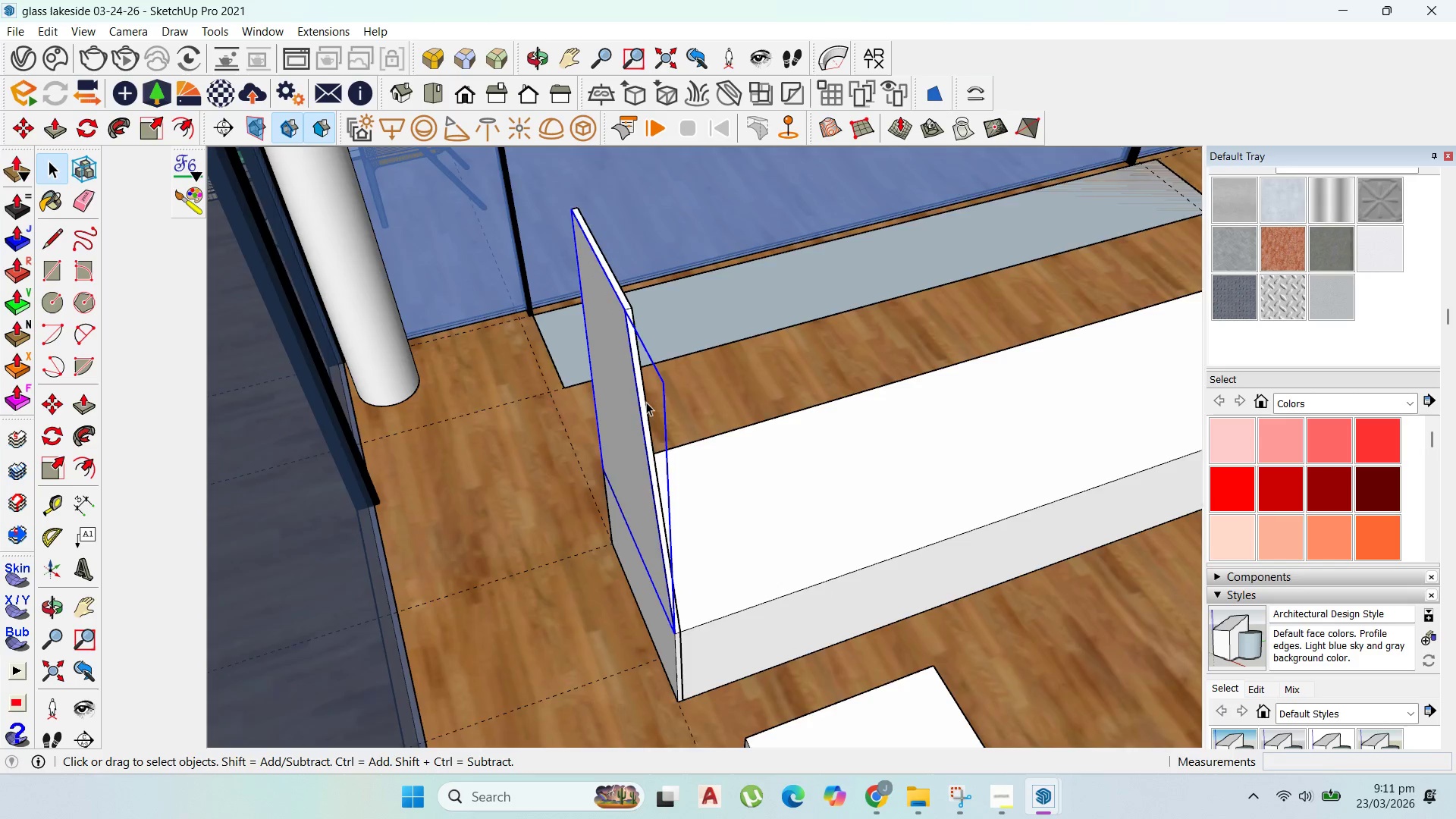 
scroll: coordinate [646, 402], scroll_direction: down, amount: 1.0
 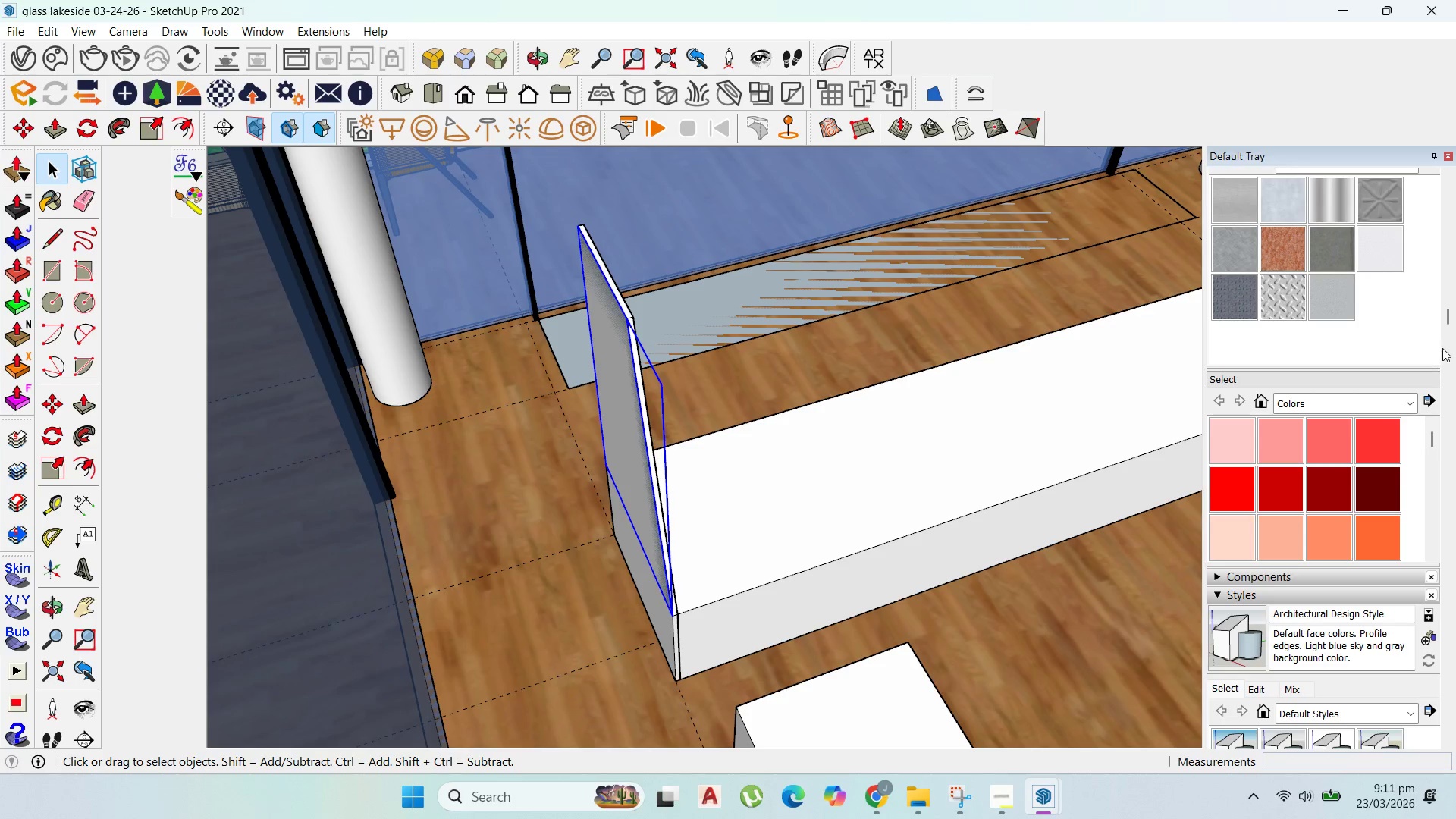 
scroll: coordinate [1395, 240], scroll_direction: up, amount: 3.0
 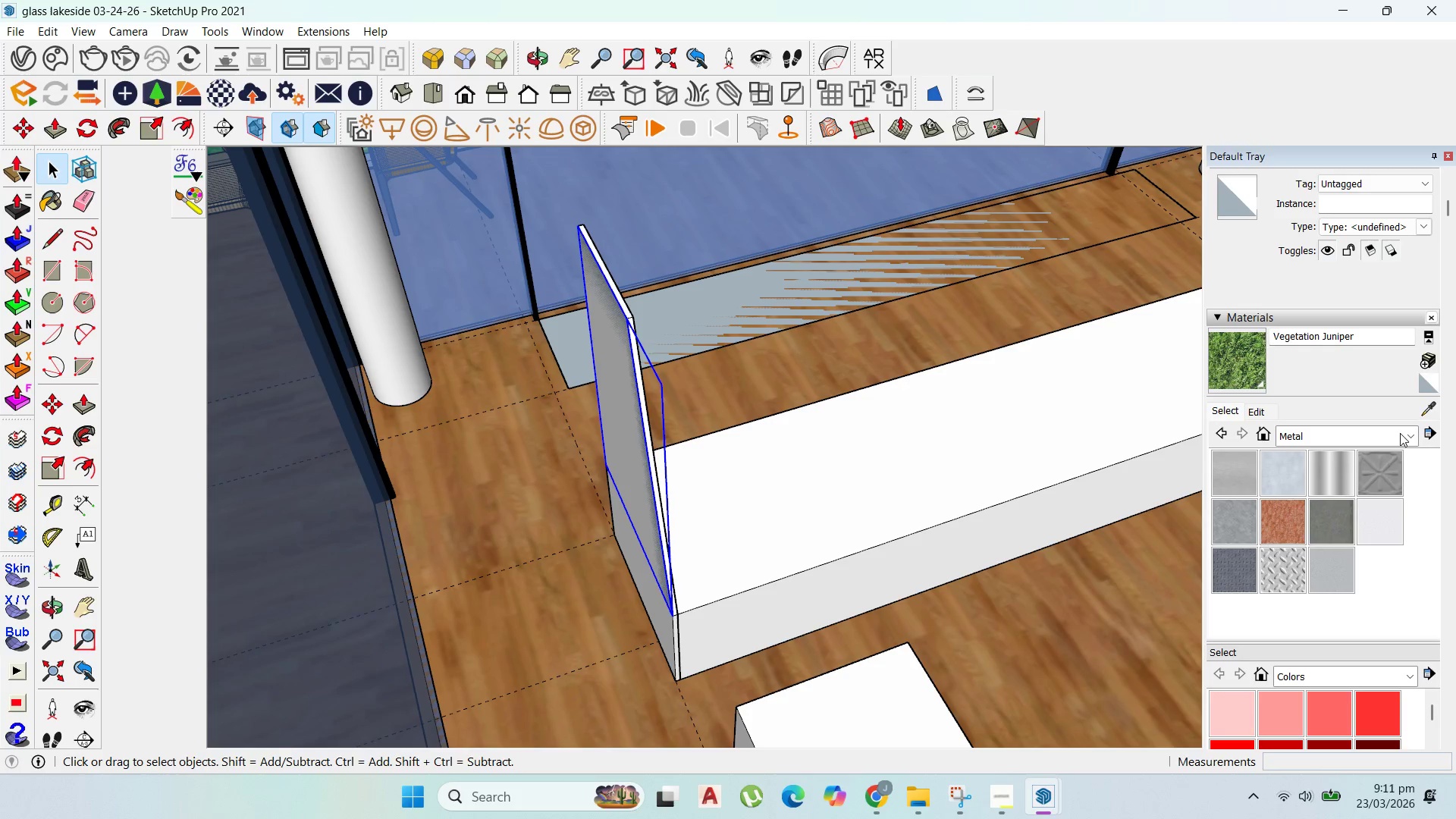 
mouse_move([1400, 469])
 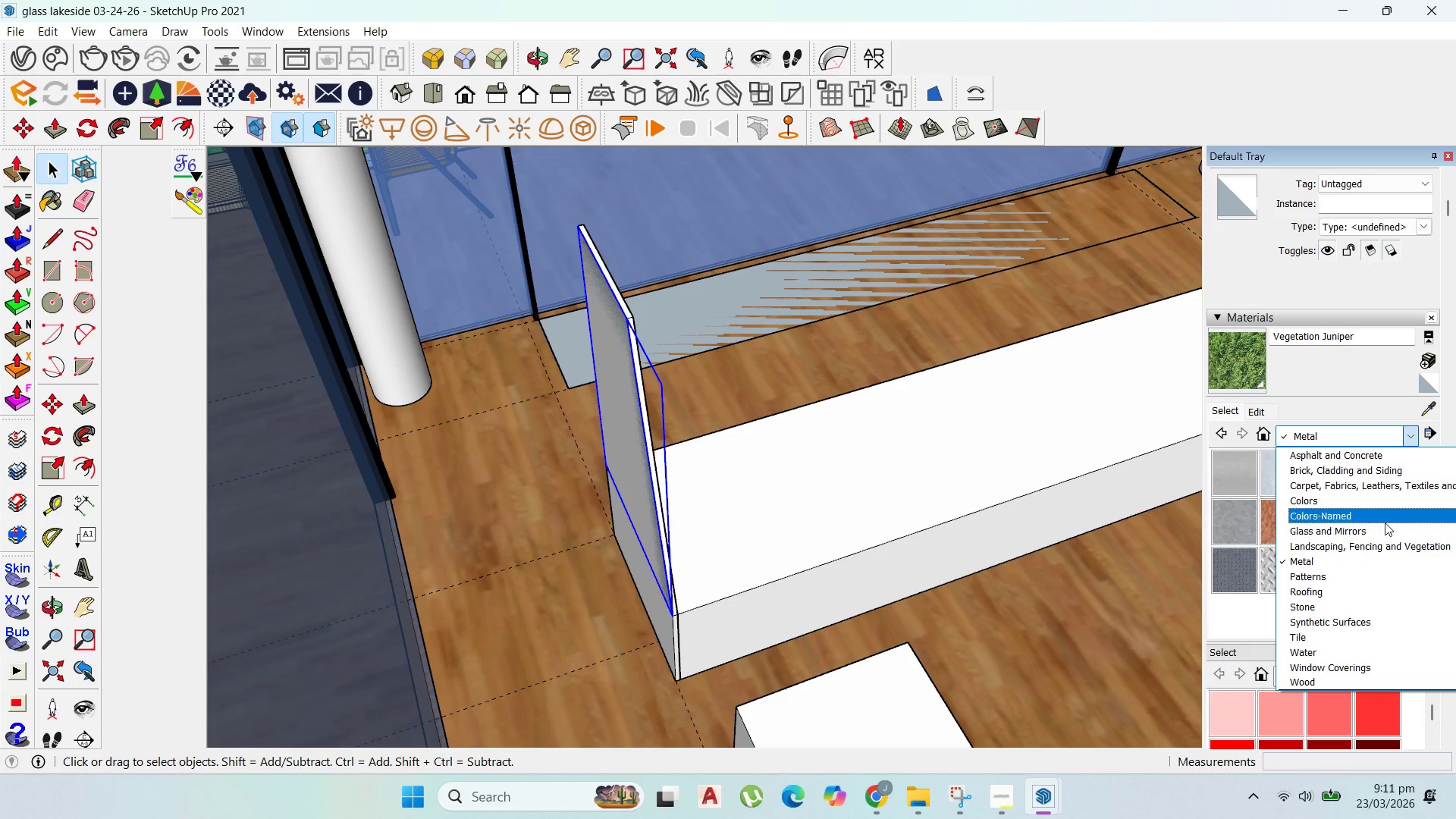 
left_click([1383, 522])
 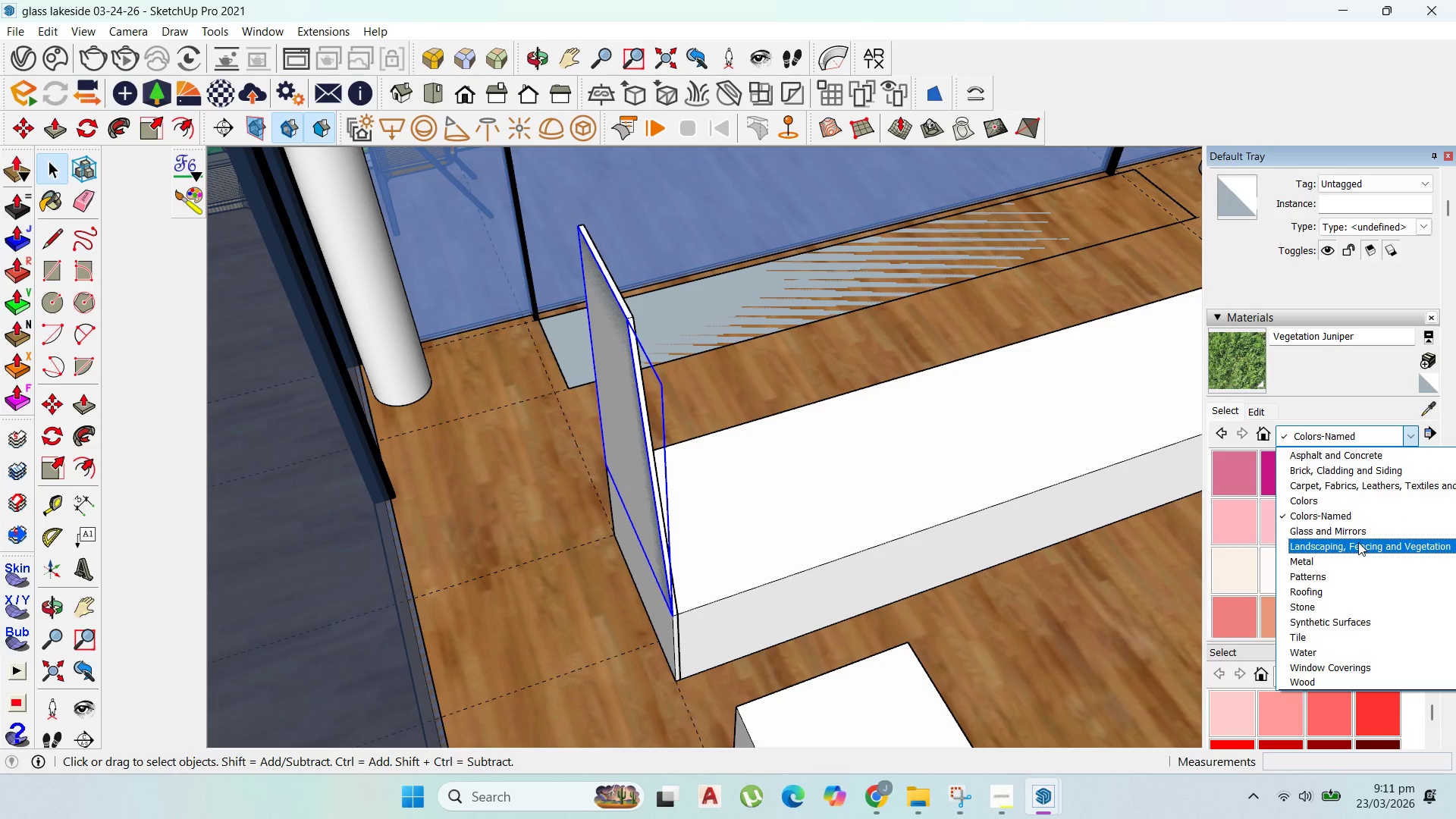 
left_click([1351, 528])
 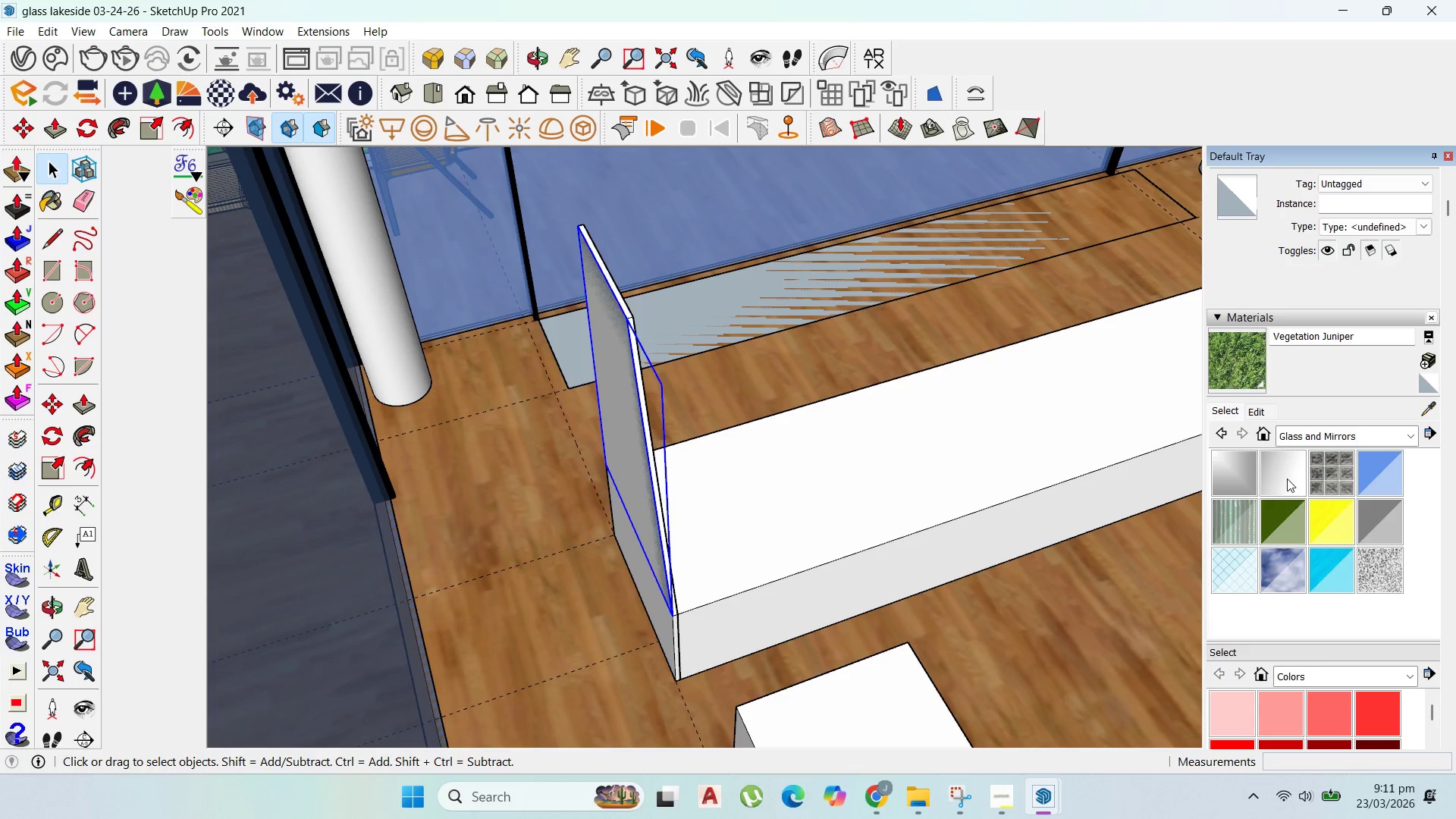 
left_click([1285, 472])
 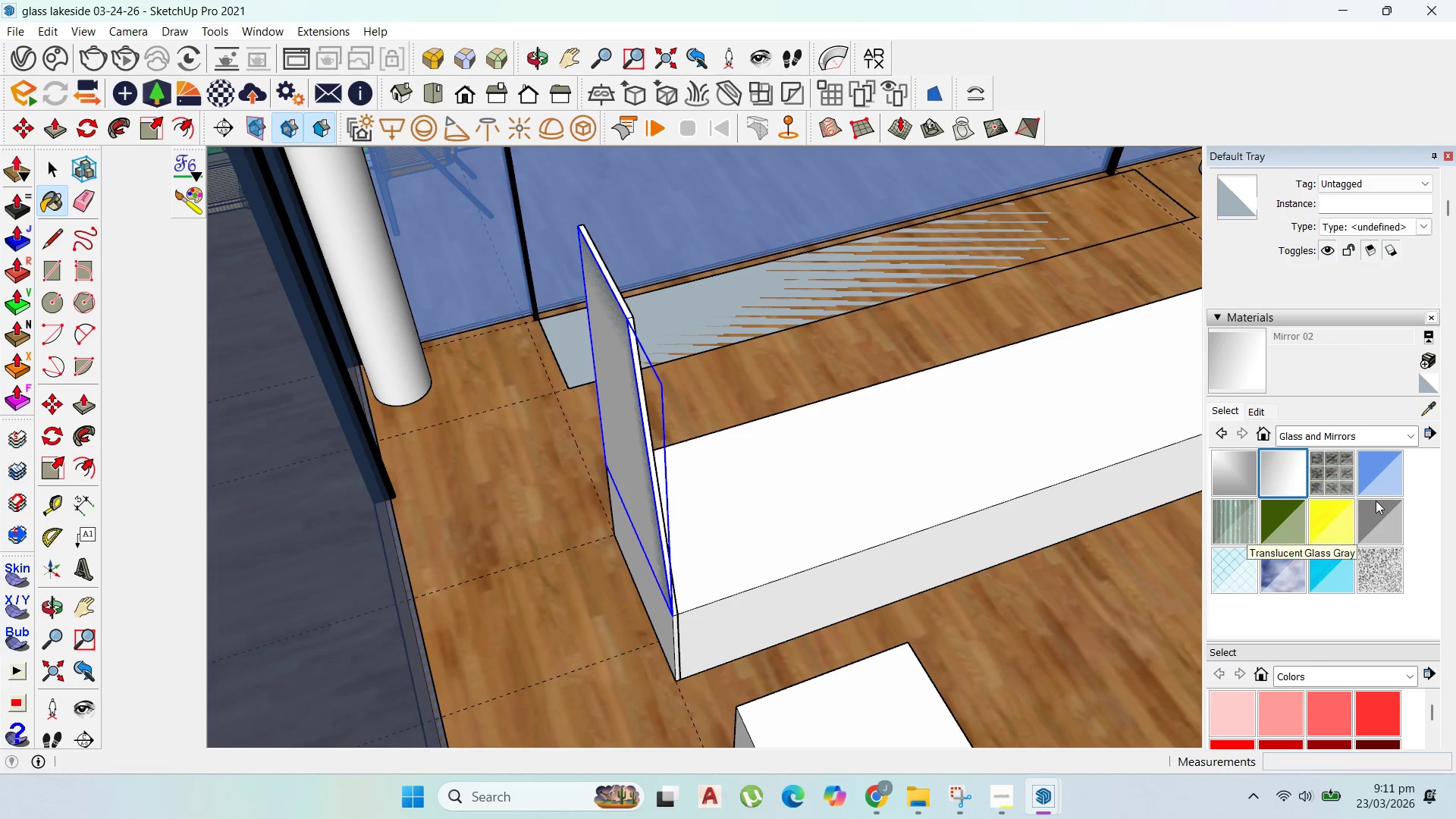 
left_click([1376, 515])
 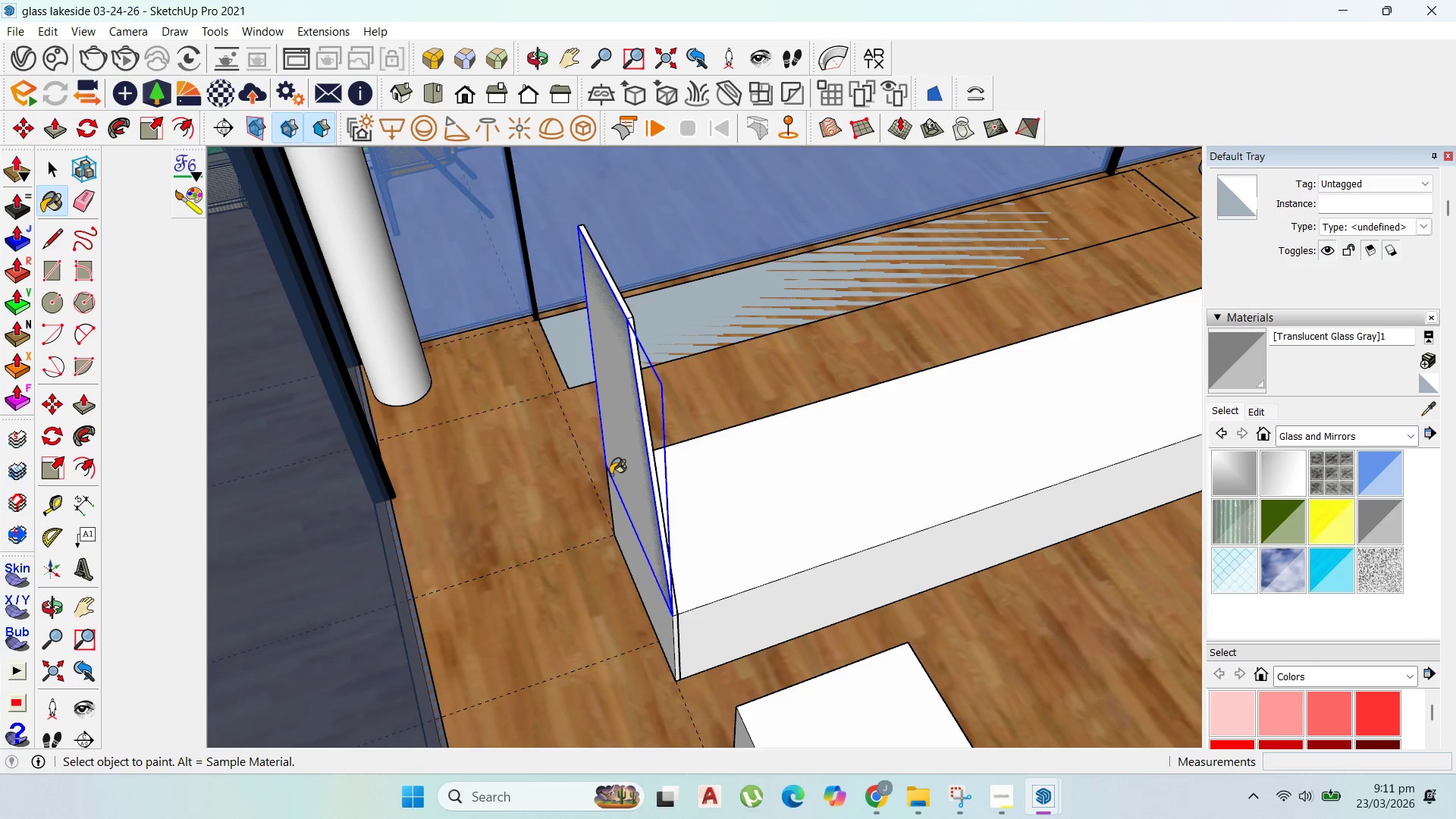 
left_click([630, 419])
 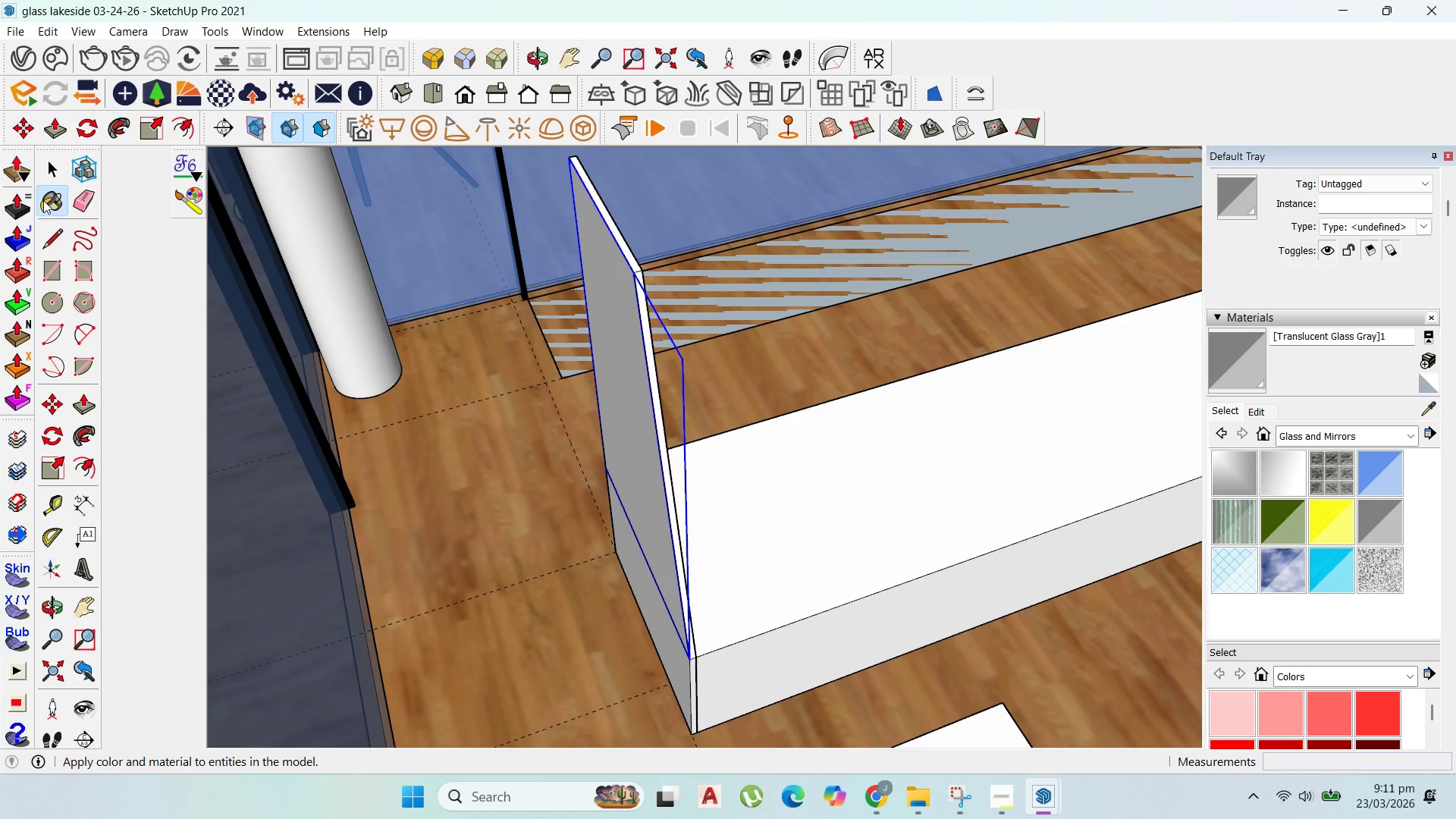 
scroll: coordinate [611, 447], scroll_direction: up, amount: 3.0
 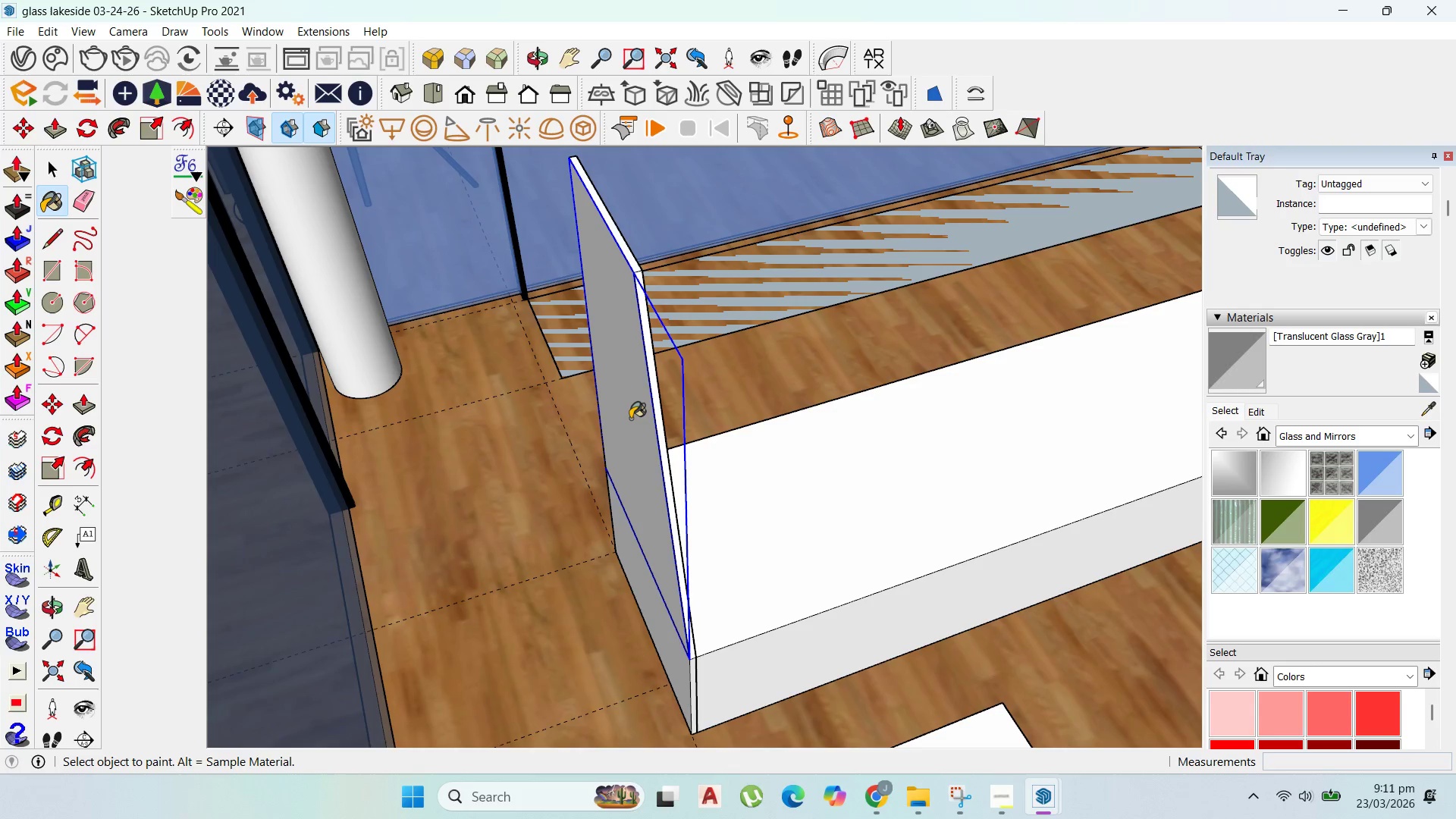 
left_click([55, 162])
 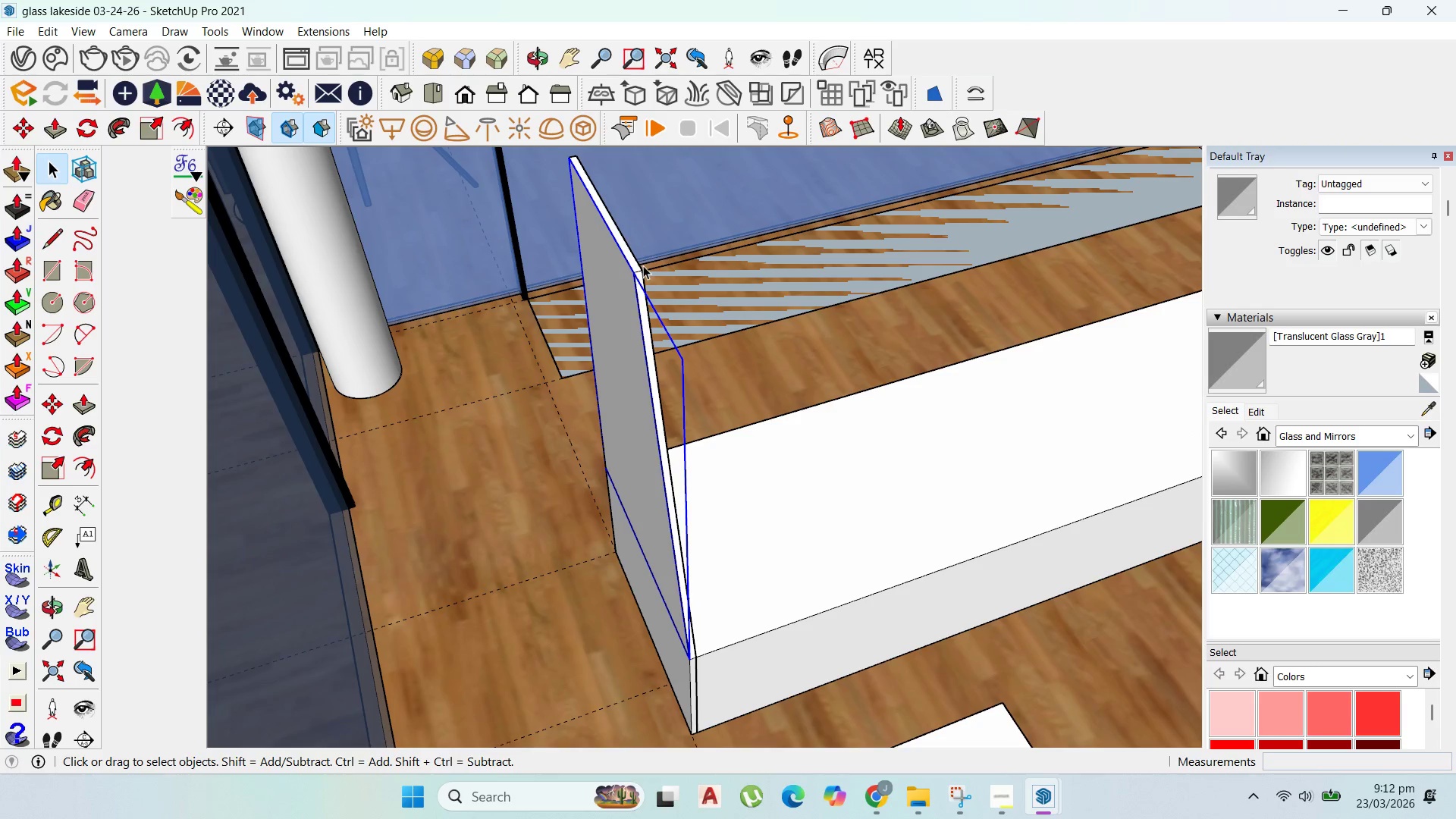 
left_click([639, 268])
 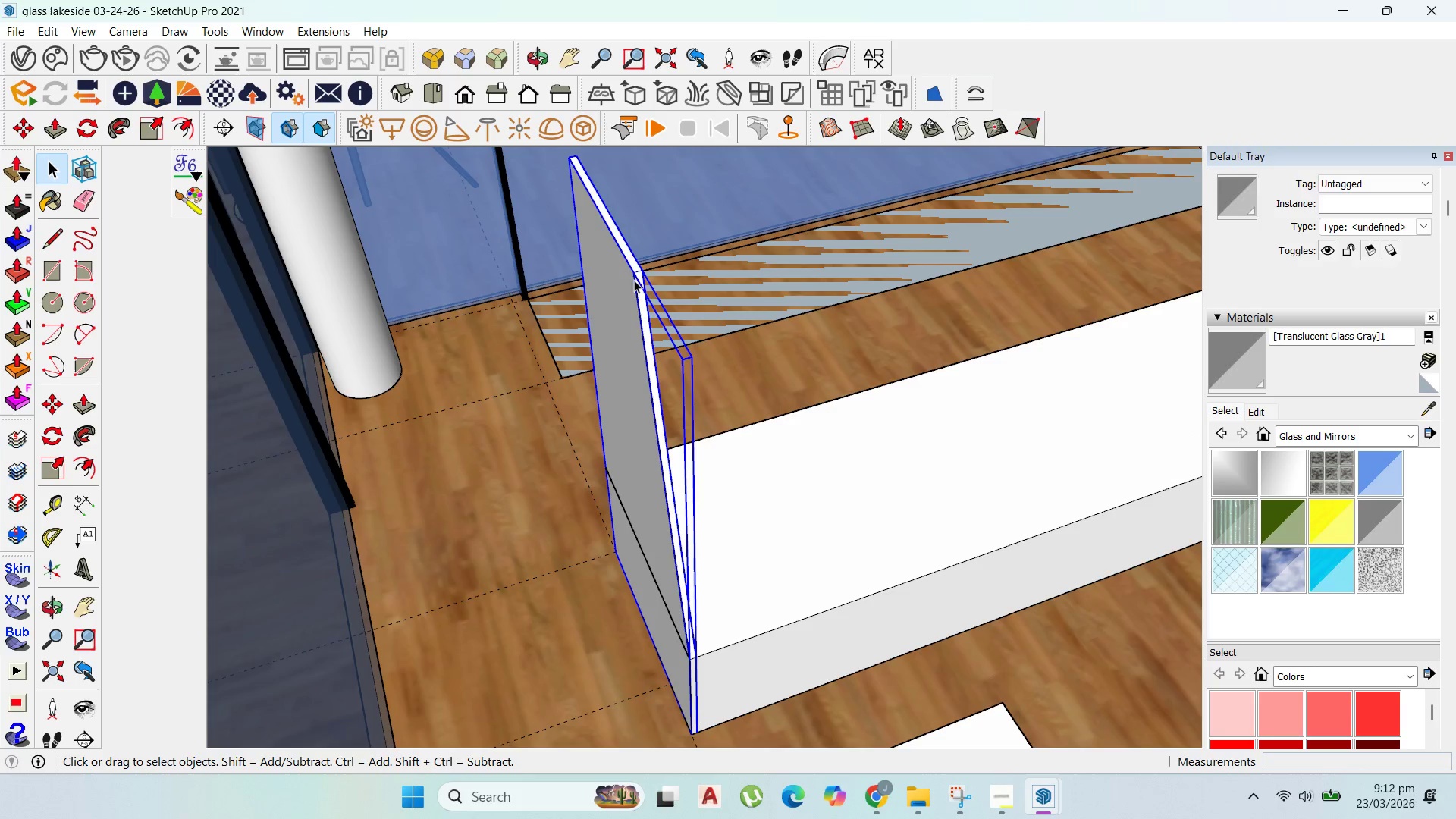 
scroll: coordinate [632, 289], scroll_direction: down, amount: 3.0
 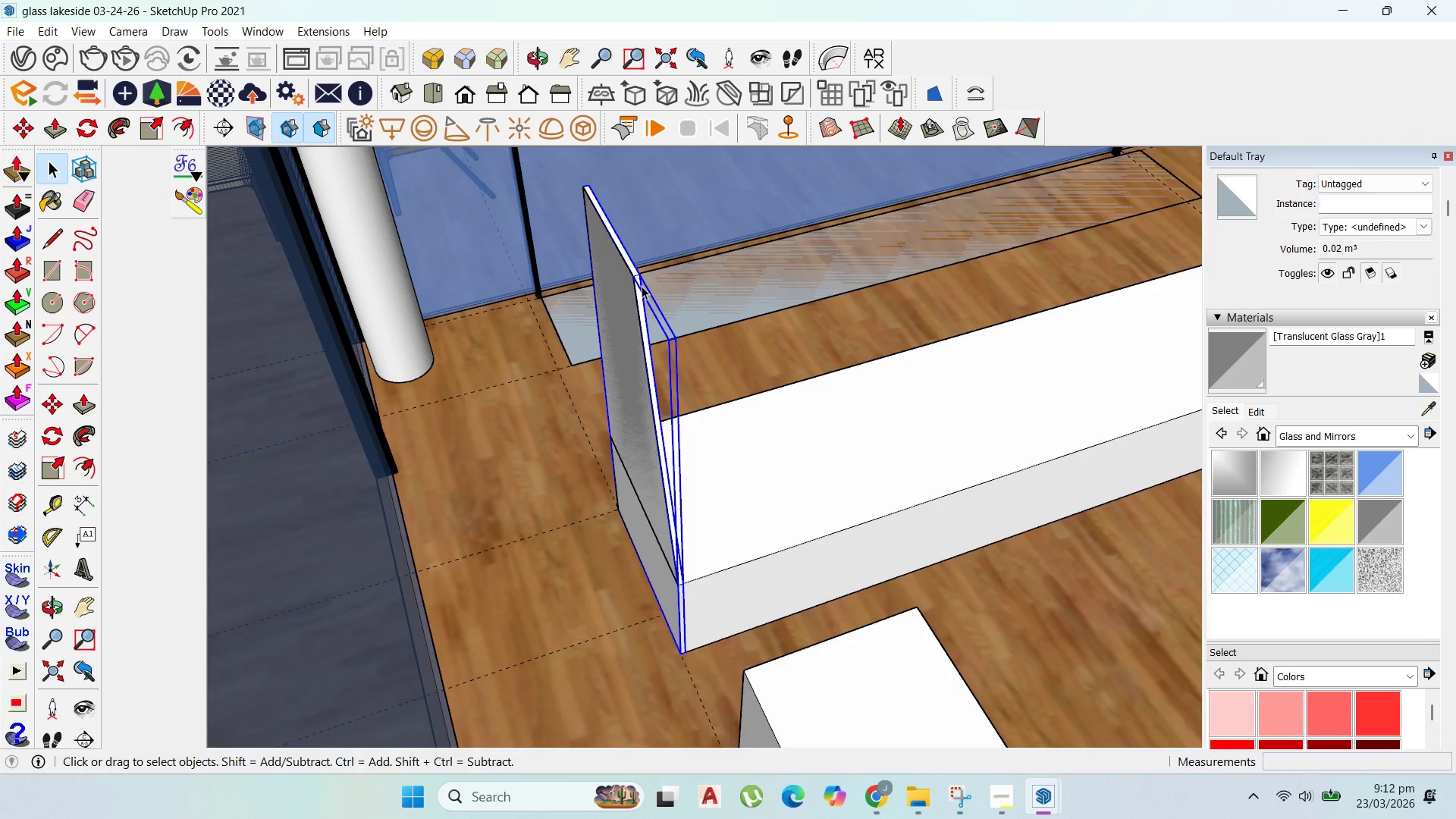 
scroll: coordinate [645, 285], scroll_direction: up, amount: 1.0
 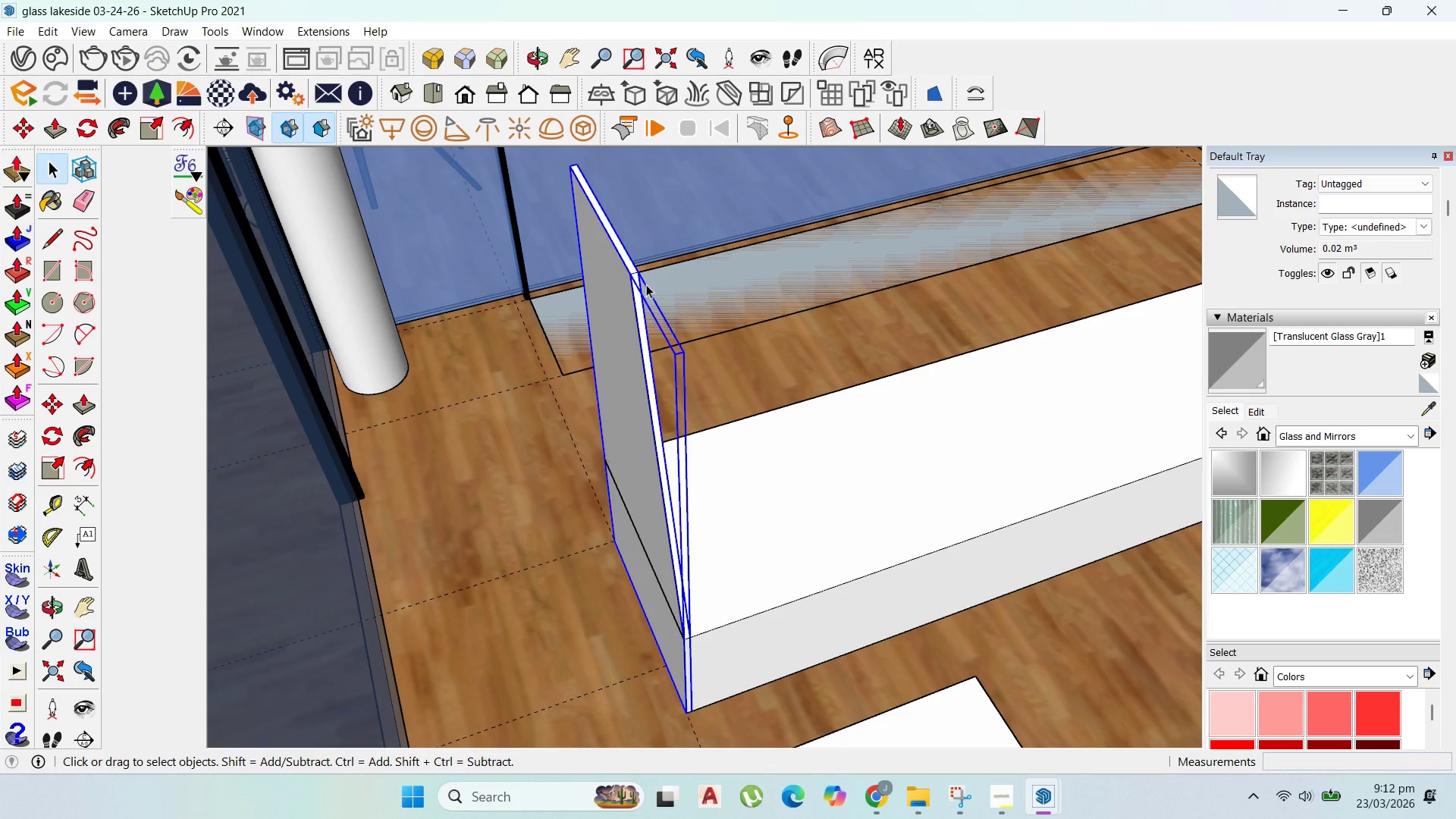 
key(Delete)
 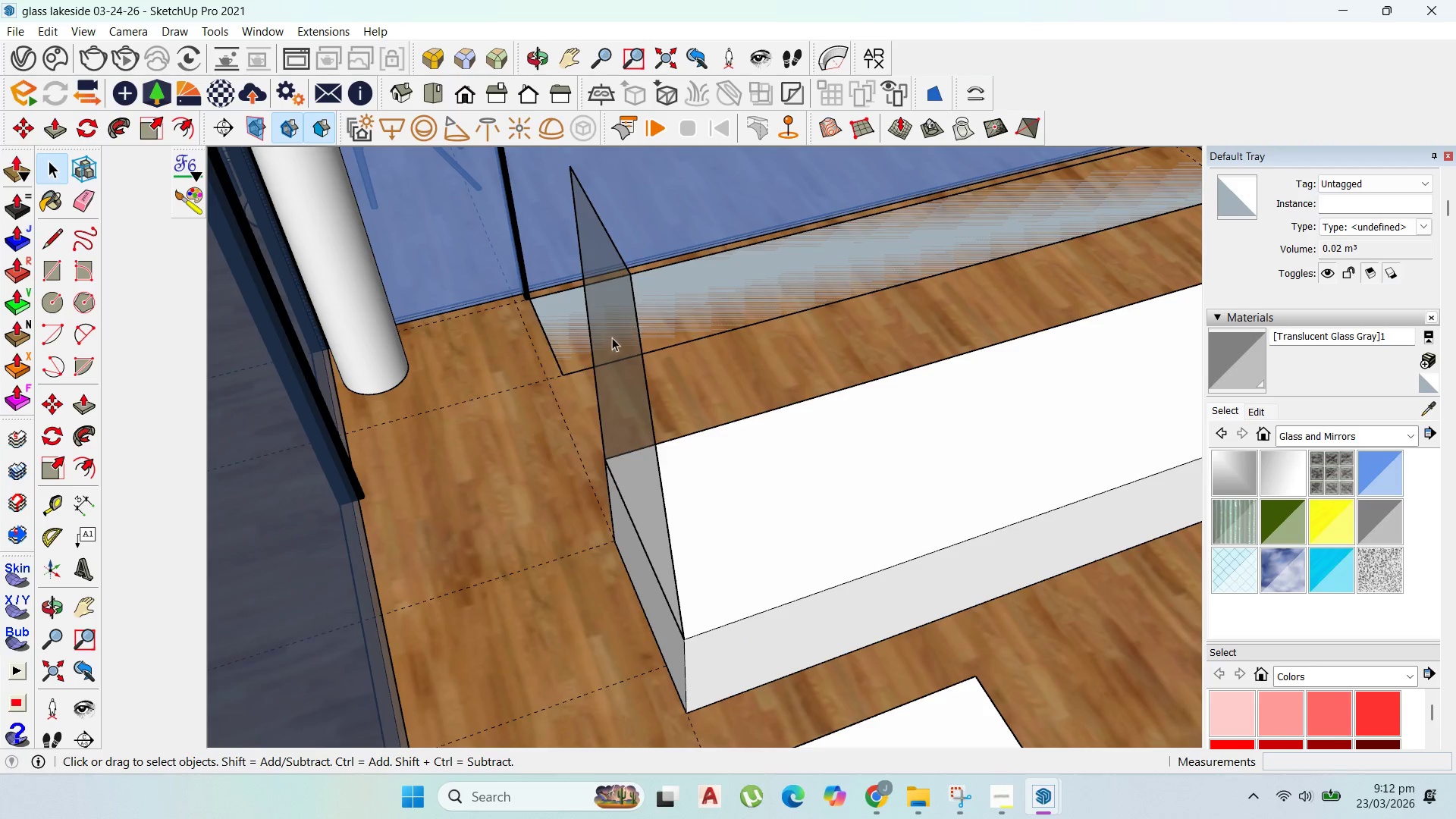 
scroll: coordinate [605, 344], scroll_direction: down, amount: 2.0
 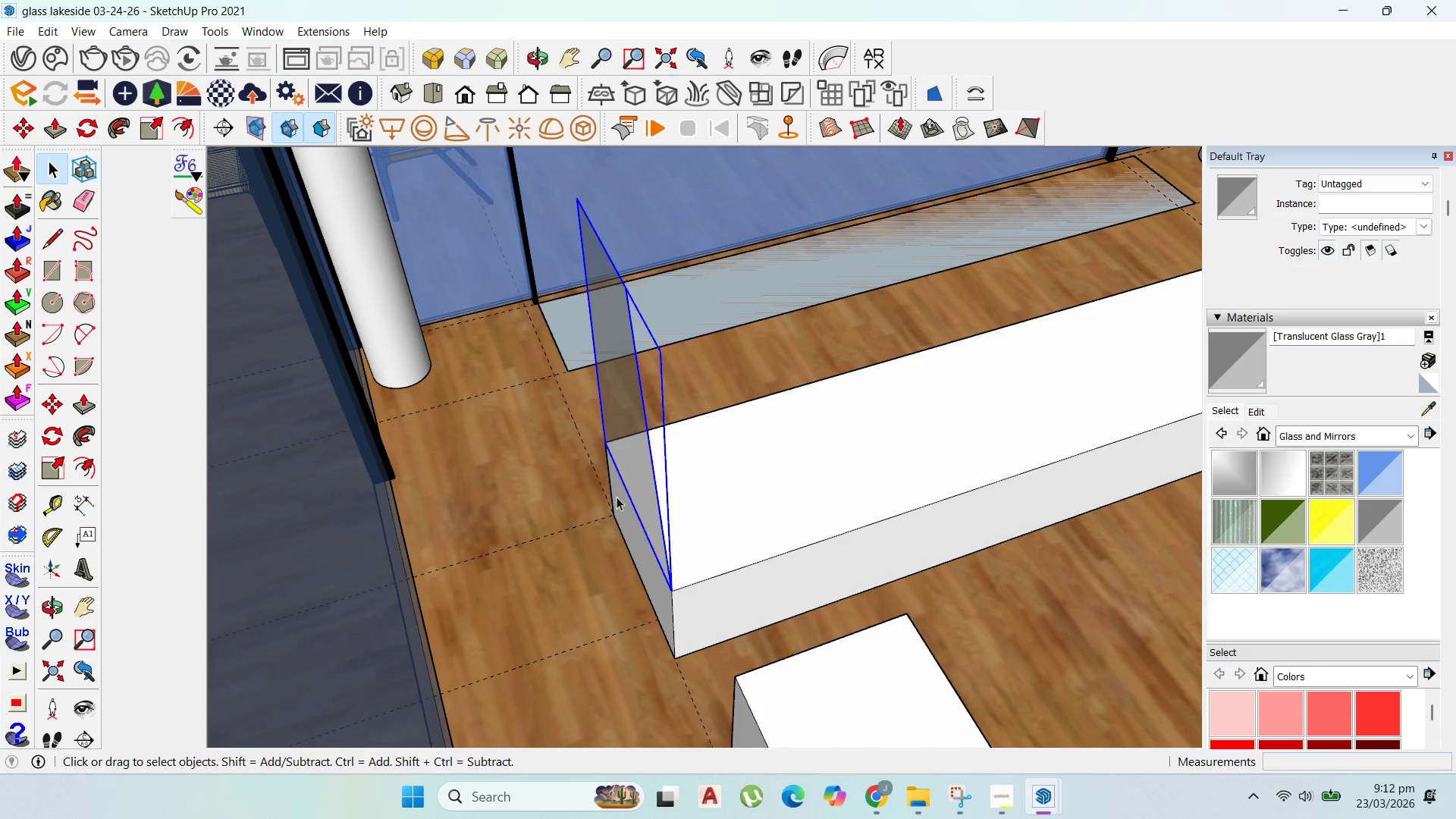 
double_click([639, 470])
 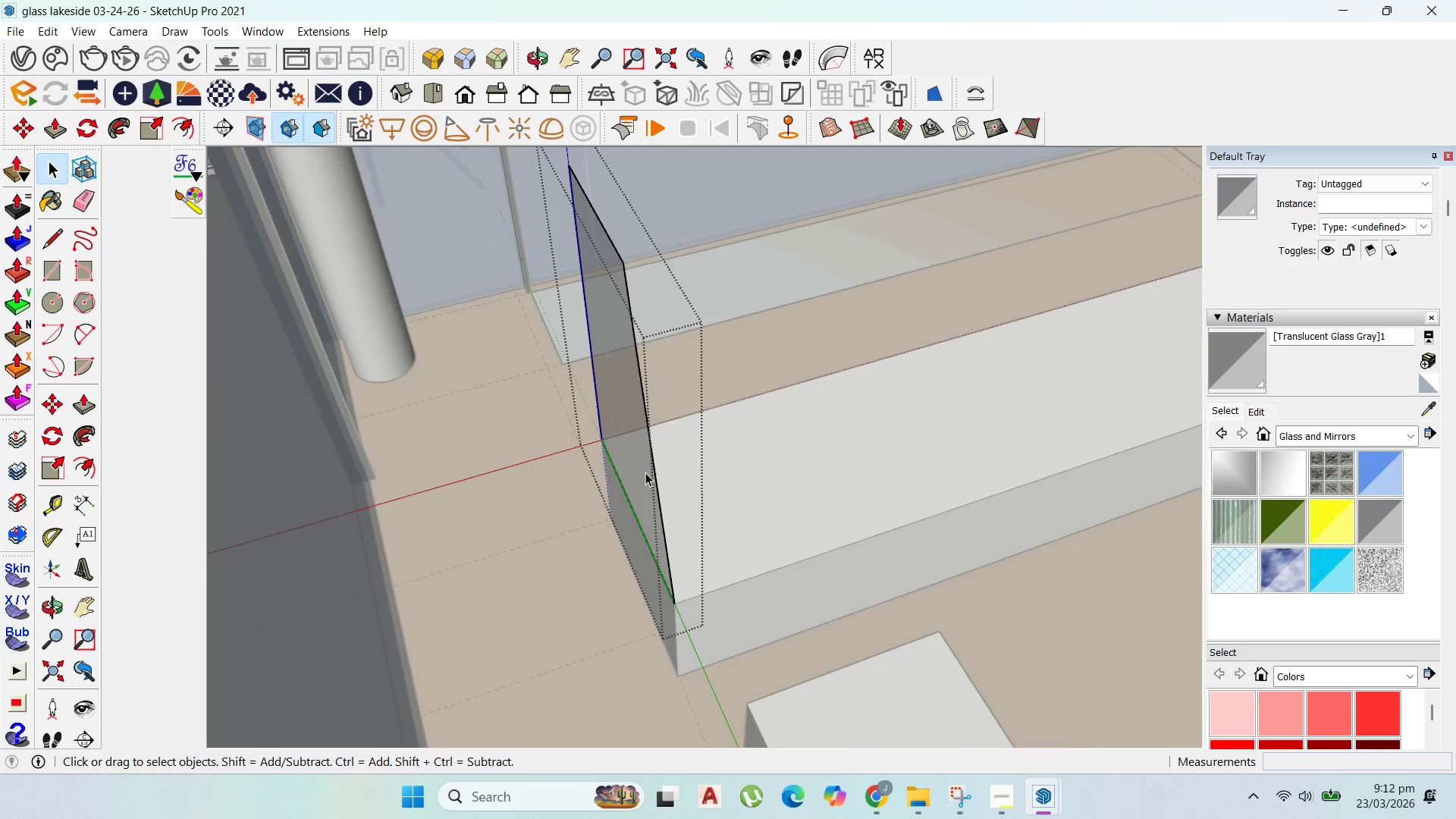 
scroll: coordinate [649, 482], scroll_direction: up, amount: 5.0
 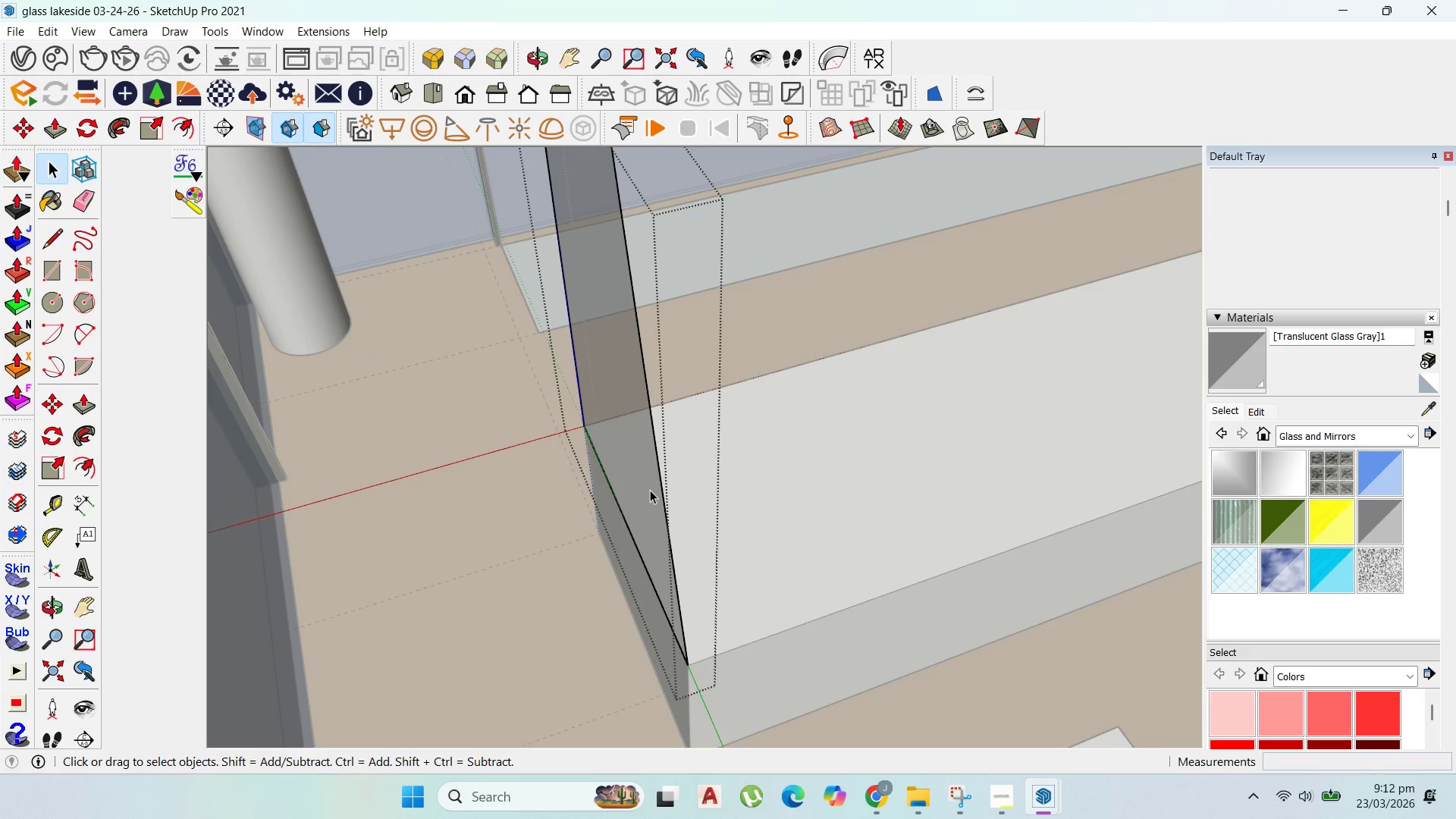 
key(P)
 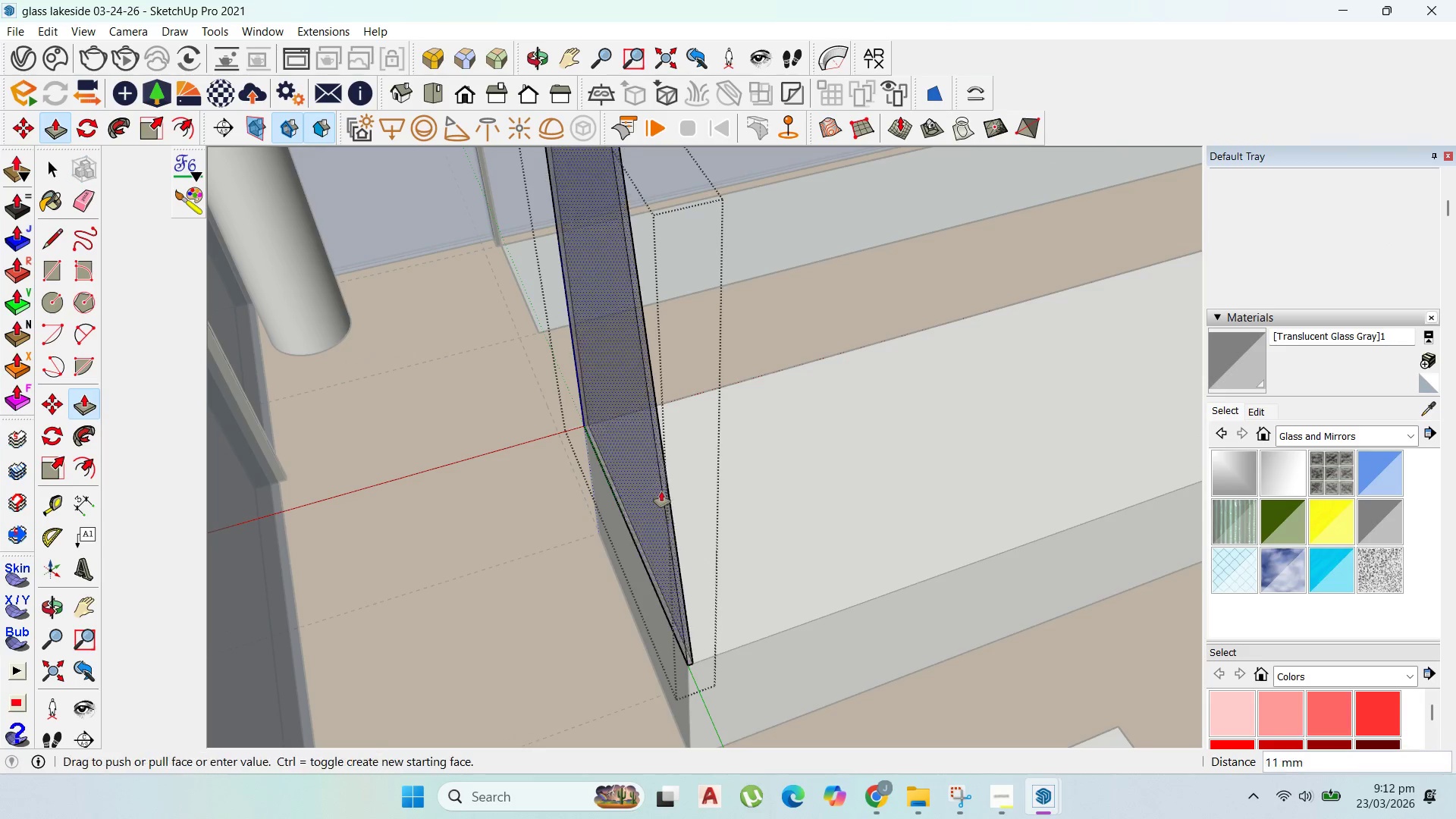 
left_click_drag(start_coordinate=[653, 490], to_coordinate=[670, 497])
 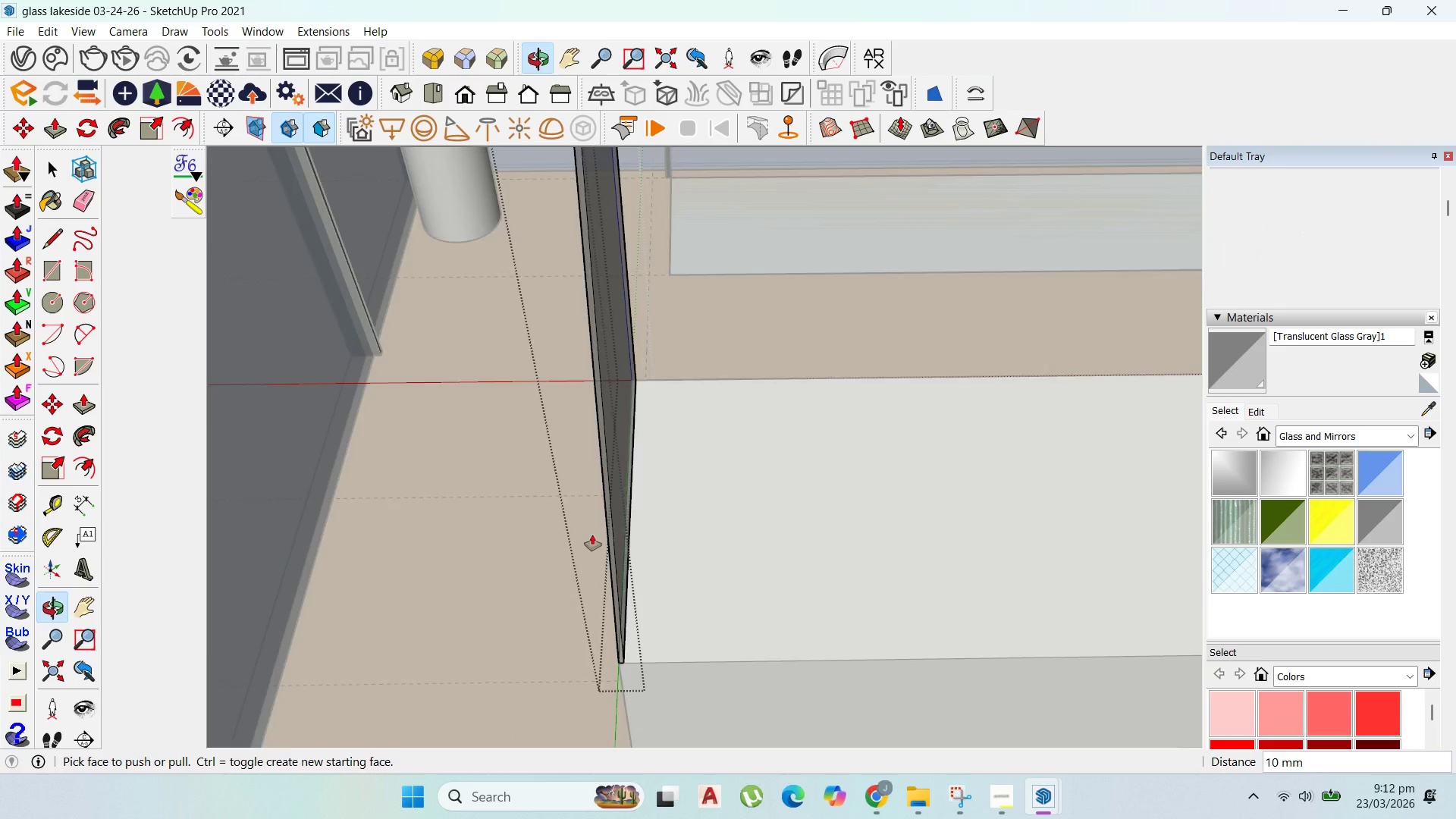 
type(10)
 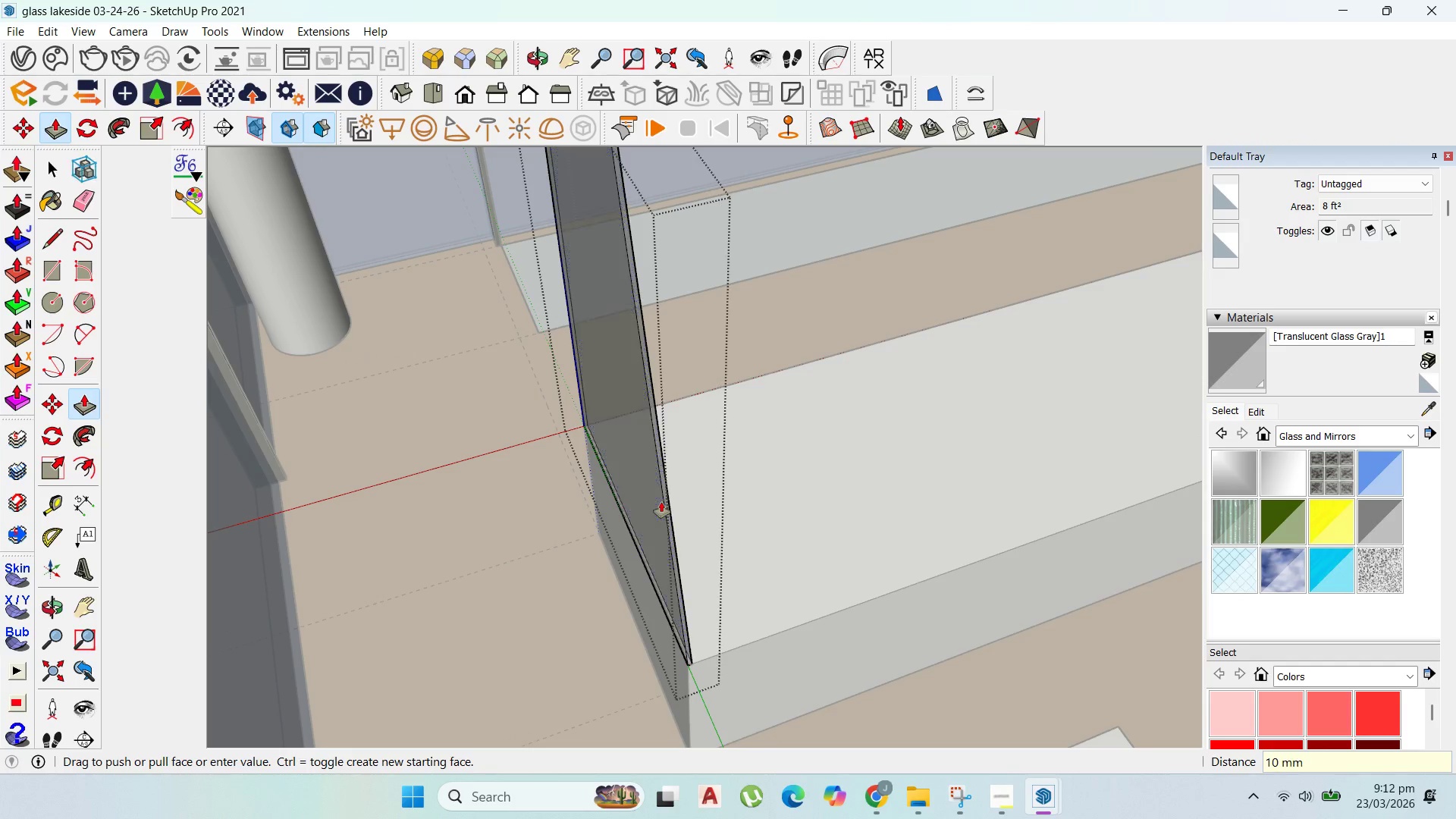 
key(Enter)
 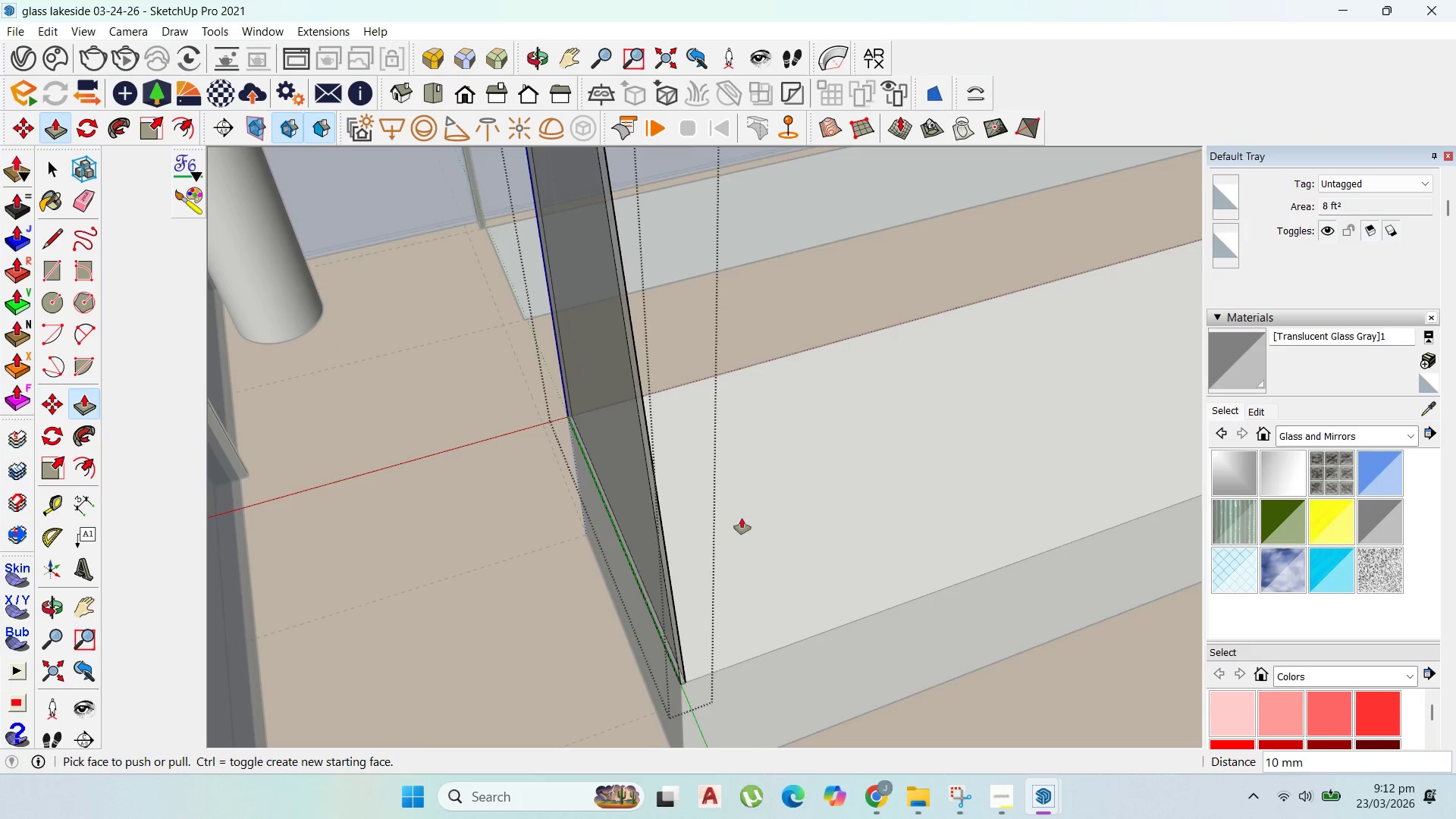 
scroll: coordinate [622, 525], scroll_direction: down, amount: 6.0
 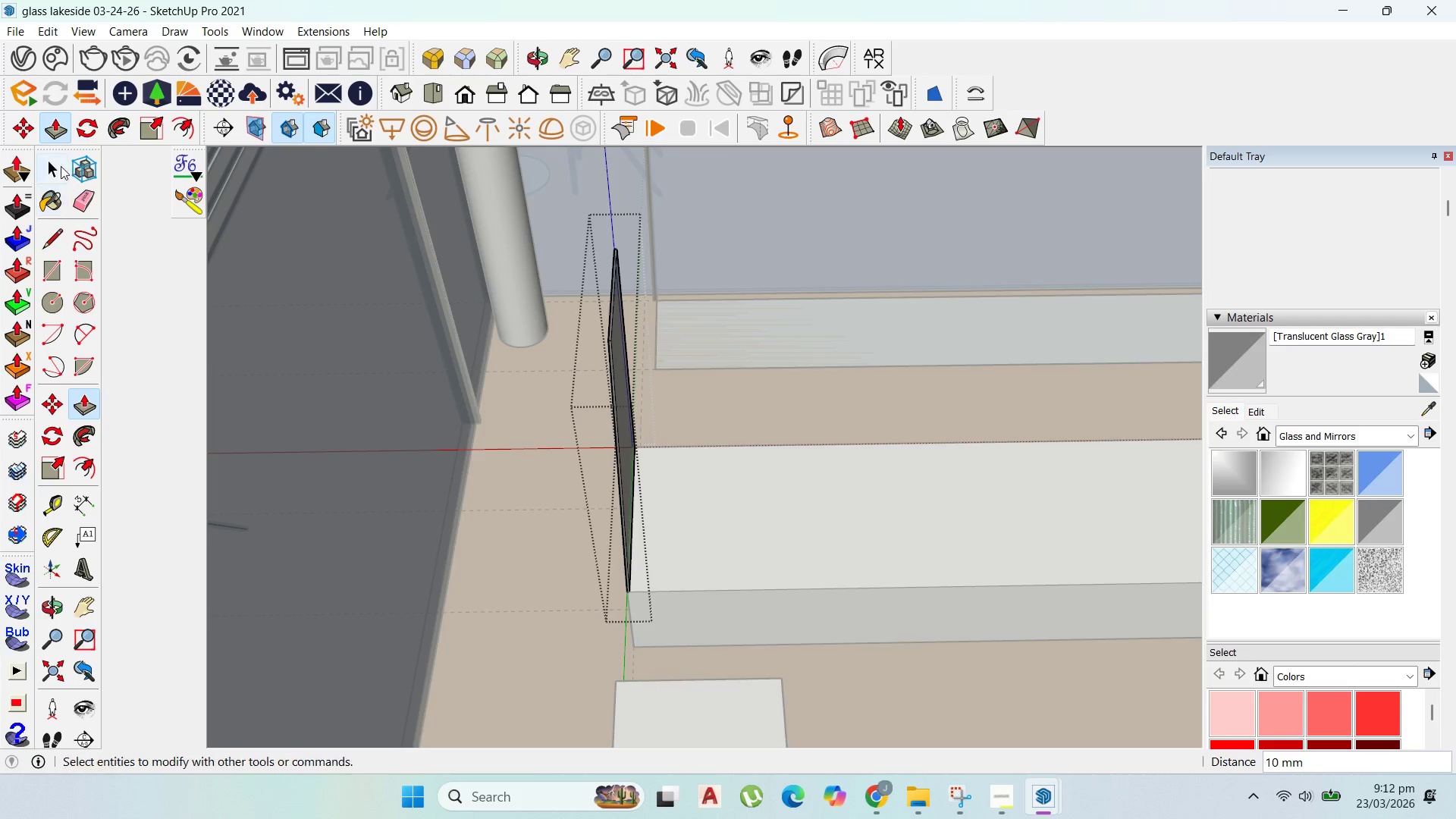 
left_click_drag(start_coordinate=[51, 164], to_coordinate=[57, 168])
 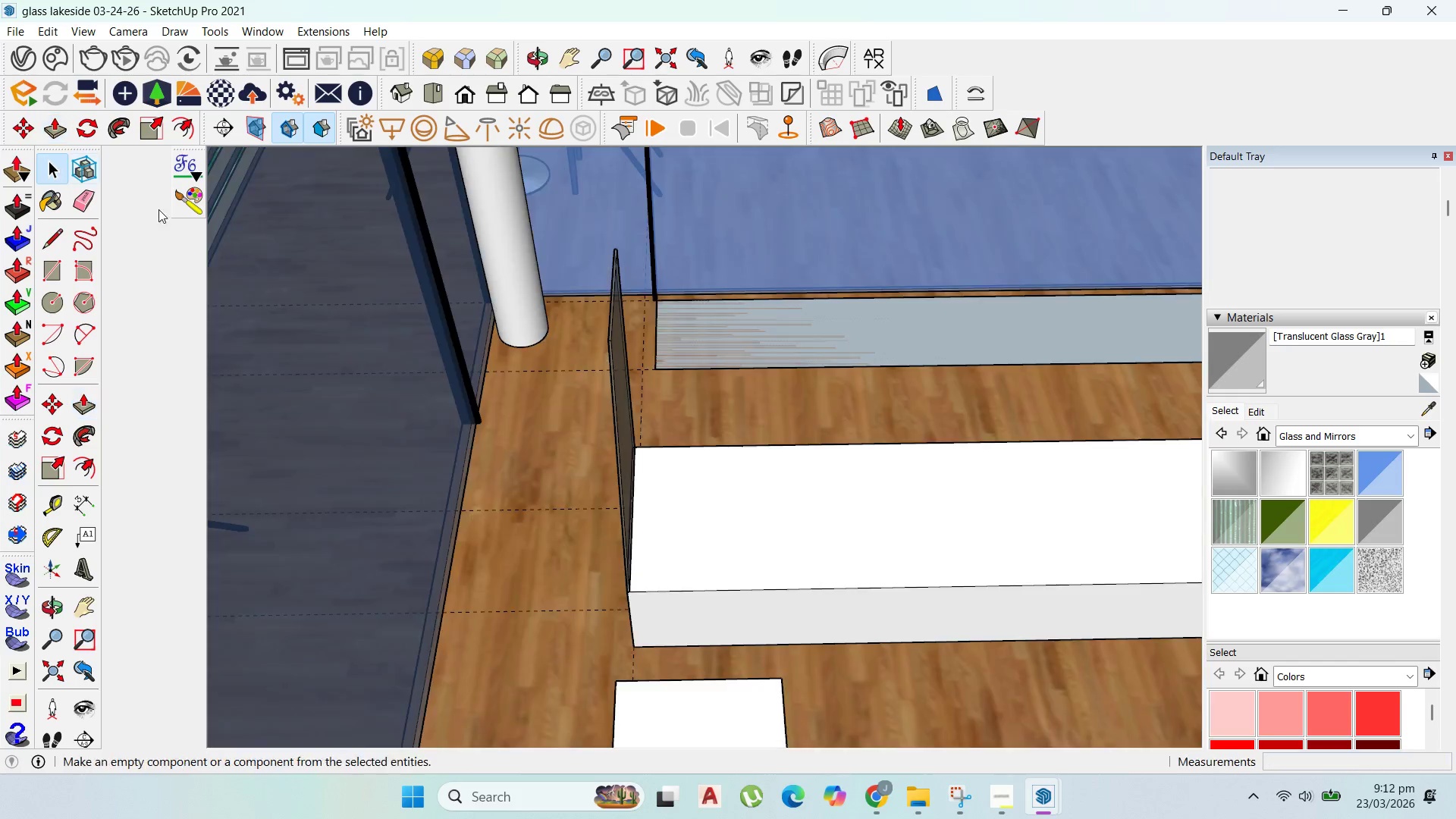 
key(Escape)
 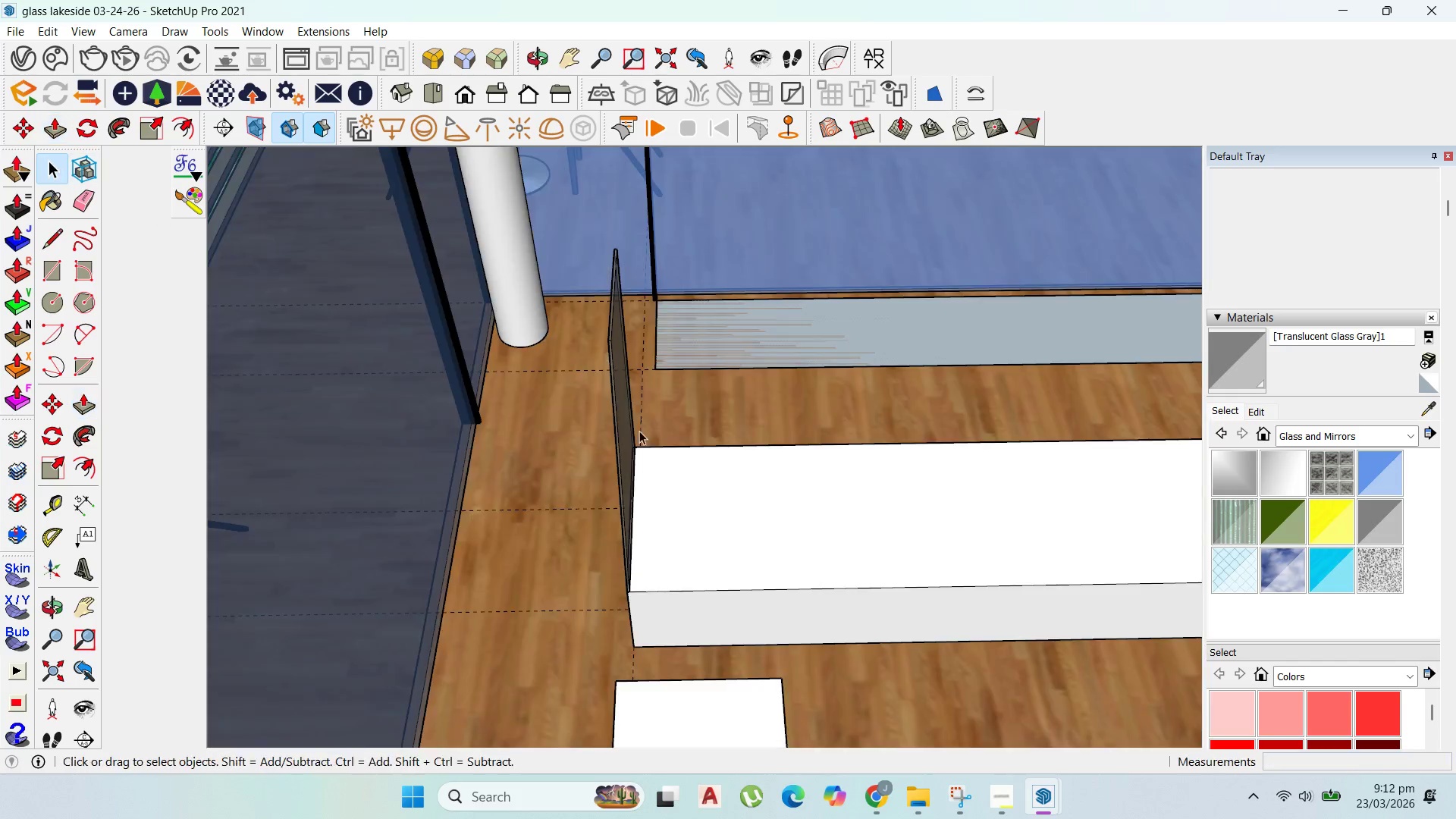 
key(Escape)
 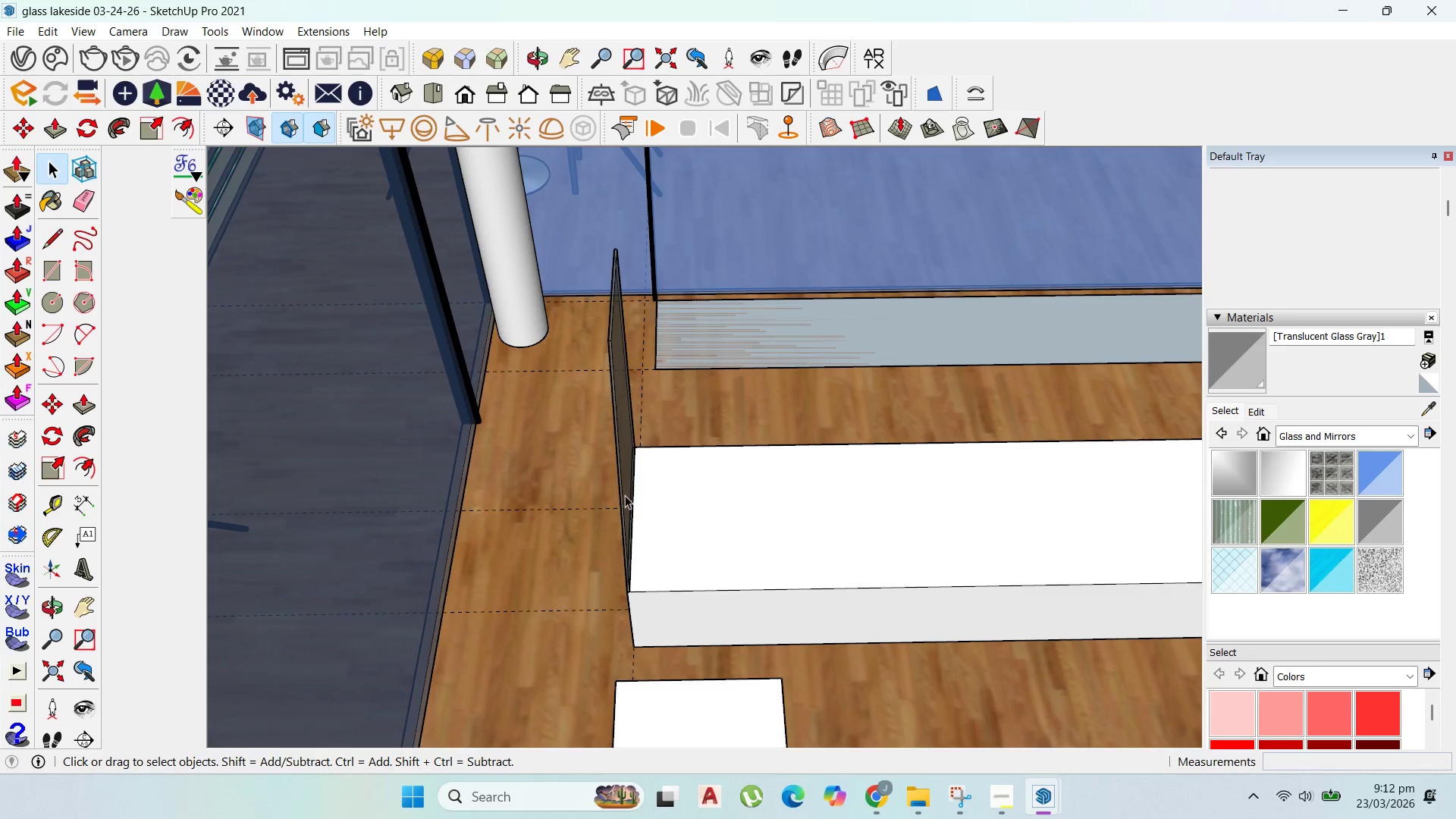 
left_click([639, 585])
 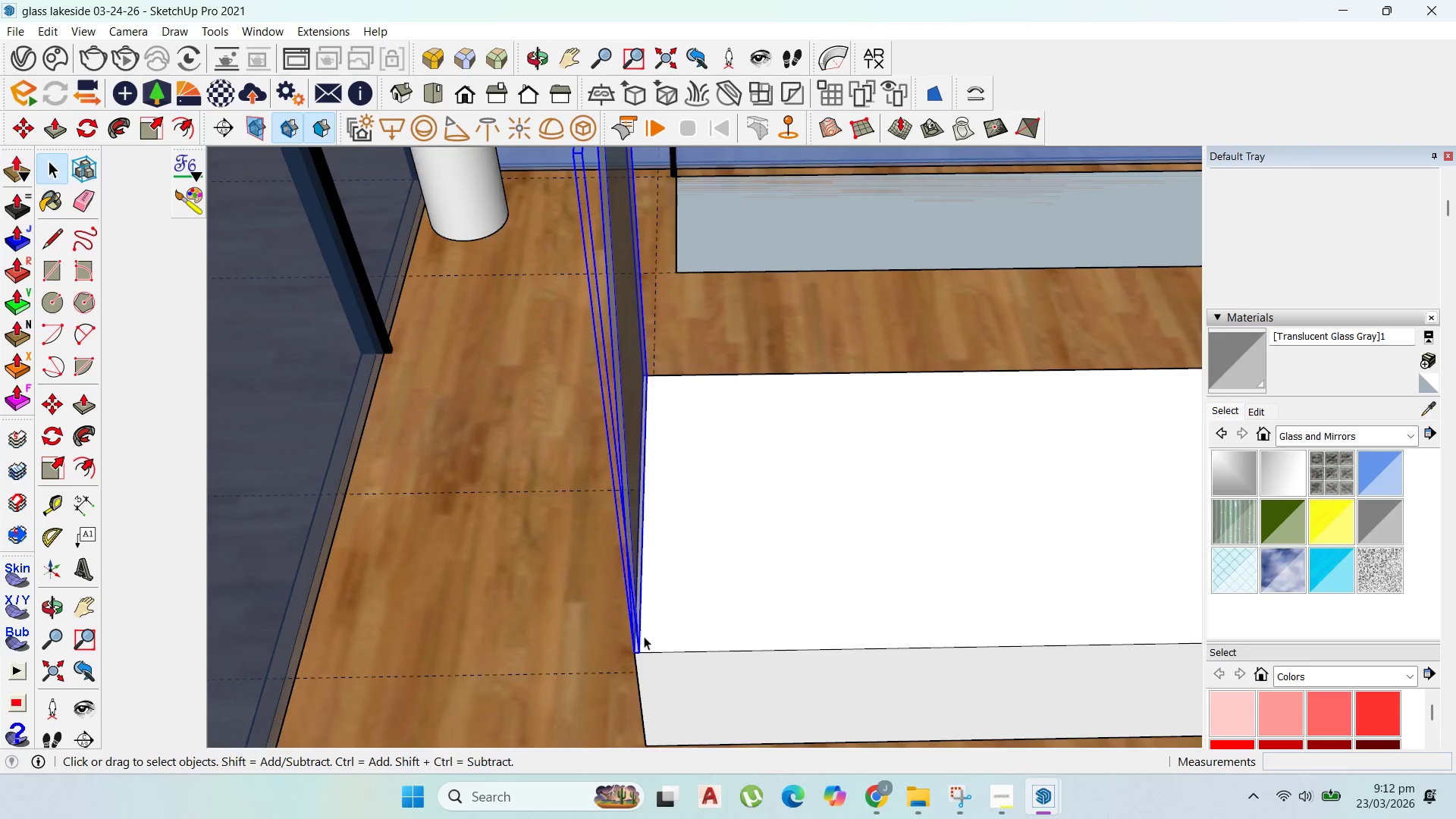 
scroll: coordinate [645, 653], scroll_direction: up, amount: 14.0
 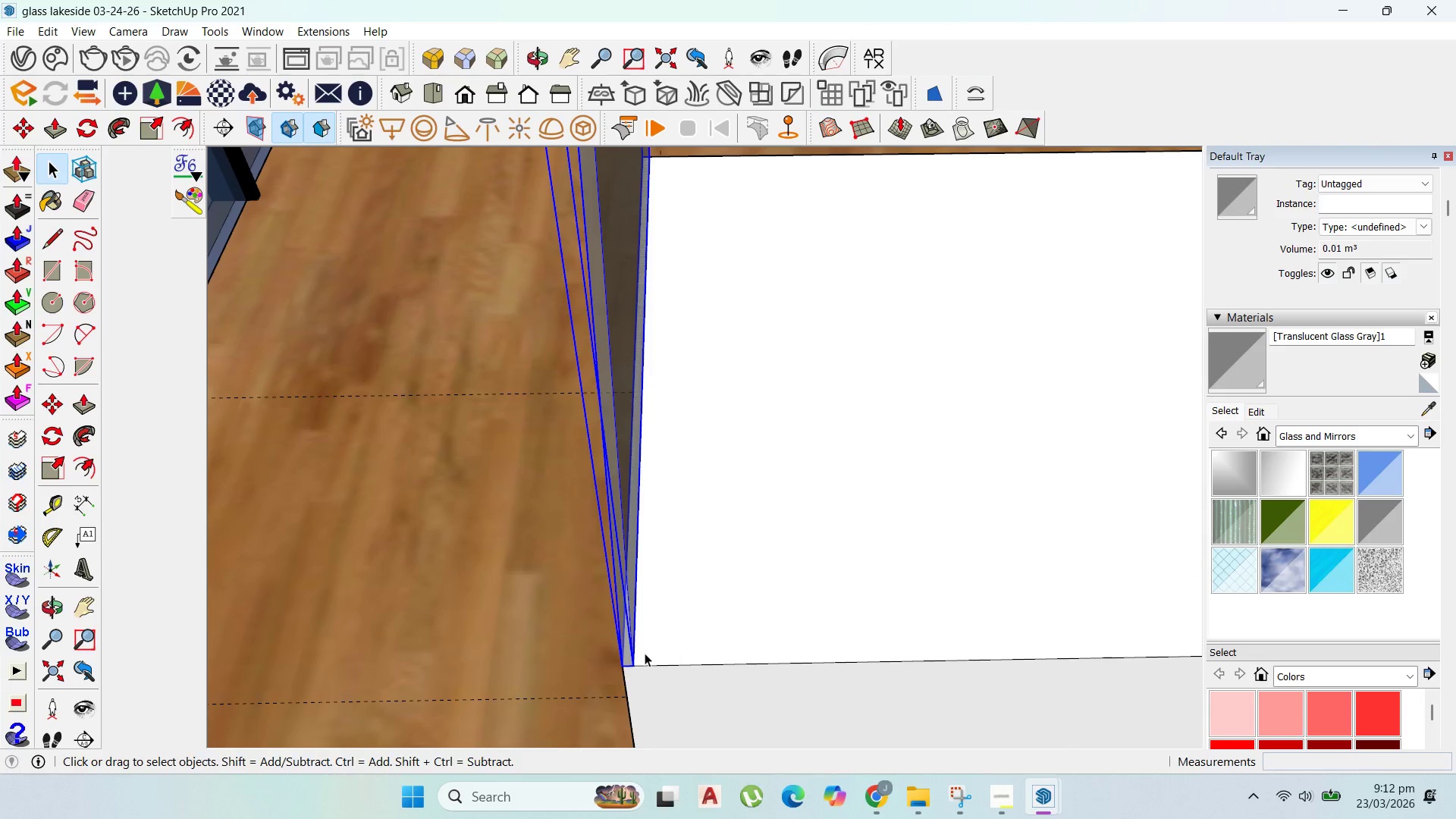 
key(M)
 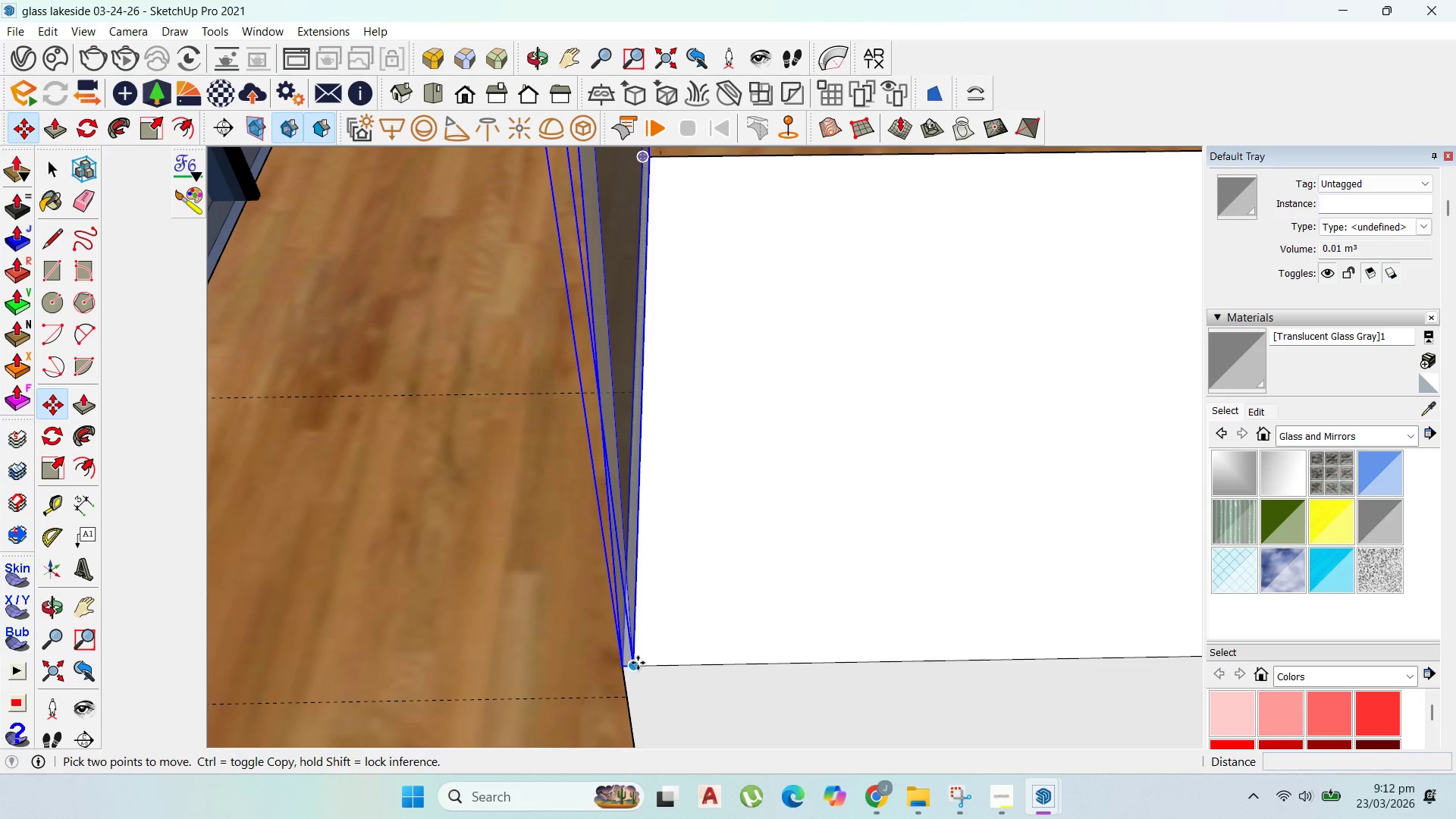 
left_click([638, 663])
 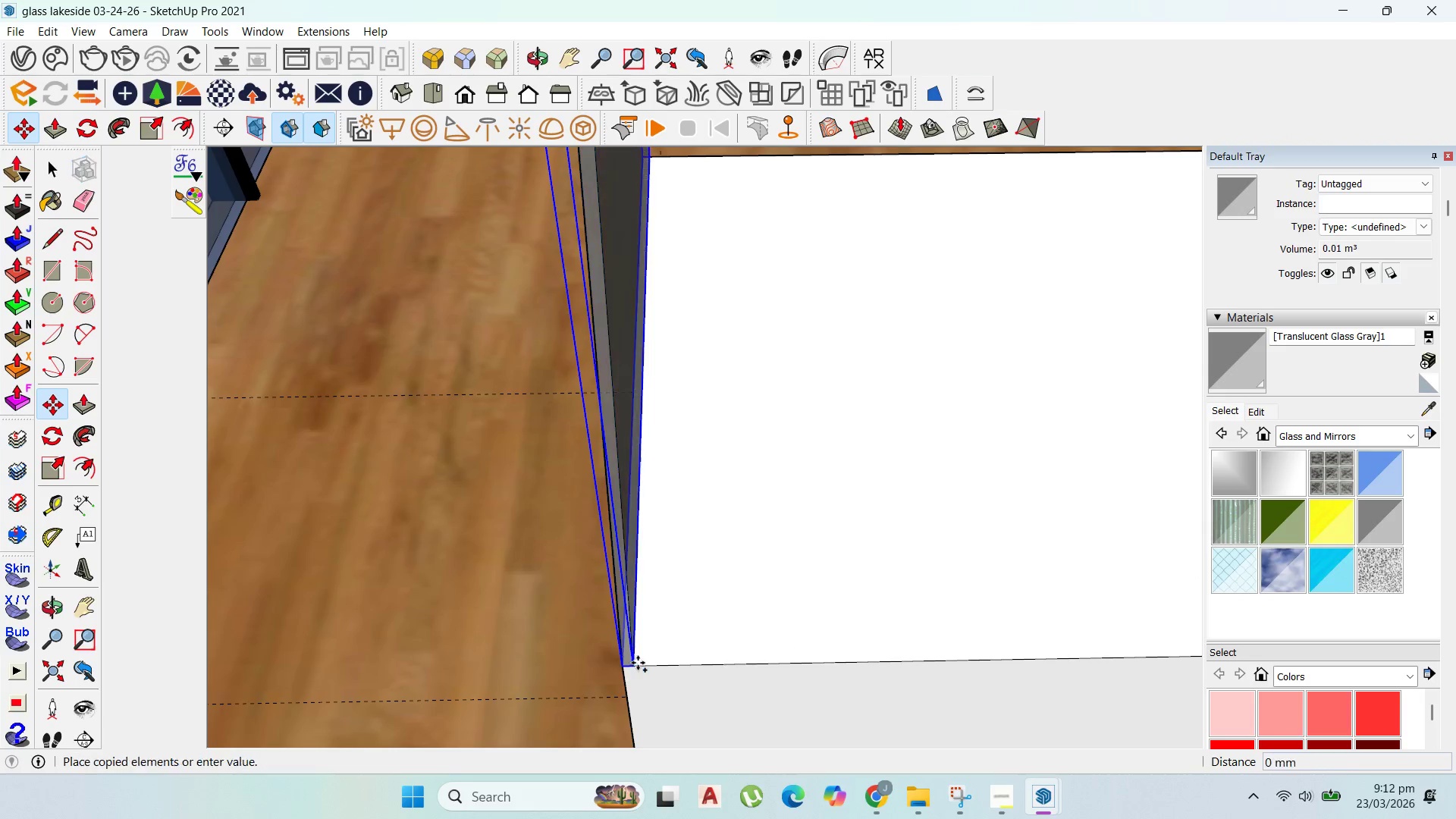 
key(Control+ControlLeft)
 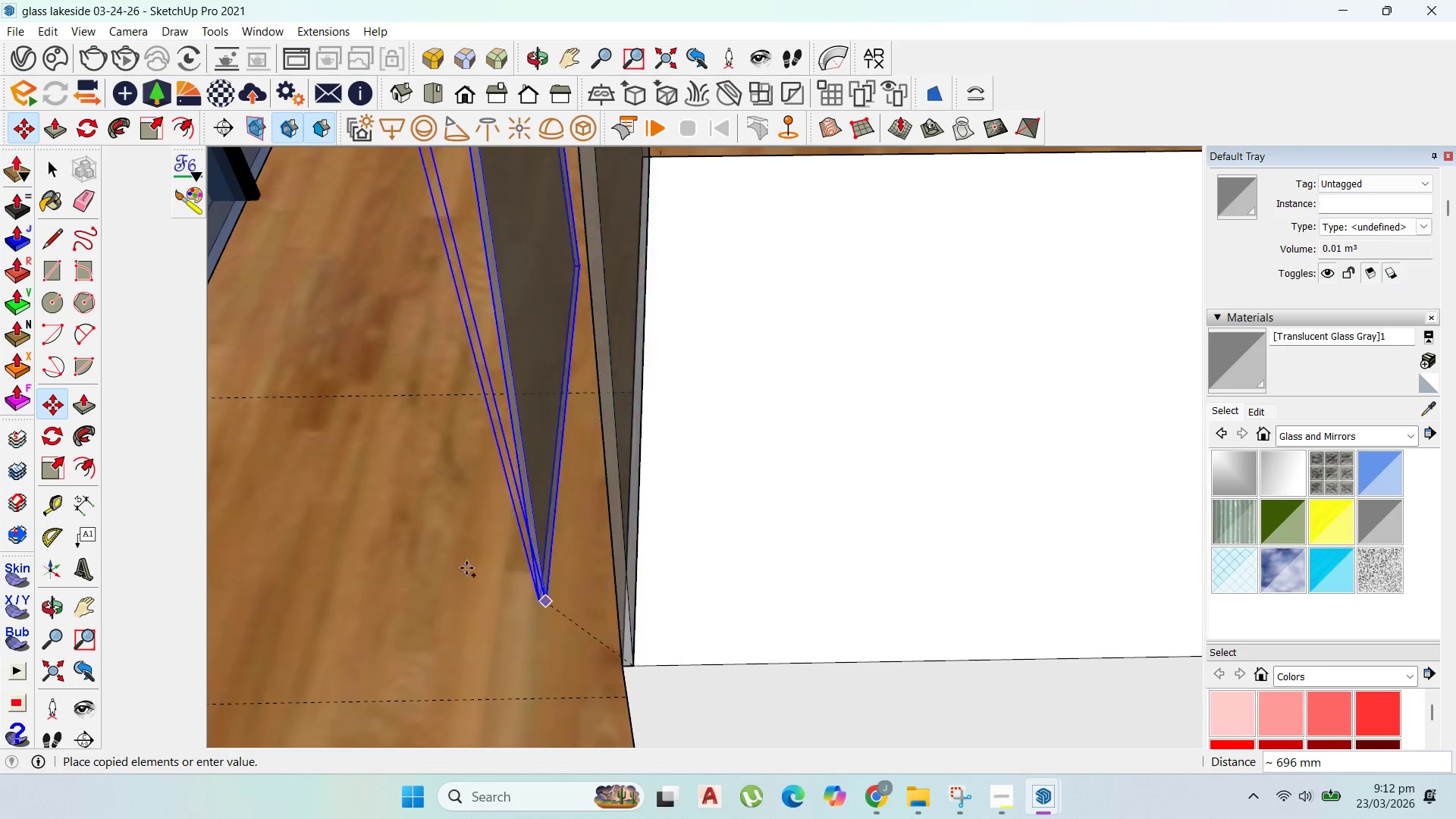 
scroll: coordinate [447, 551], scroll_direction: down, amount: 17.0
 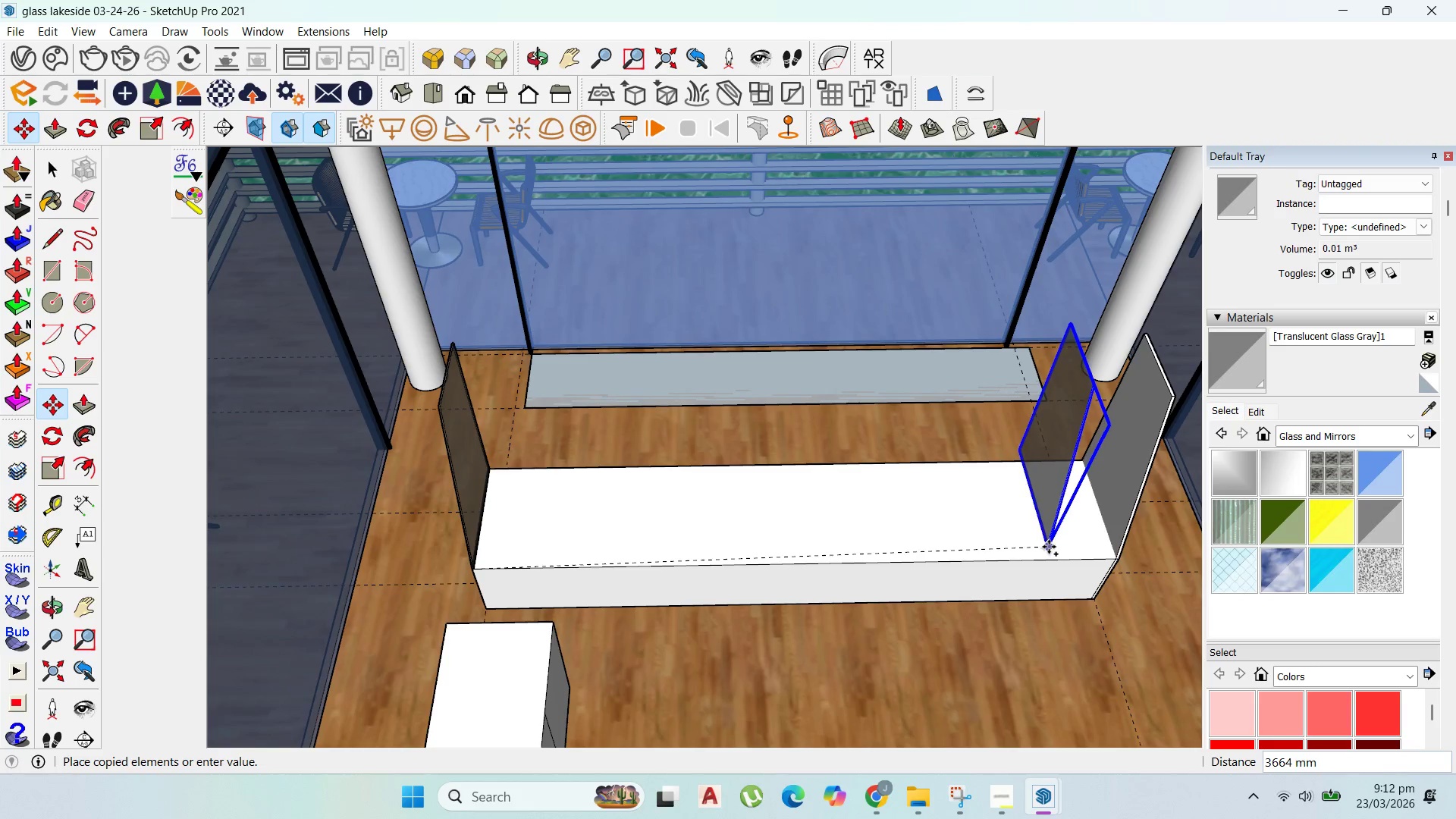 
scroll: coordinate [1126, 563], scroll_direction: up, amount: 6.0
 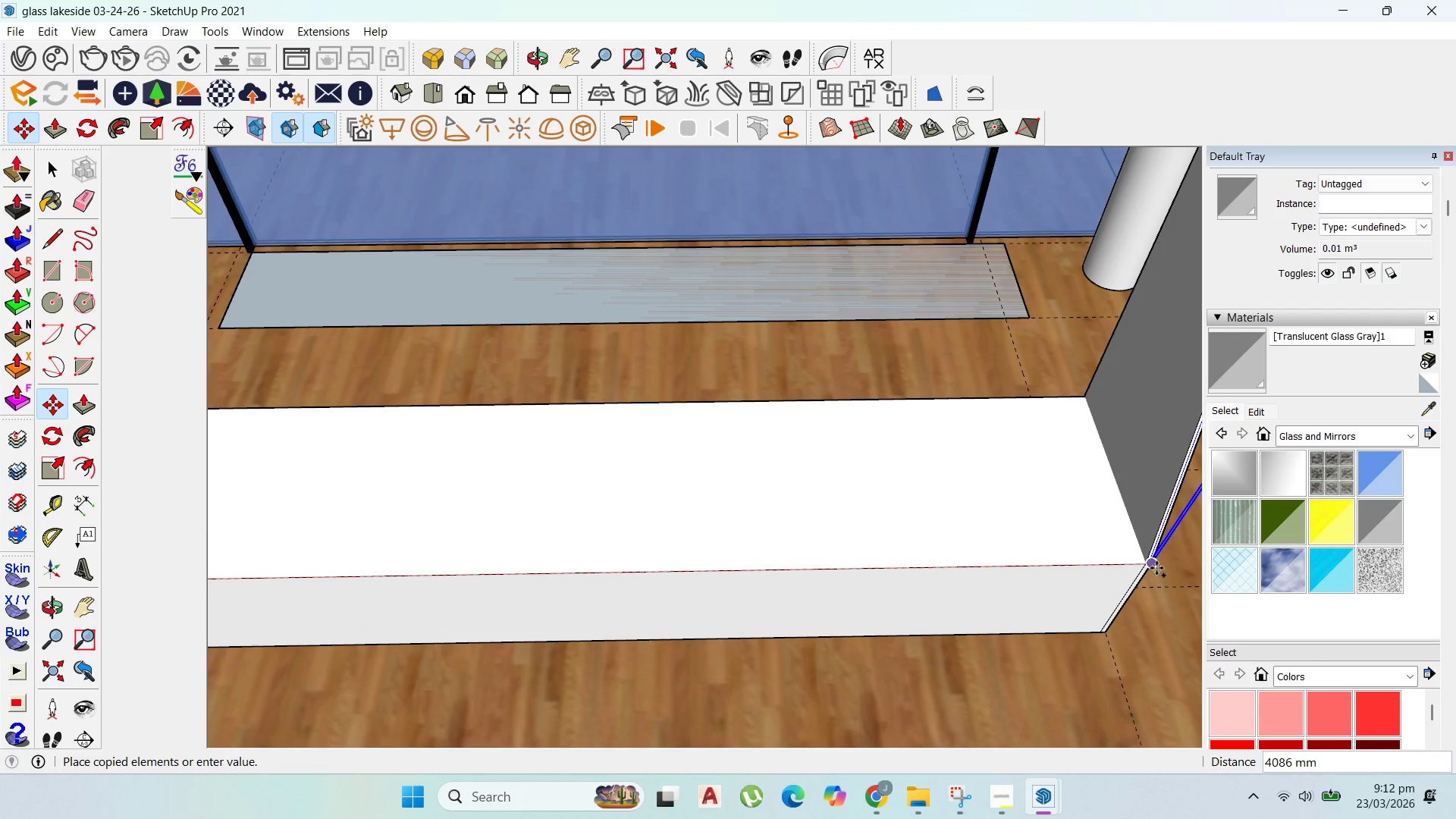 
hold_key(key=ShiftLeft, duration=1.36)
left_click([1133, 566])
 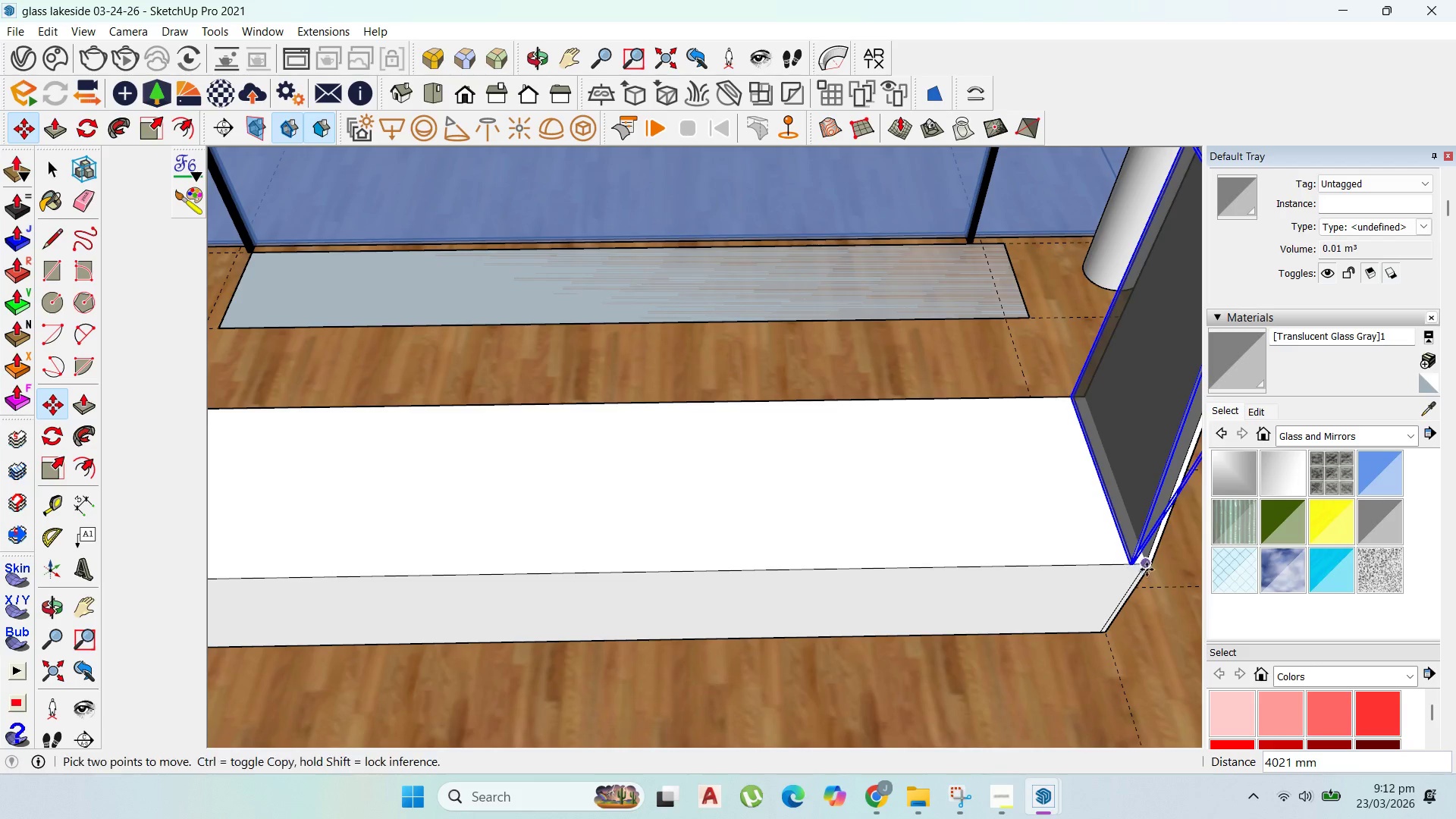 
scroll: coordinate [1130, 567], scroll_direction: up, amount: 11.0
 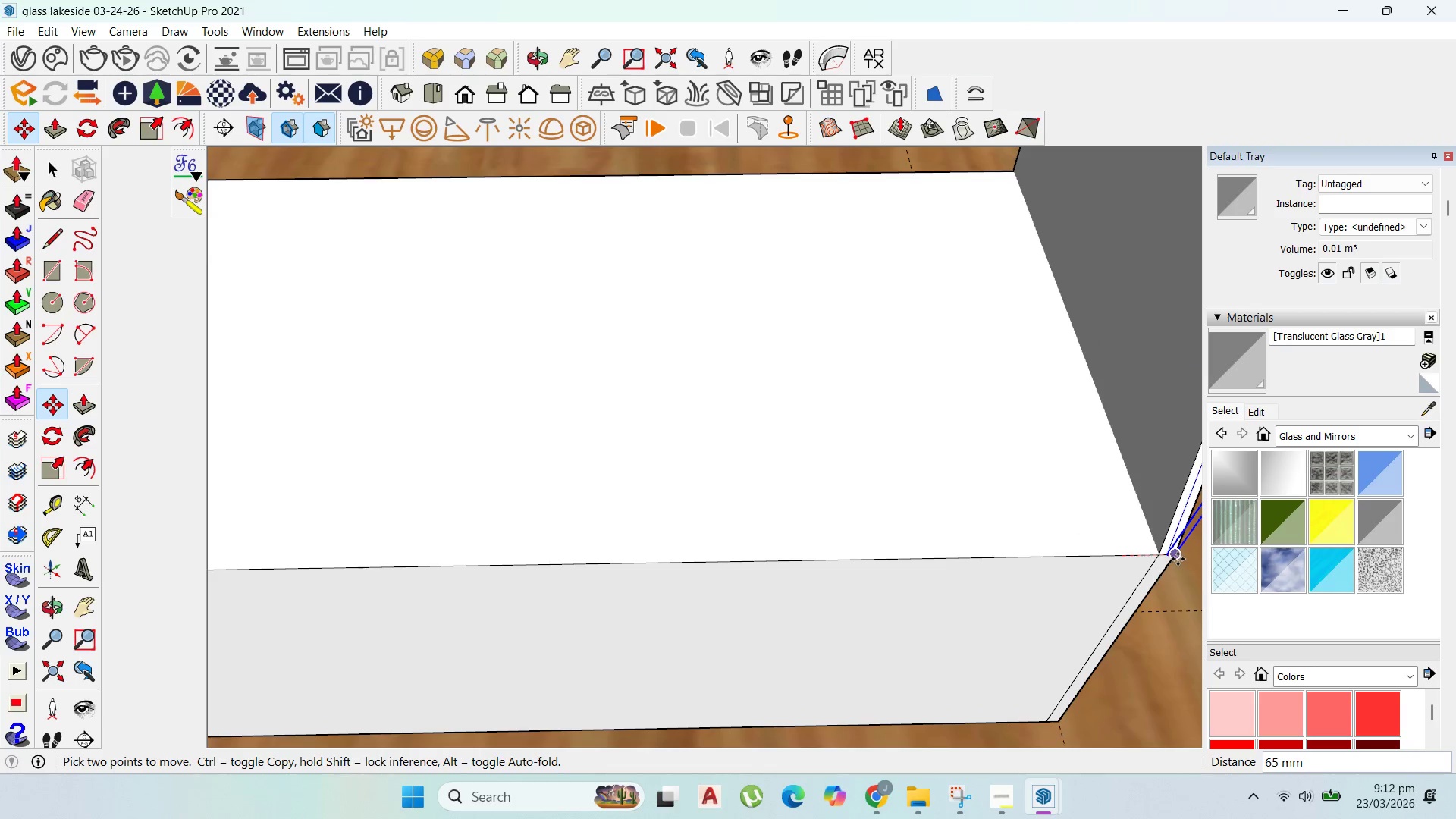 
left_click([1178, 559])
 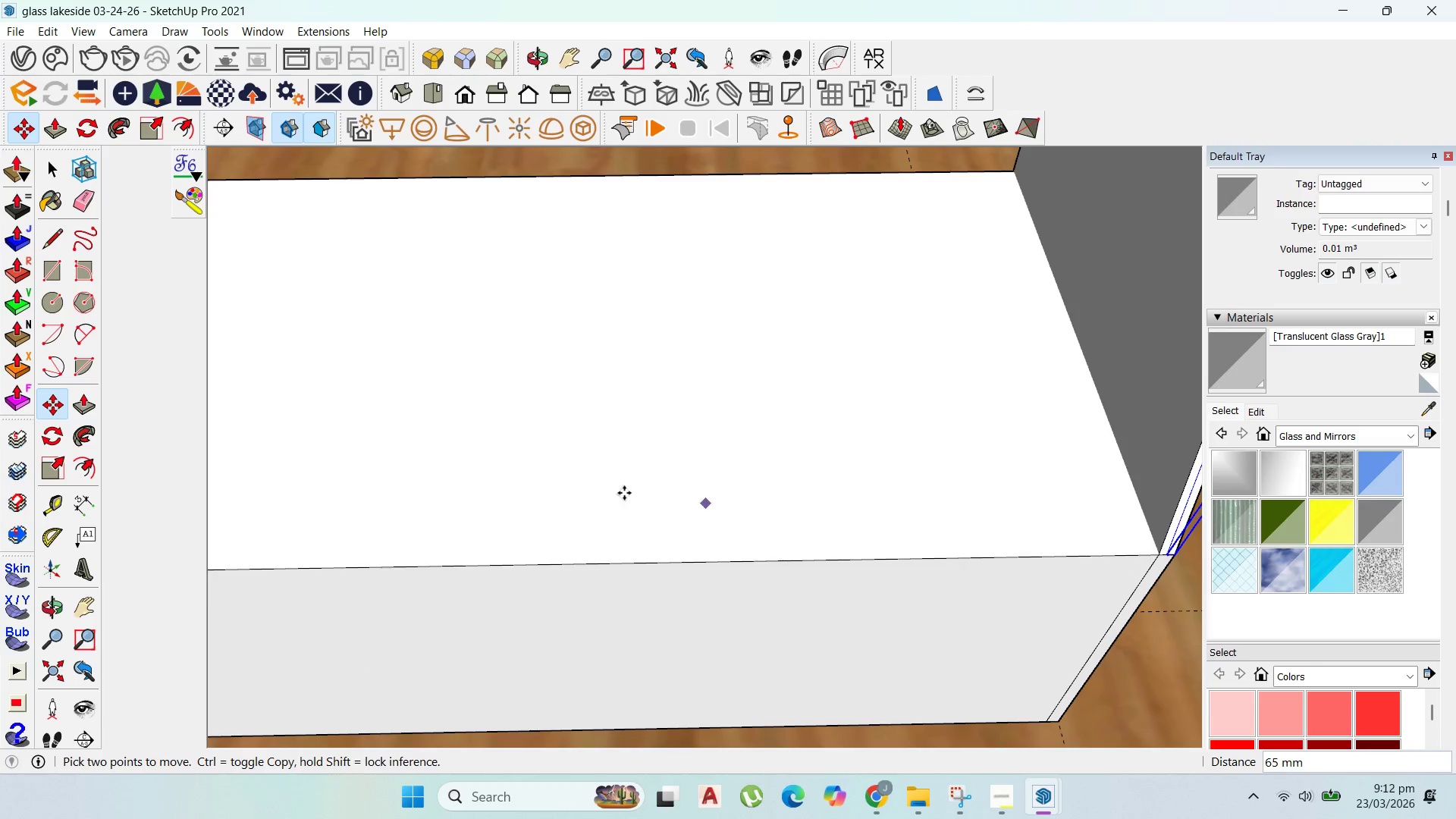 
scroll: coordinate [687, 526], scroll_direction: down, amount: 11.0
 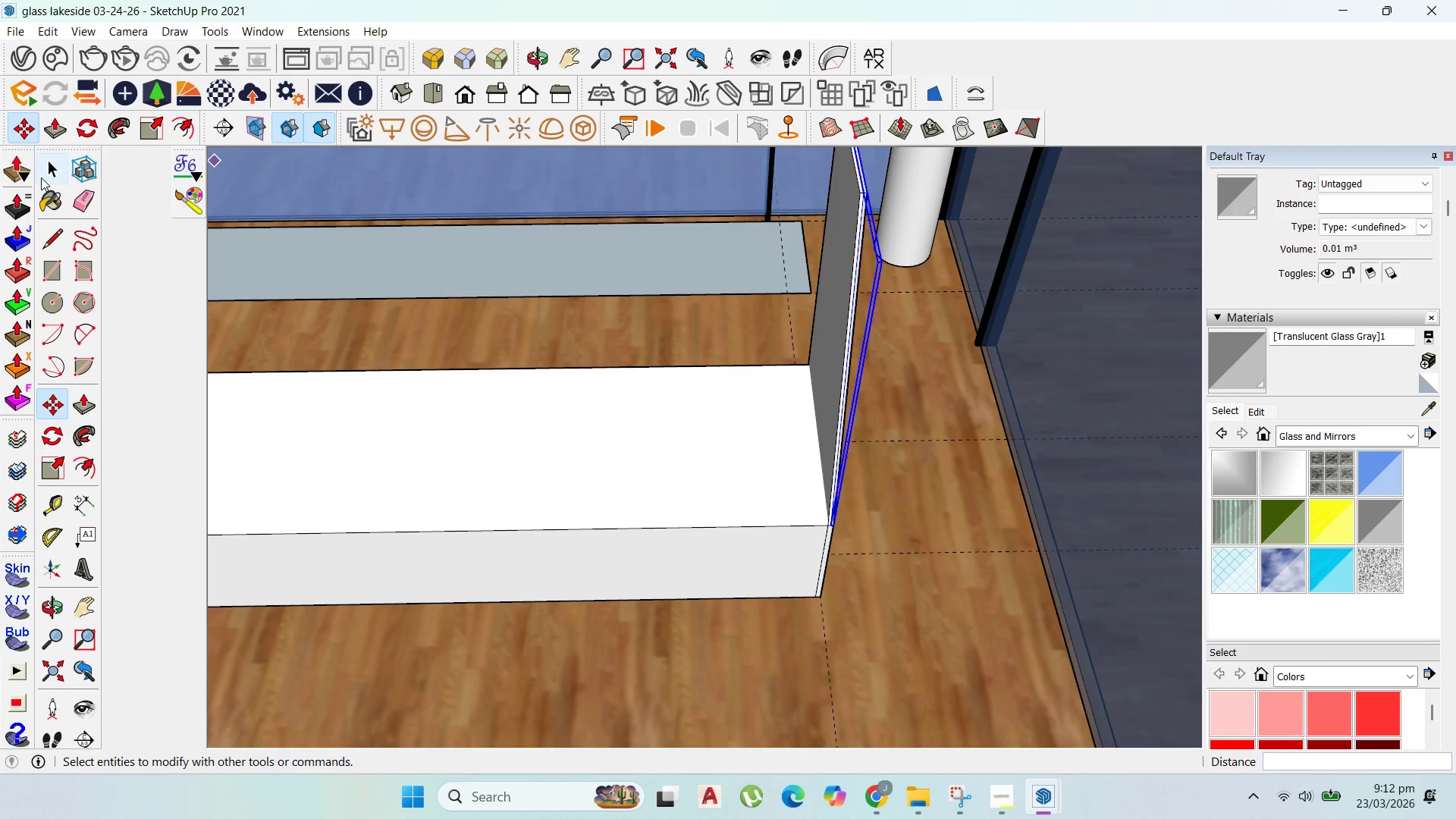 
left_click([49, 177])
 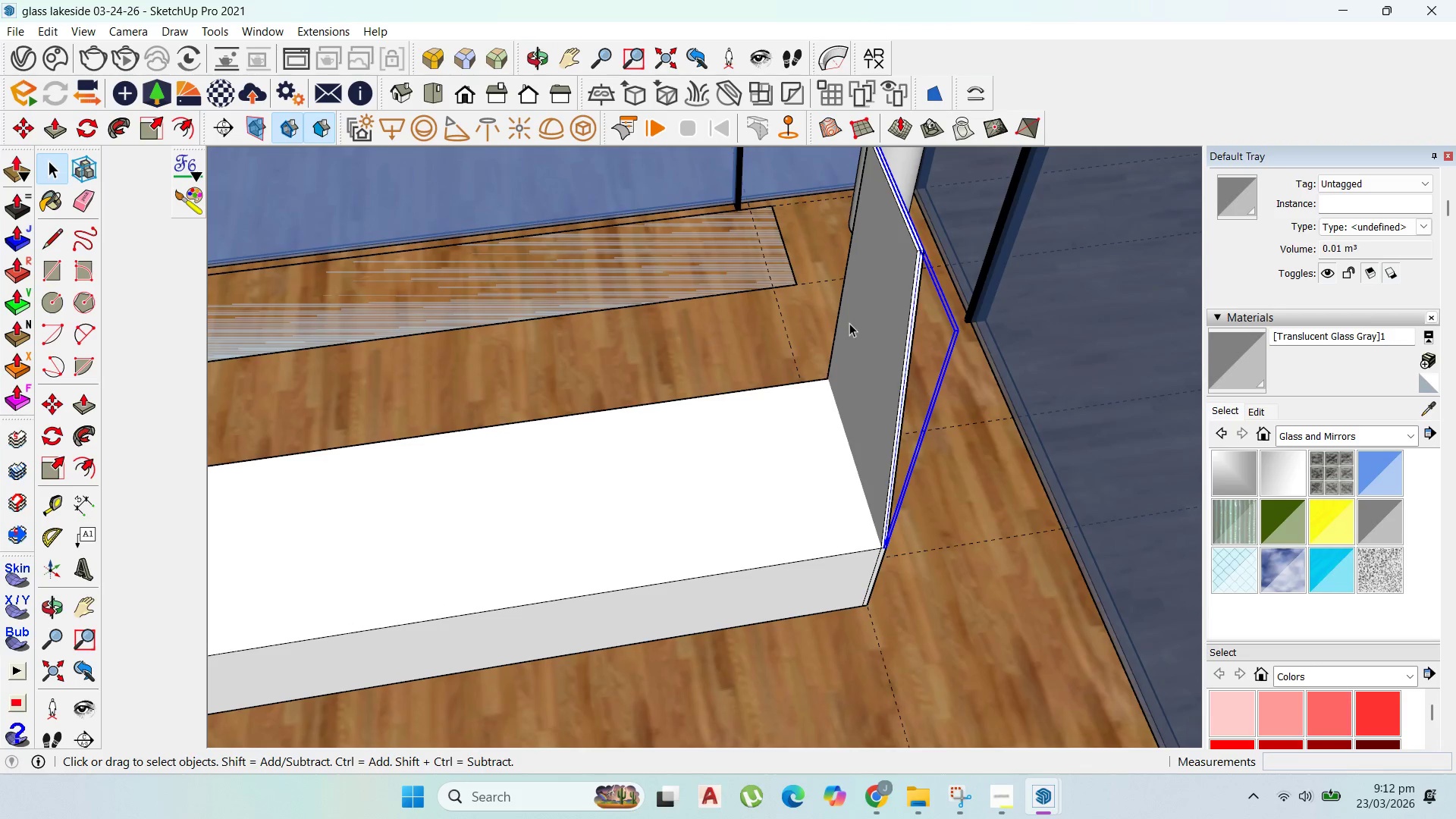 
left_click([892, 290])
 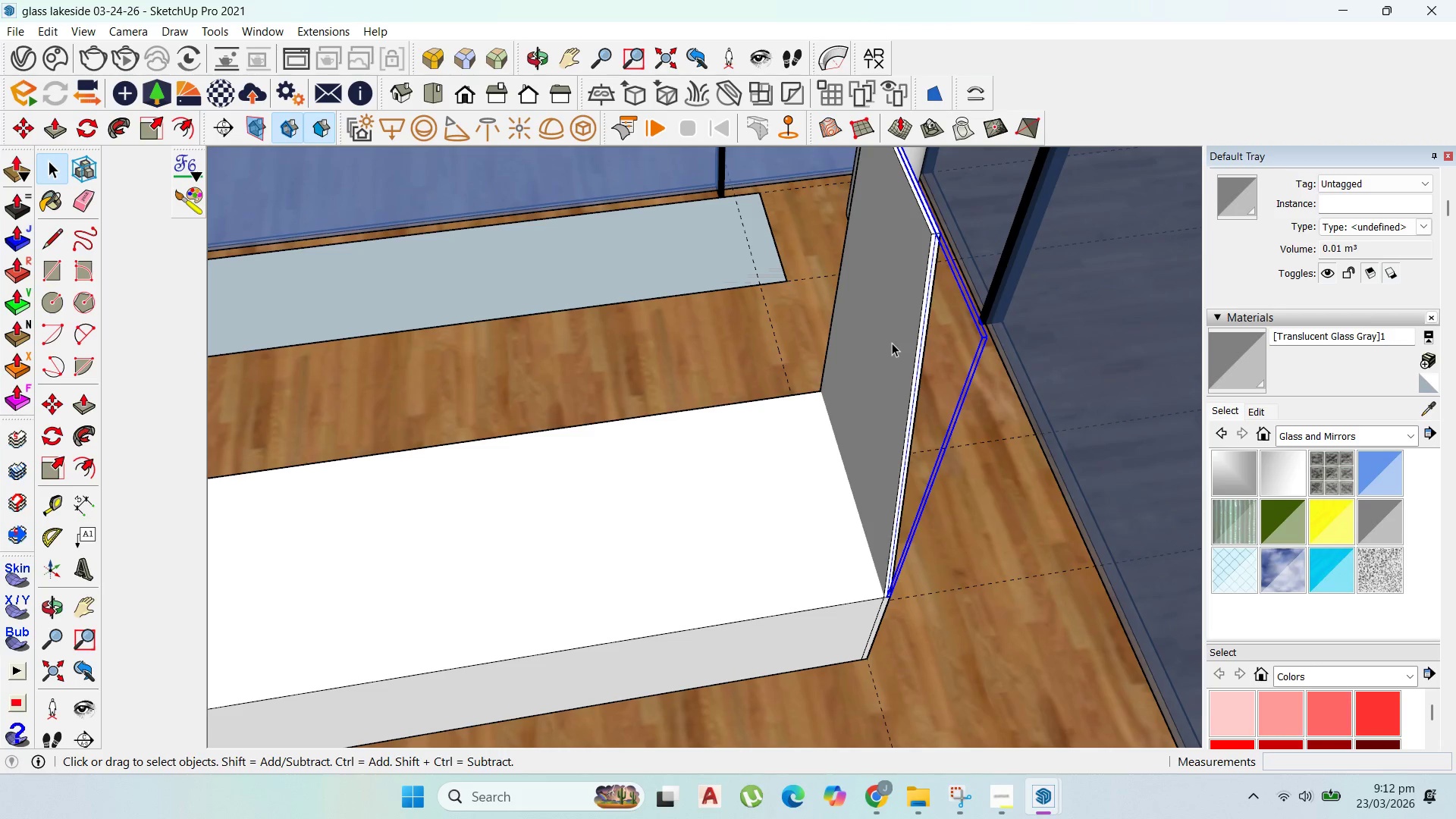 
scroll: coordinate [868, 309], scroll_direction: up, amount: 2.0
 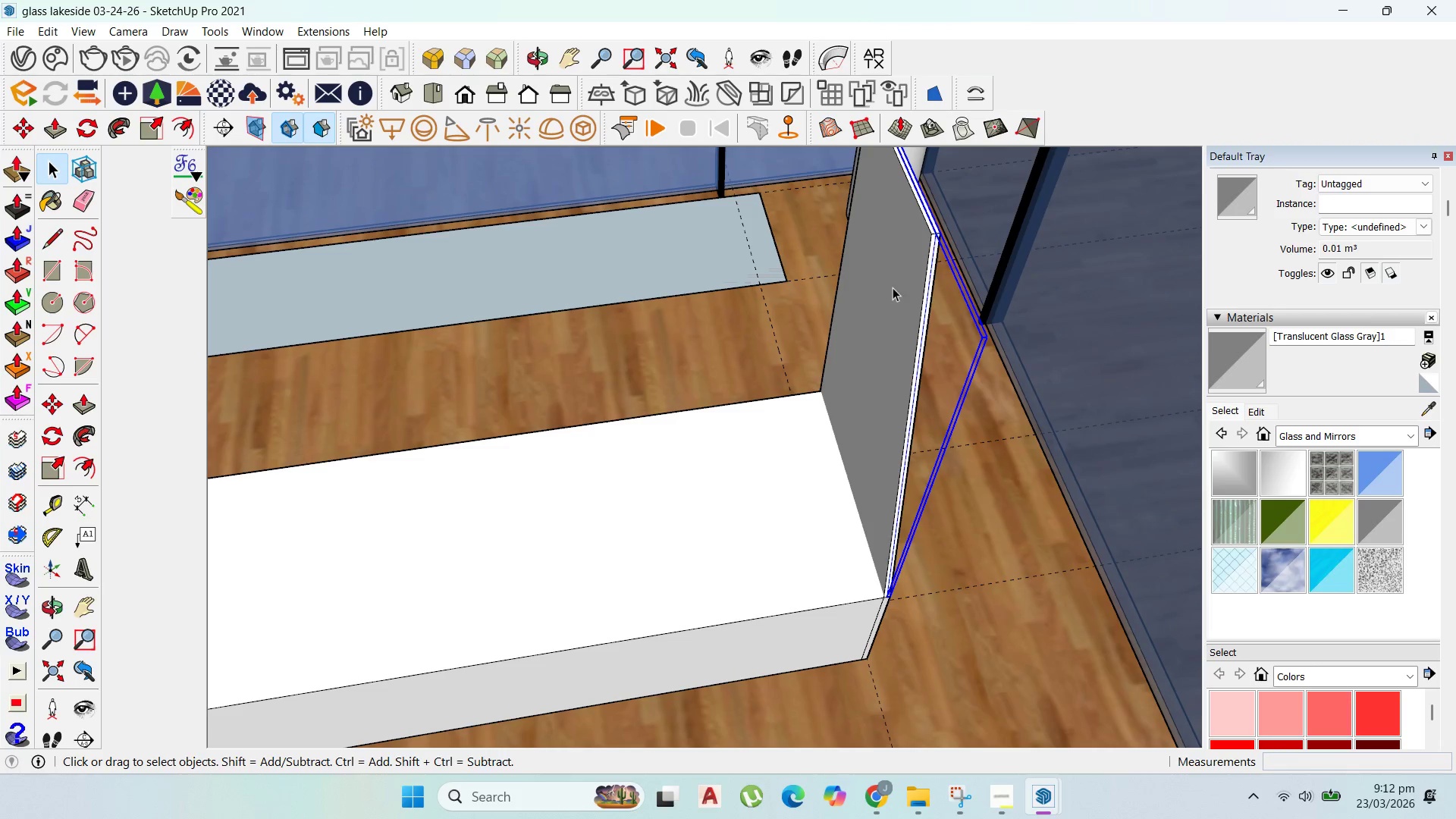 
left_click([892, 343])
 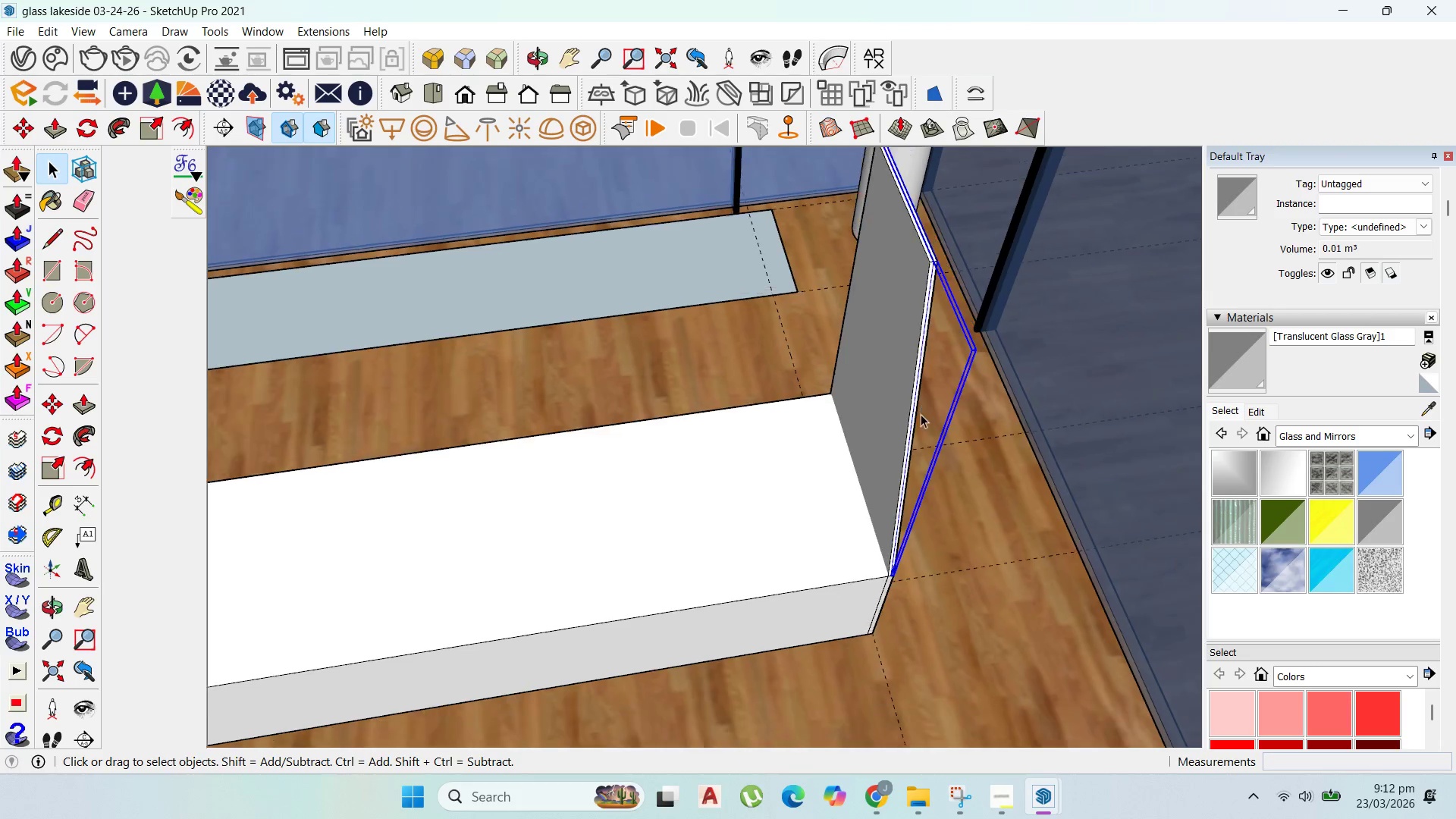 
key(Escape)
 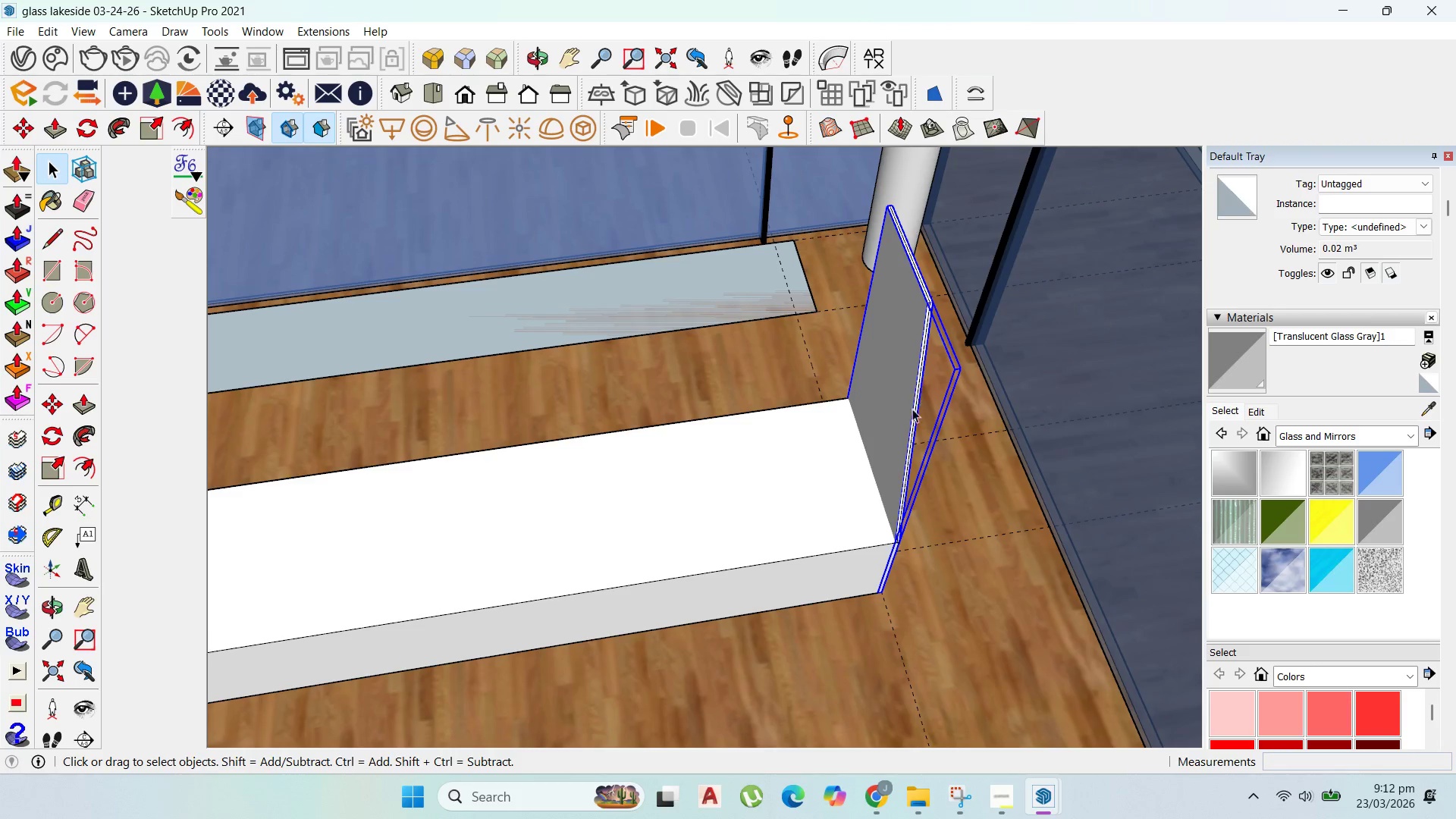 
scroll: coordinate [921, 419], scroll_direction: down, amount: 3.0
 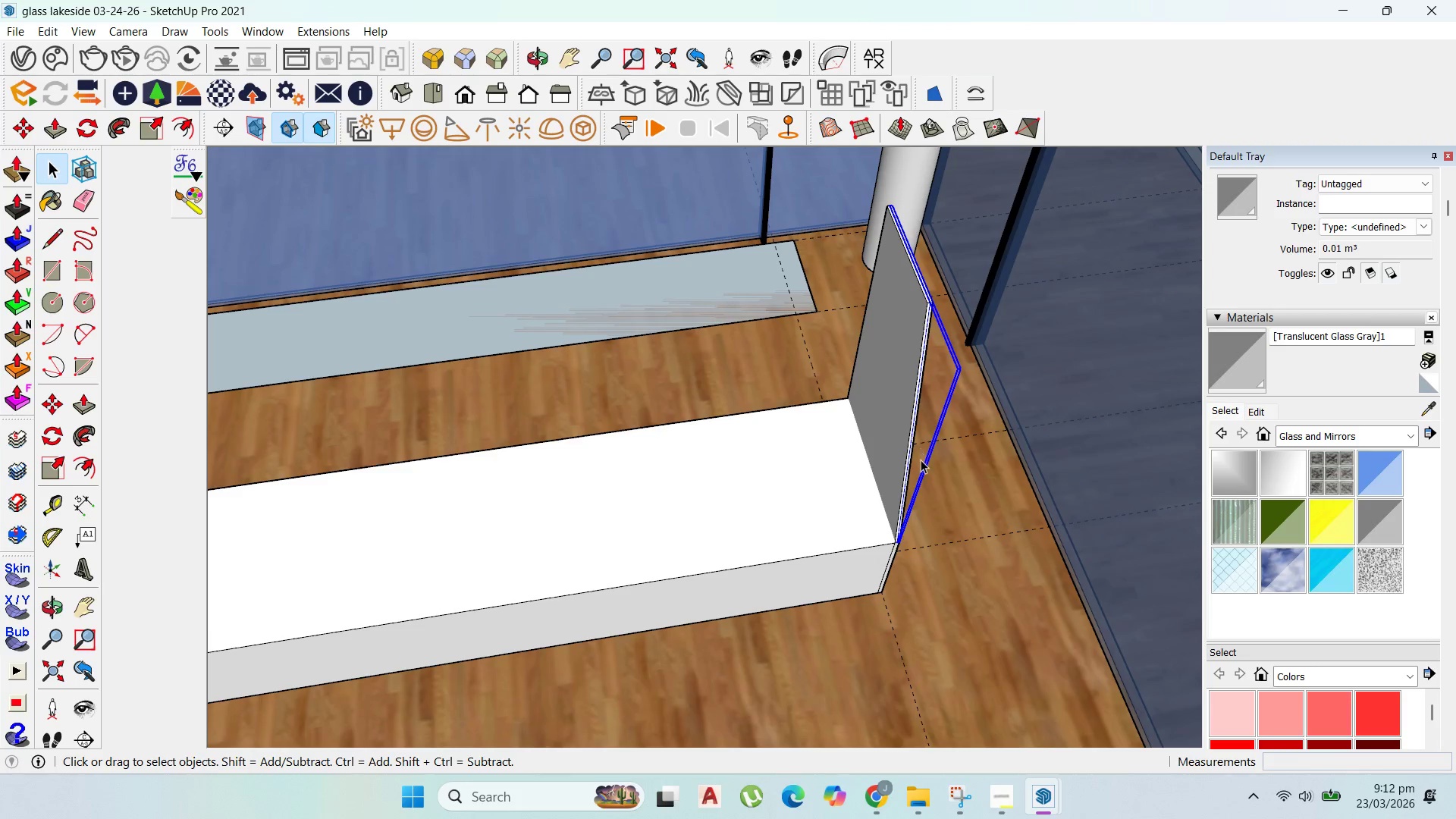 
key(Delete)
 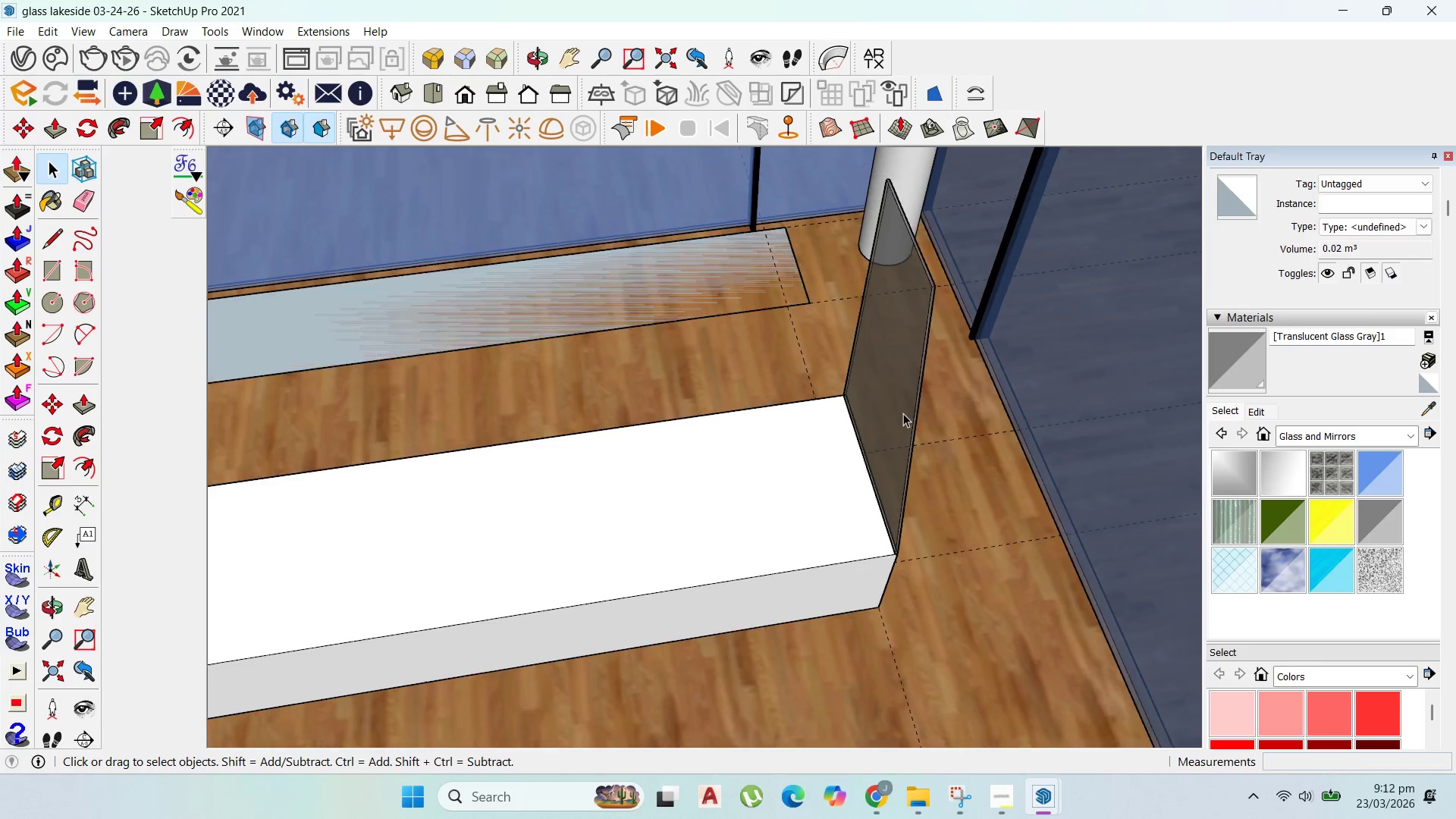 
scroll: coordinate [911, 421], scroll_direction: up, amount: 2.0
 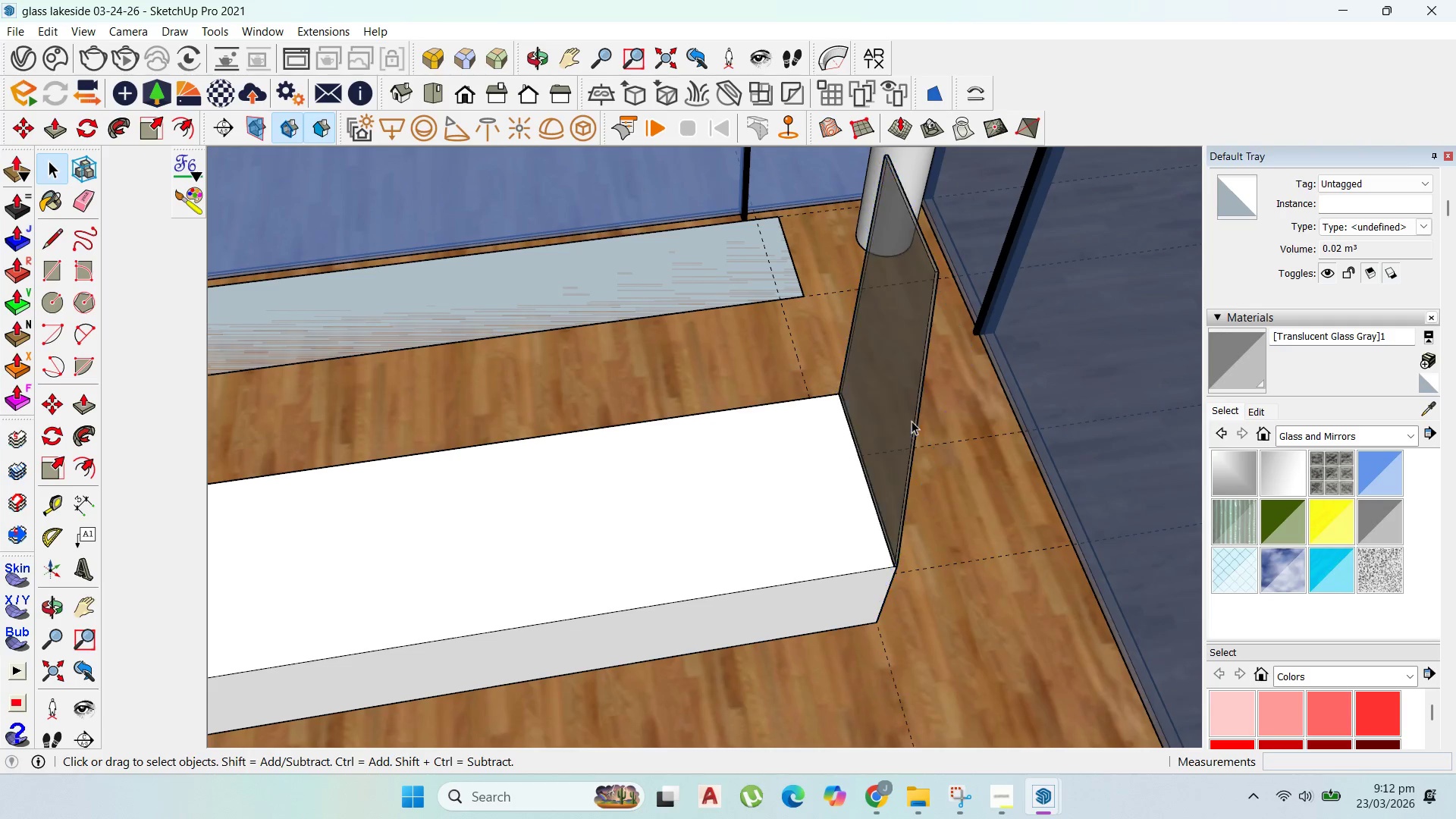 
scroll: coordinate [996, 383], scroll_direction: down, amount: 7.0
 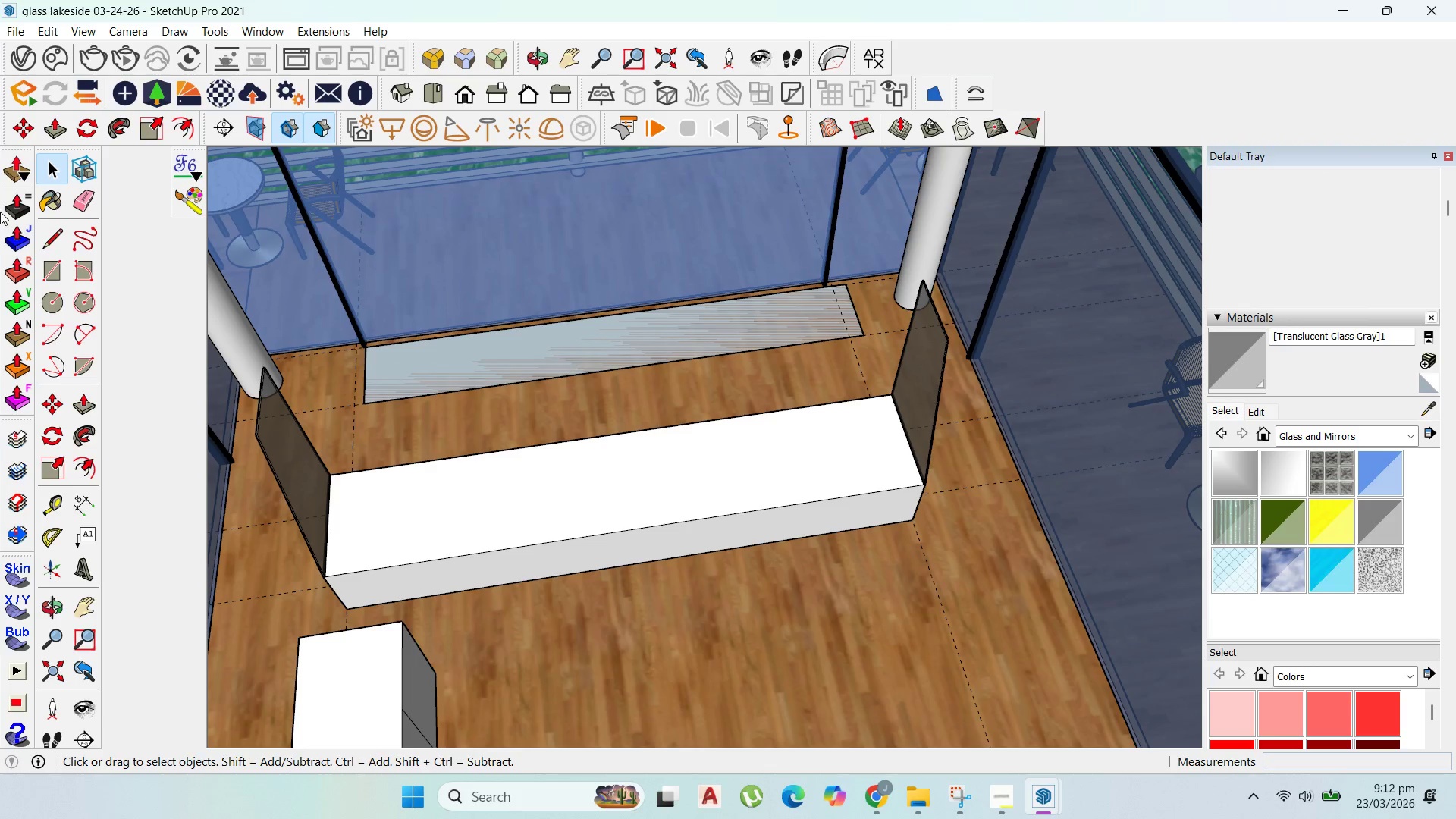 
left_click([52, 270])
 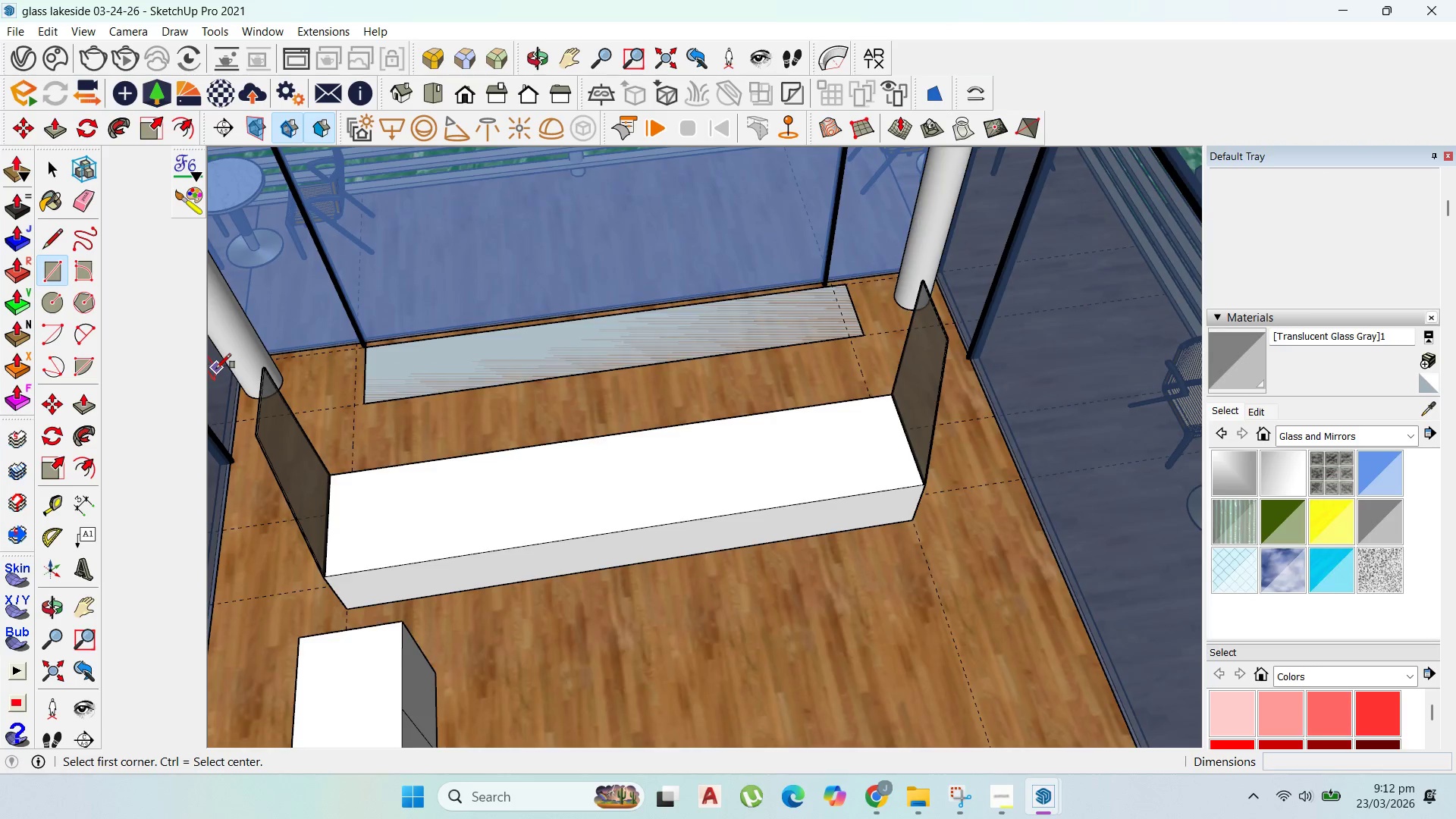 
scroll: coordinate [266, 367], scroll_direction: up, amount: 8.0
 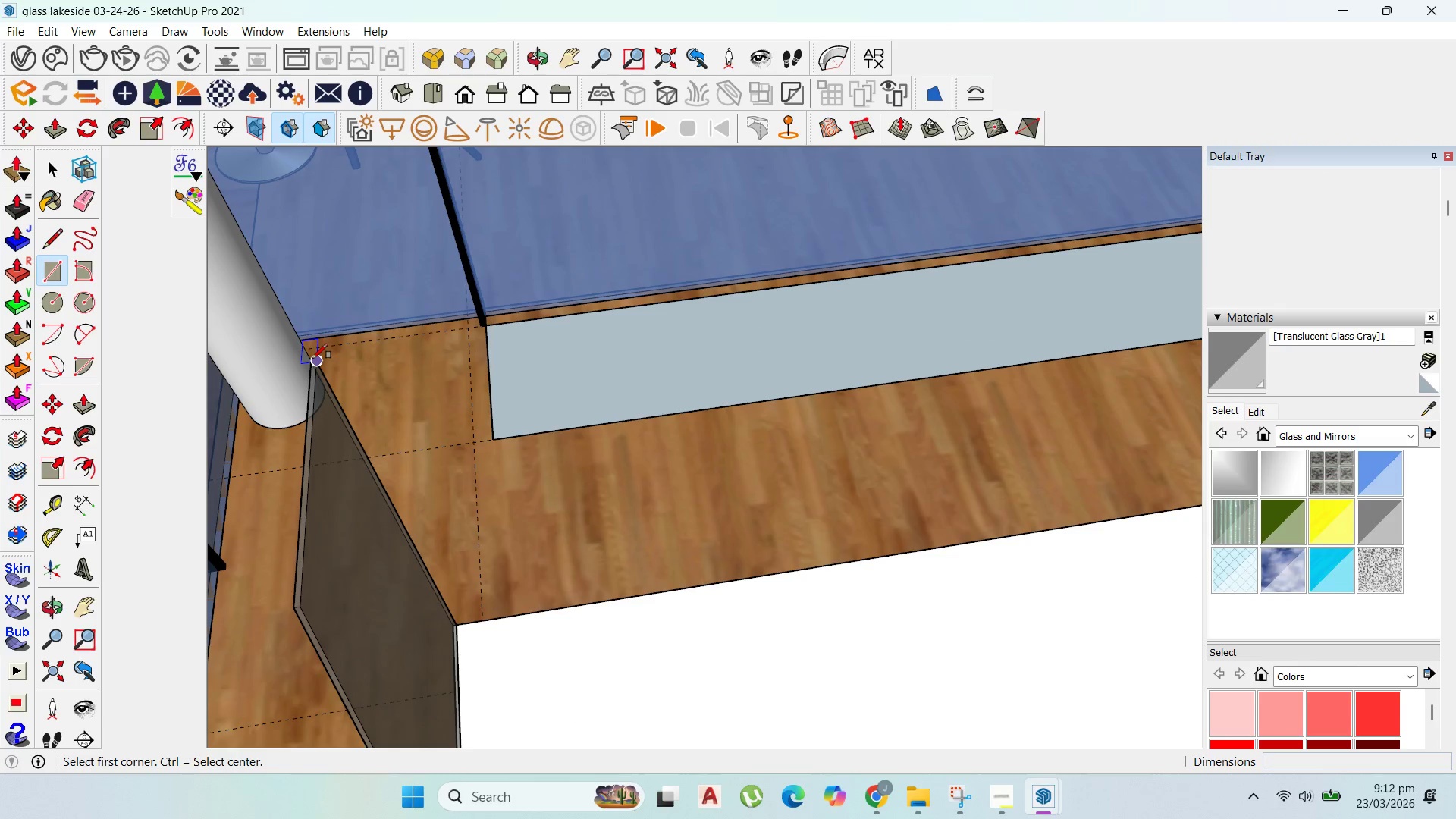 
scroll: coordinate [243, 447], scroll_direction: down, amount: 12.0
 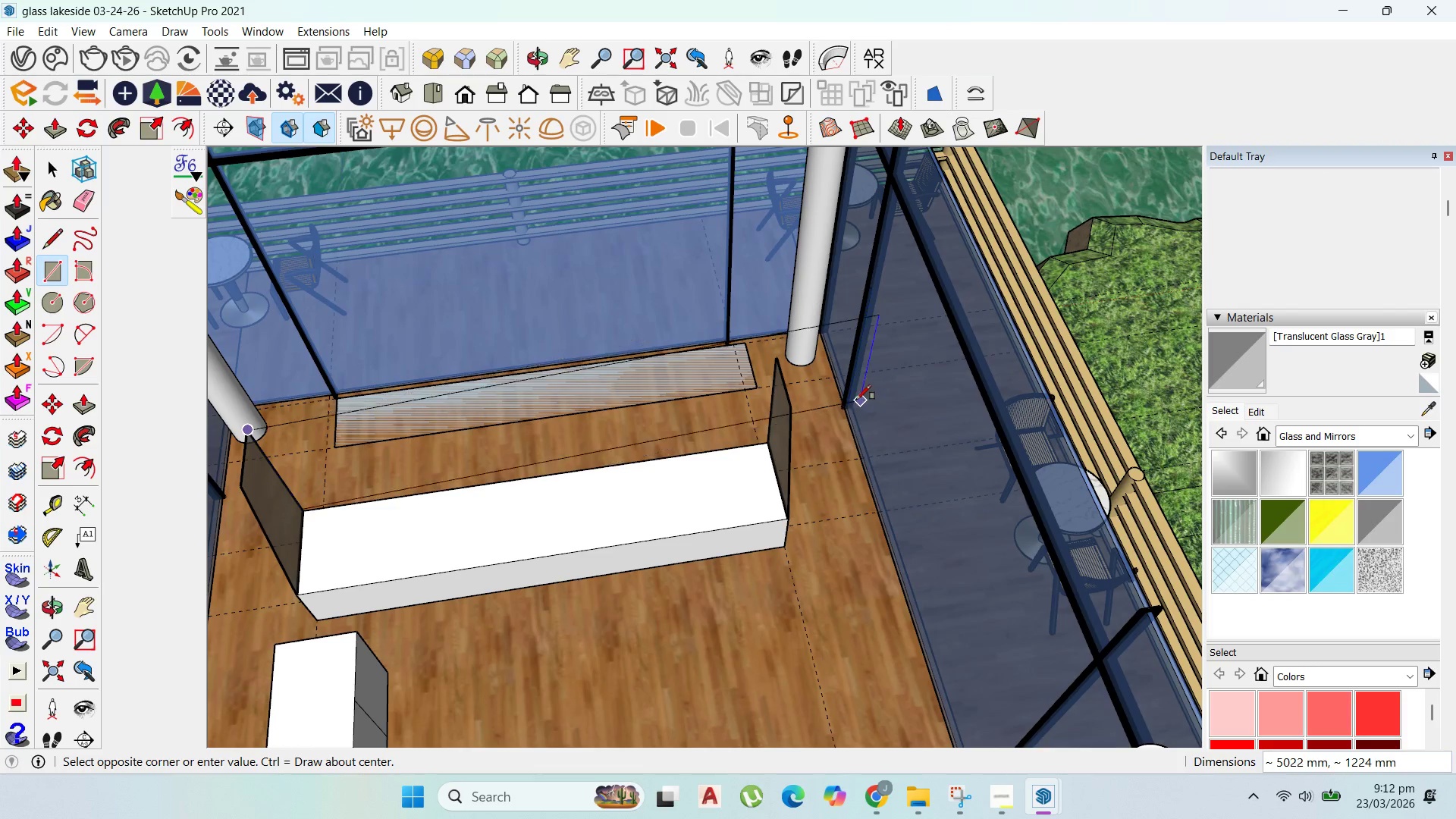 
scroll: coordinate [732, 388], scroll_direction: up, amount: 11.0
 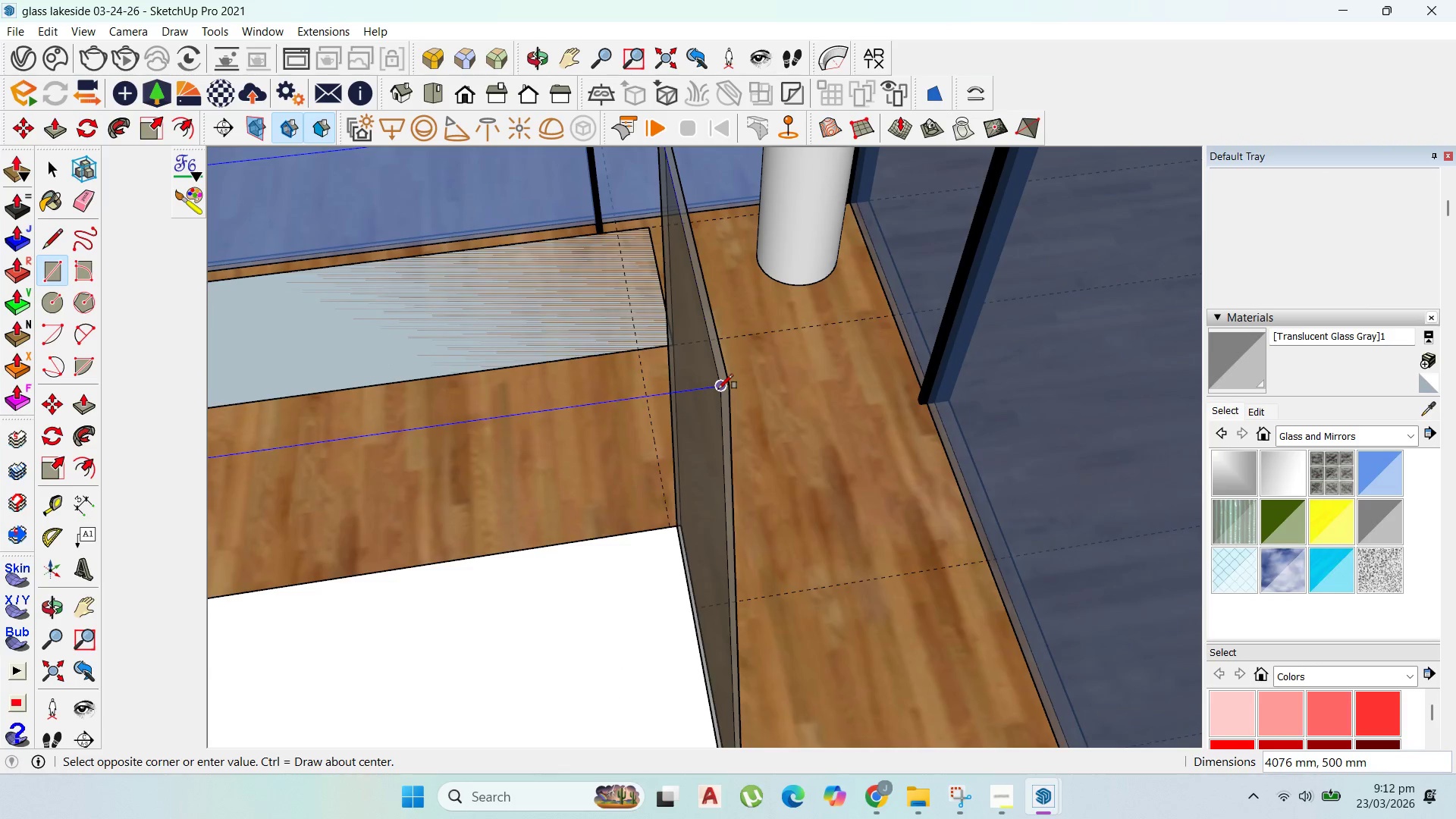 
left_click([718, 389])
 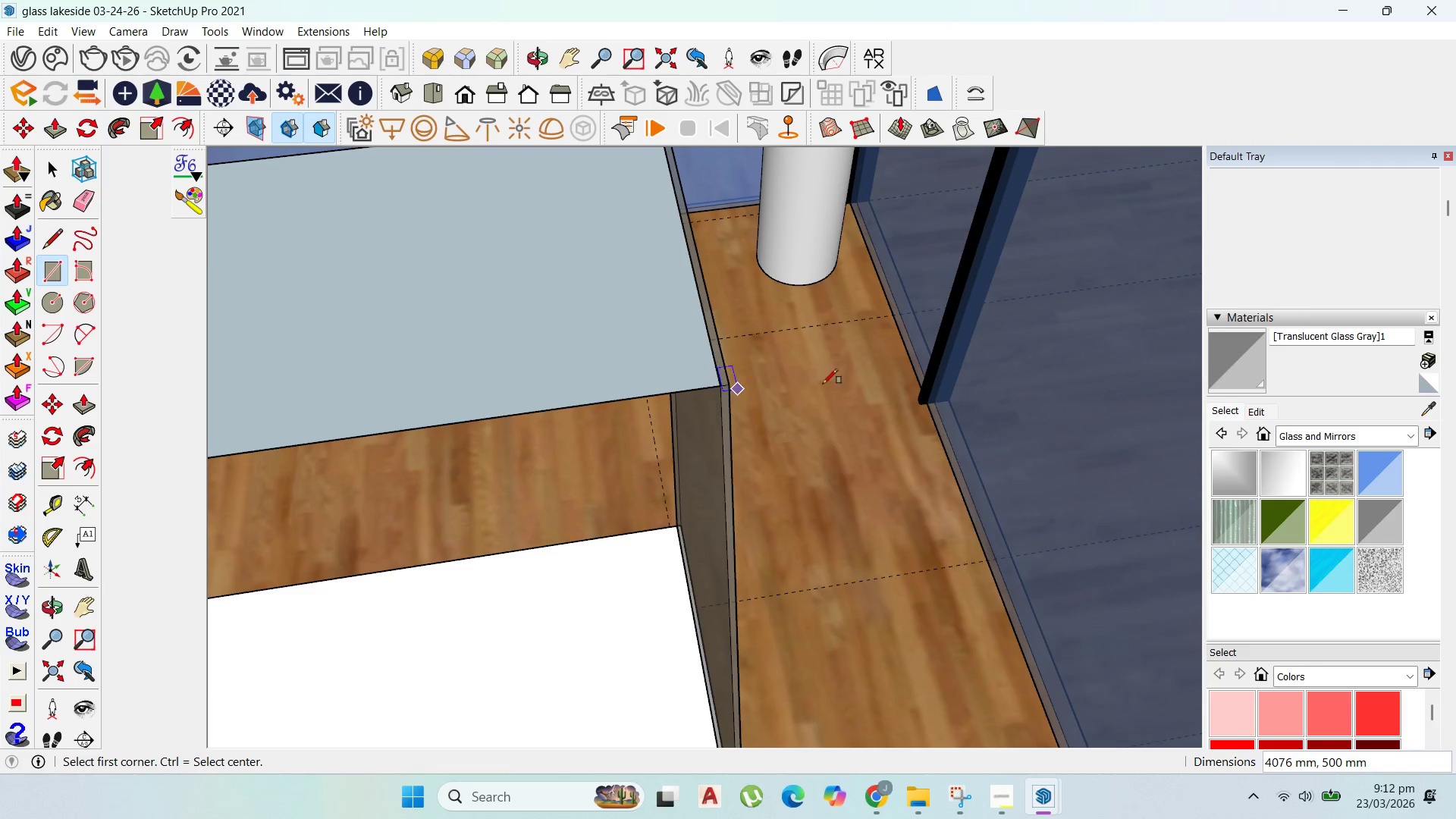 
scroll: coordinate [606, 533], scroll_direction: down, amount: 8.0
 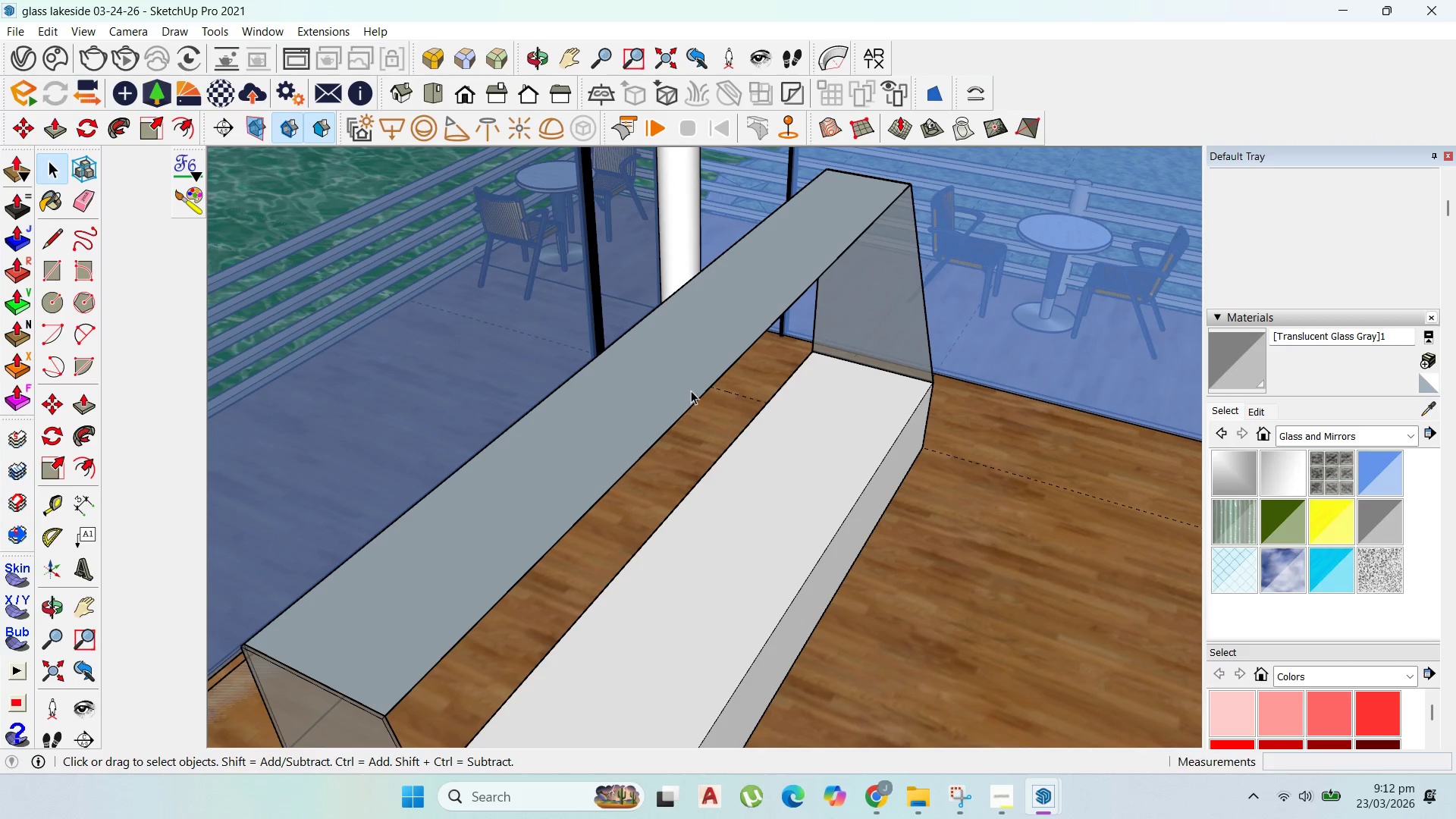 
left_click([692, 385])
 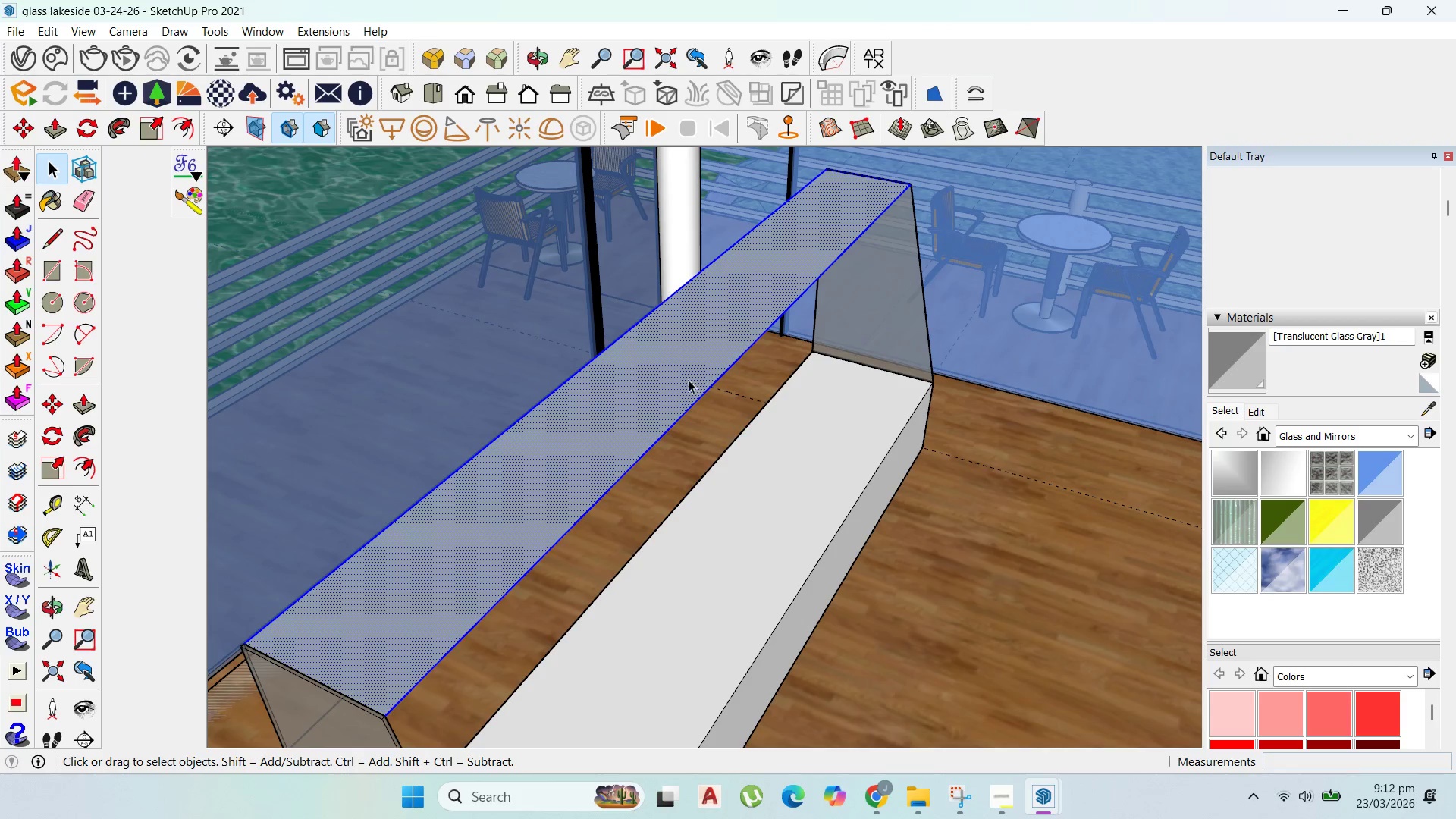 
right_click([689, 380])
 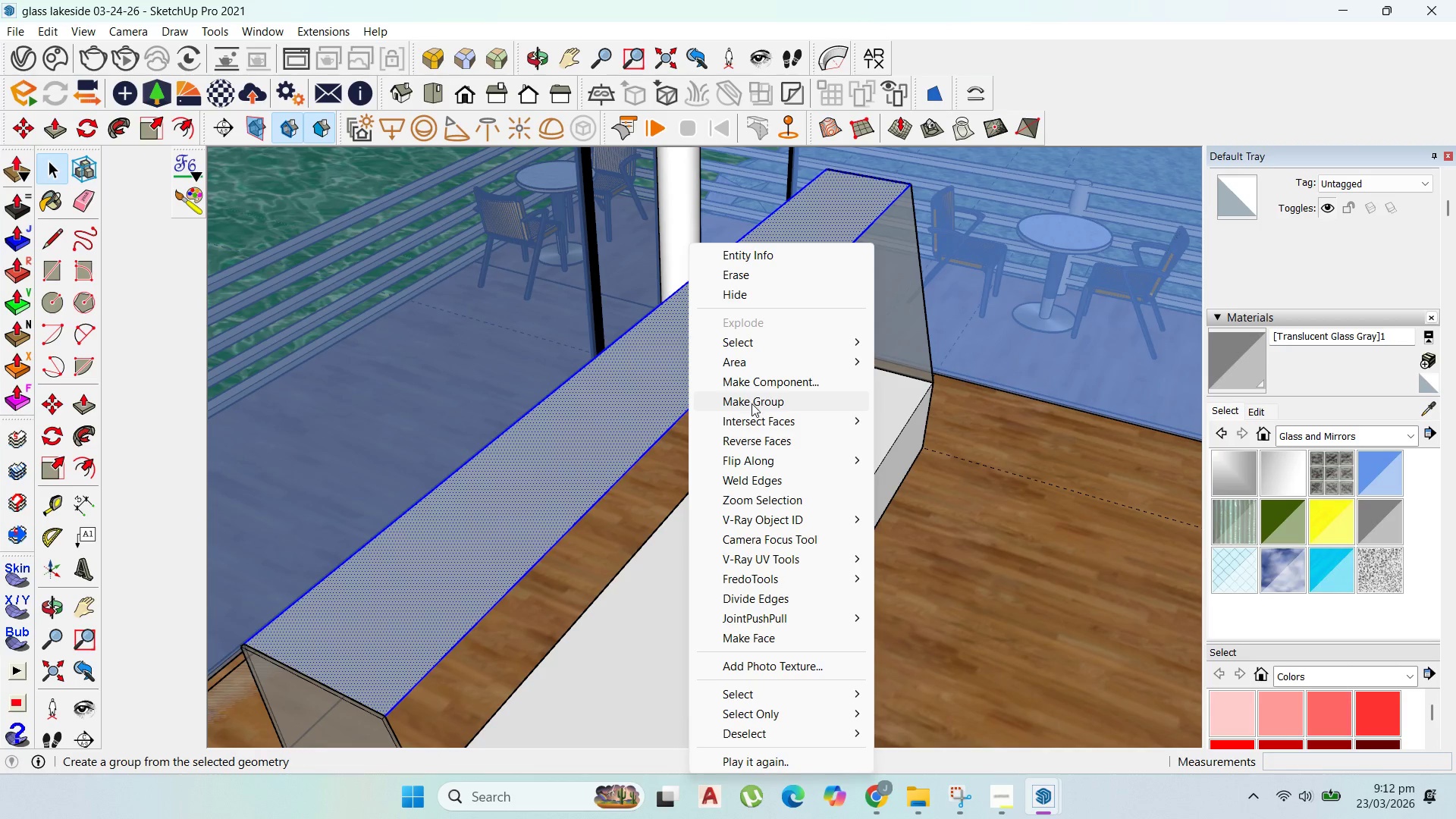 
left_click([752, 403])
 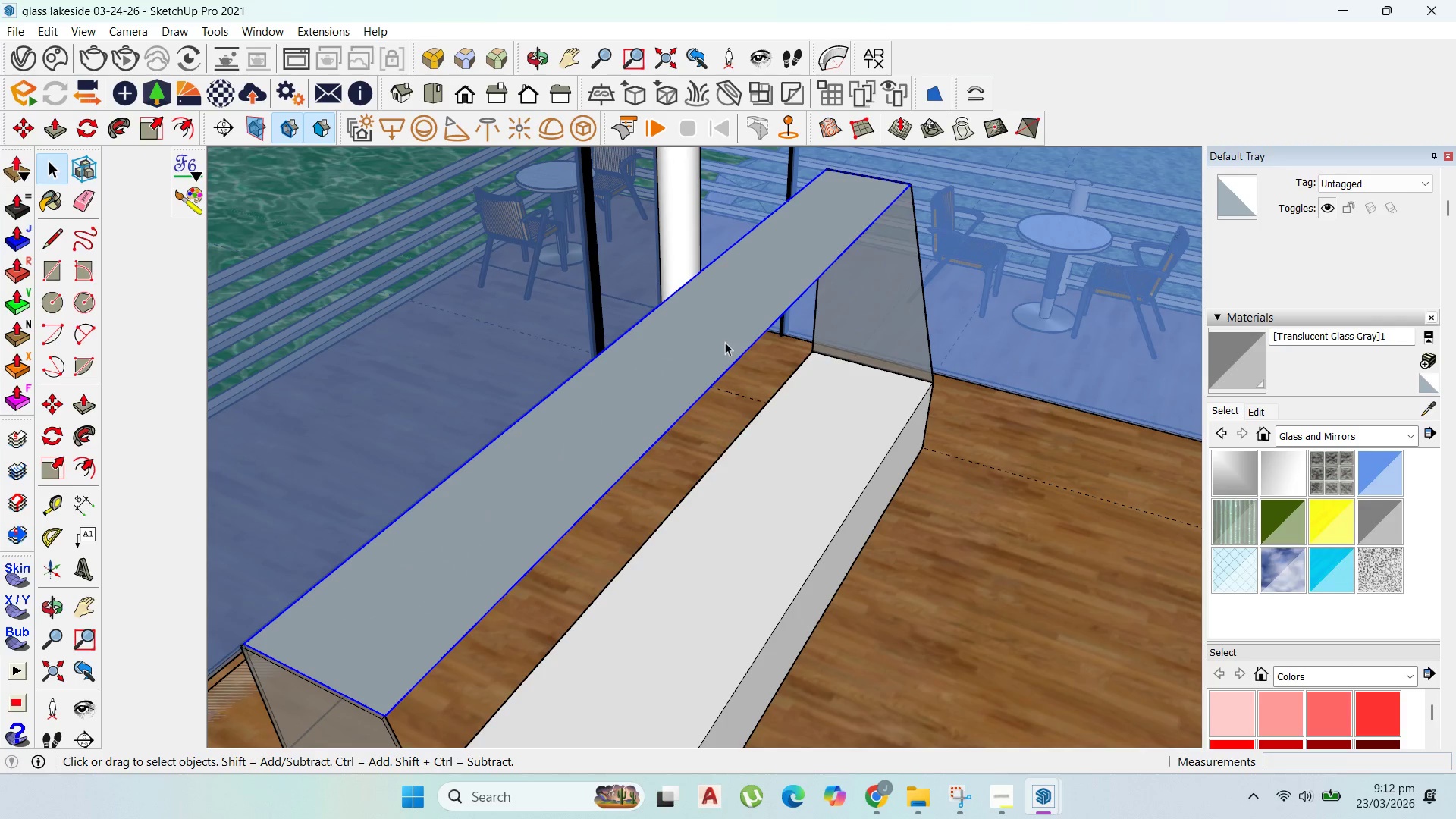 
double_click([725, 342])
 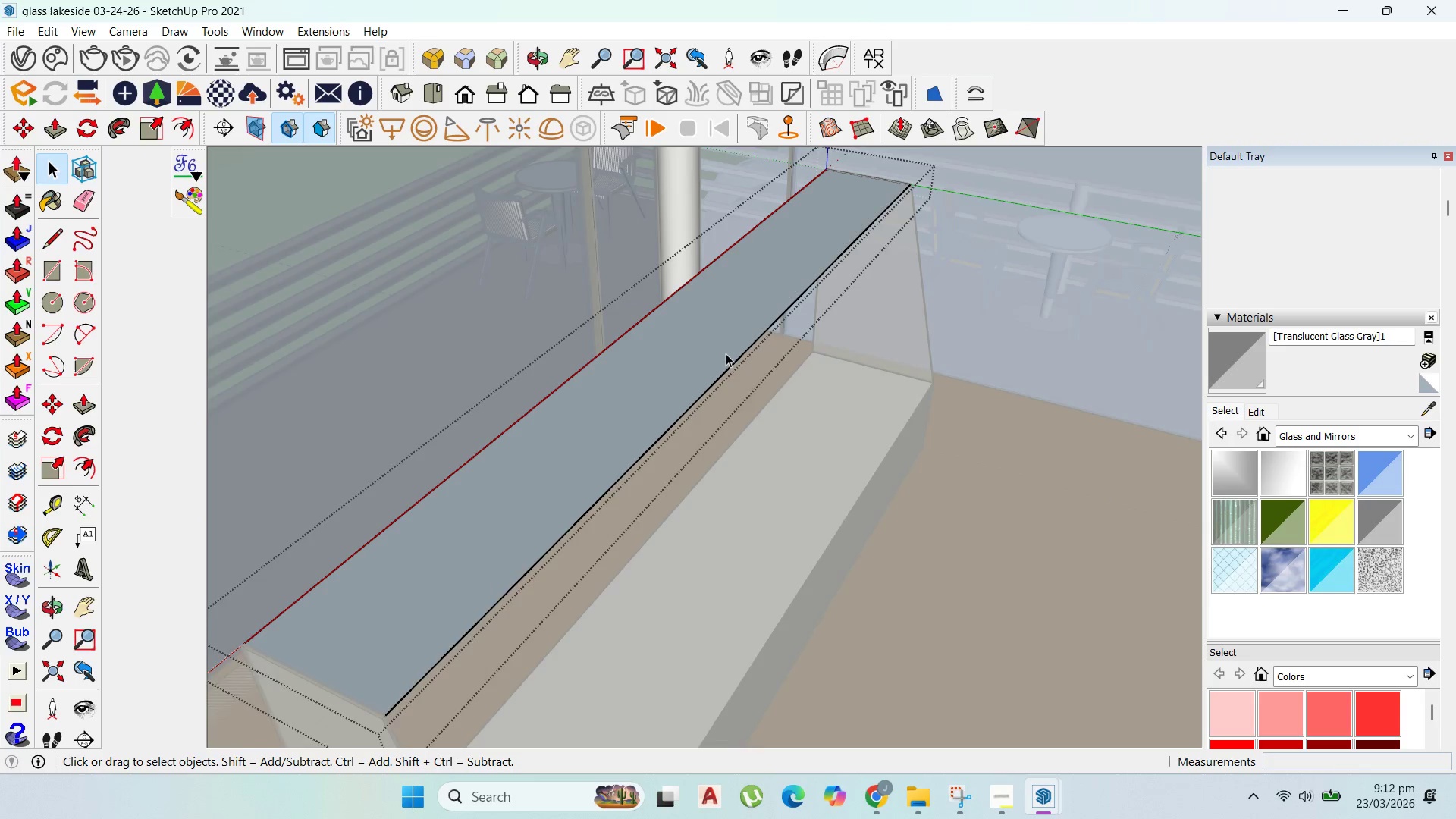 
key(P)
 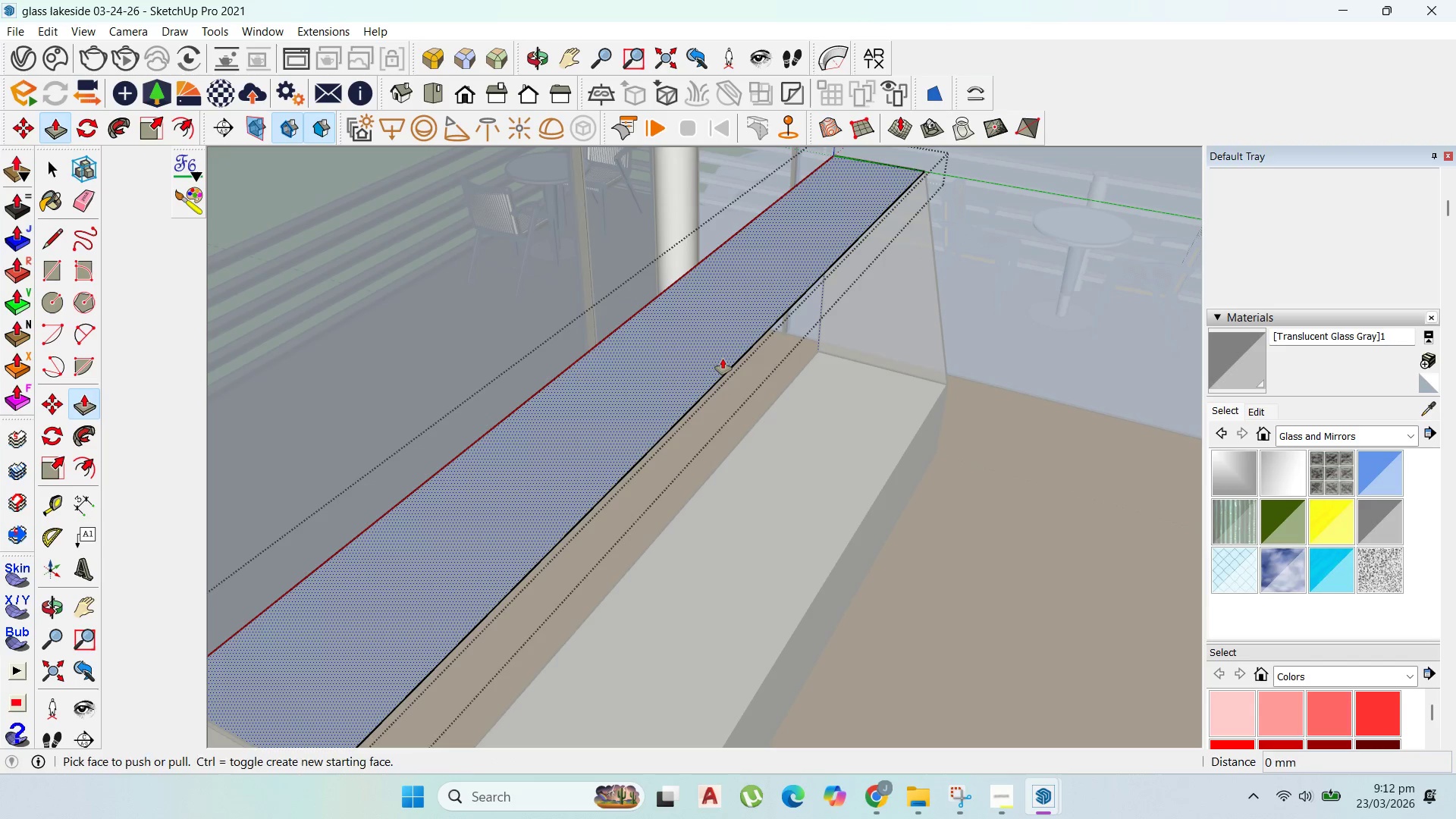 
scroll: coordinate [726, 356], scroll_direction: up, amount: 1.0
 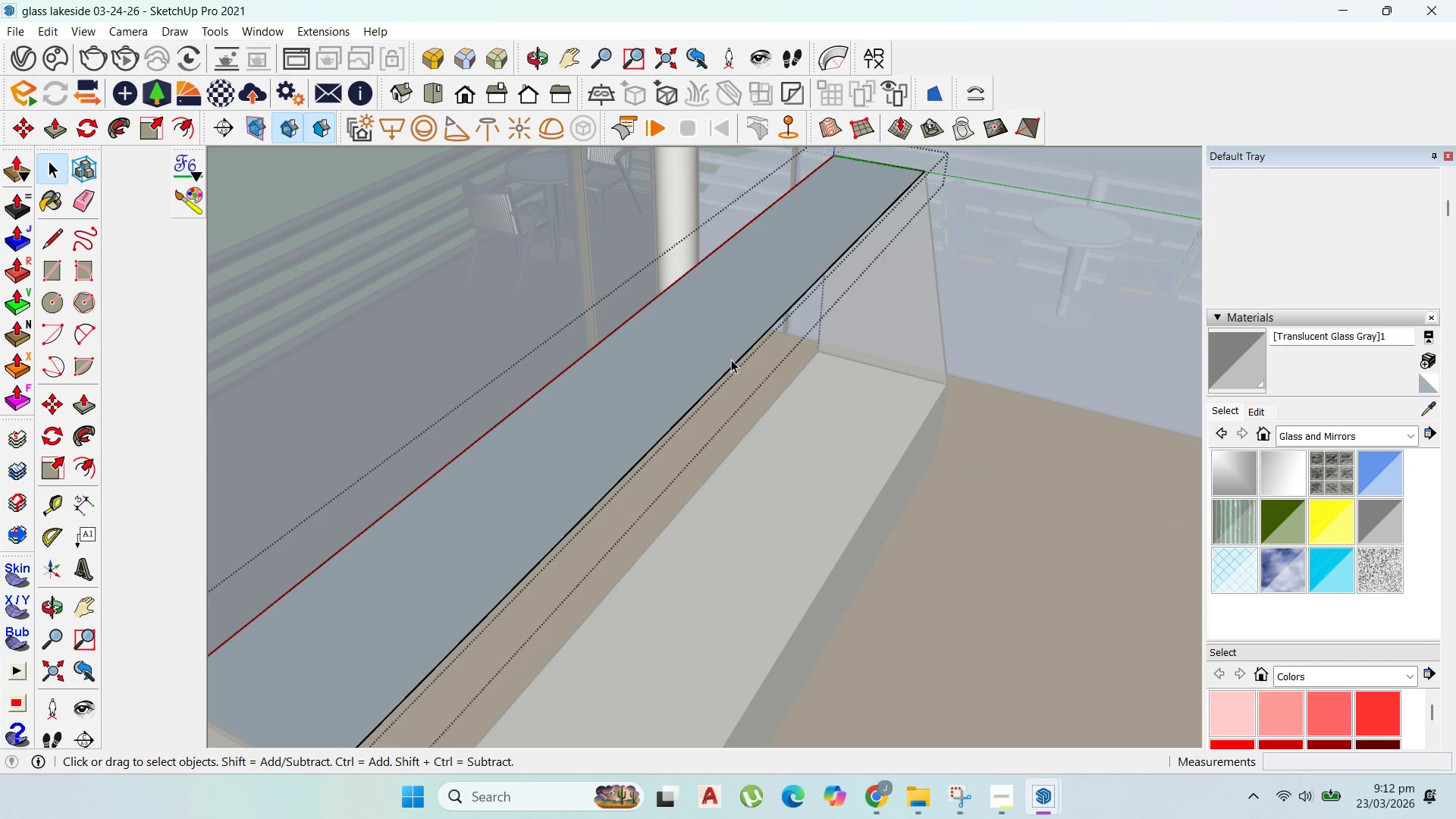 
left_click_drag(start_coordinate=[723, 359], to_coordinate=[724, 369])
 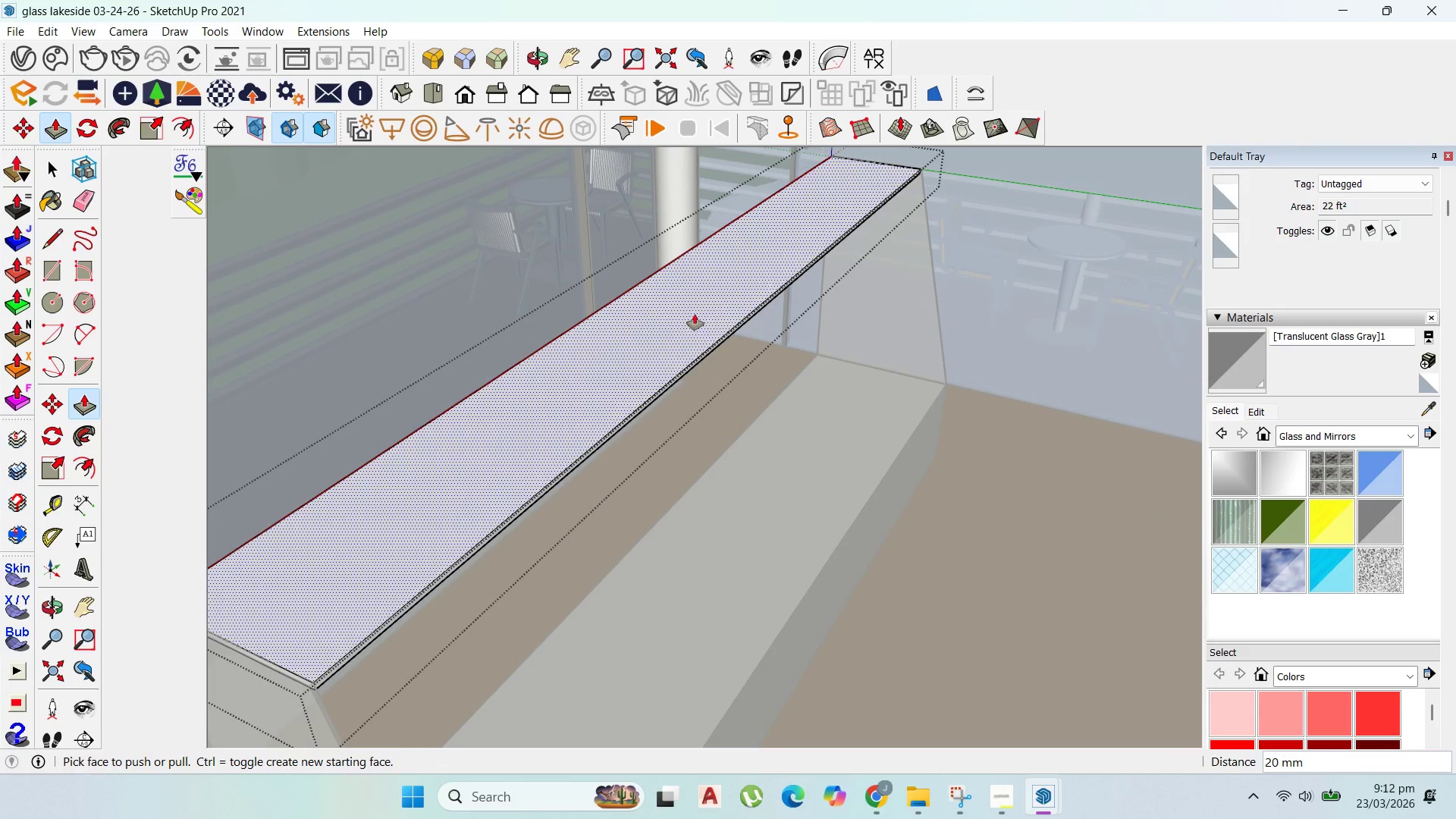 
type(20)
 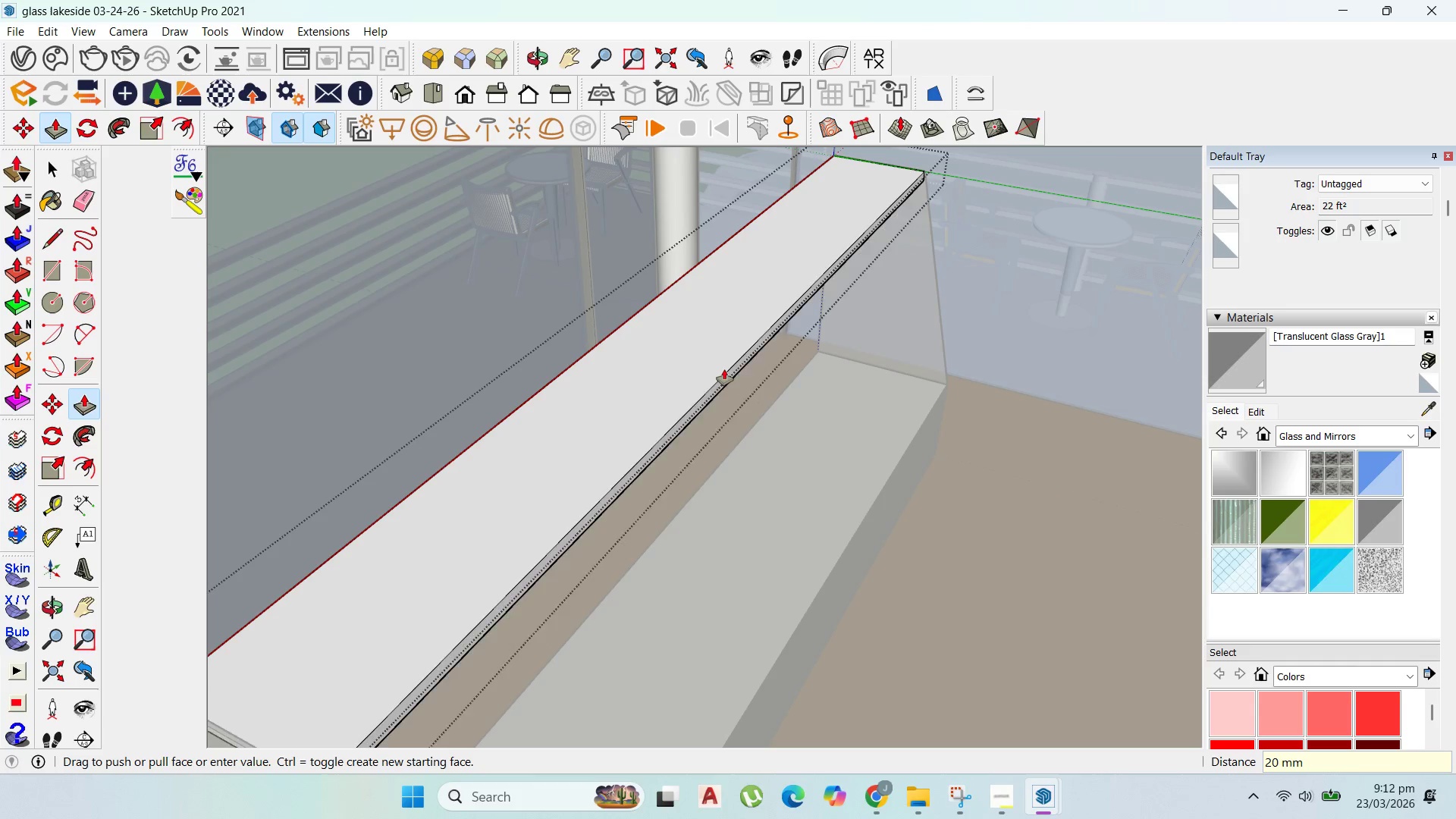 
key(Enter)
 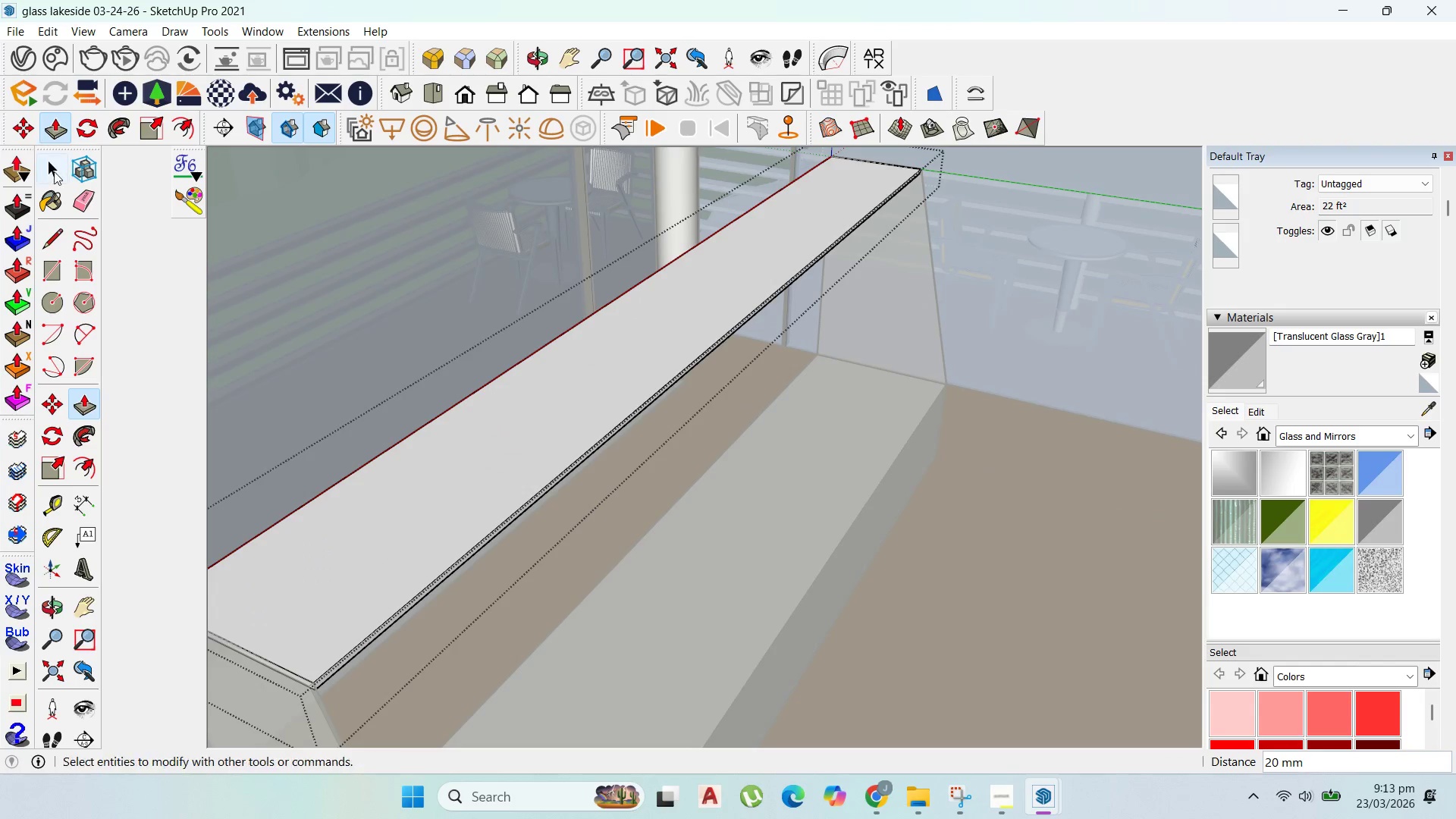 
left_click([55, 172])
 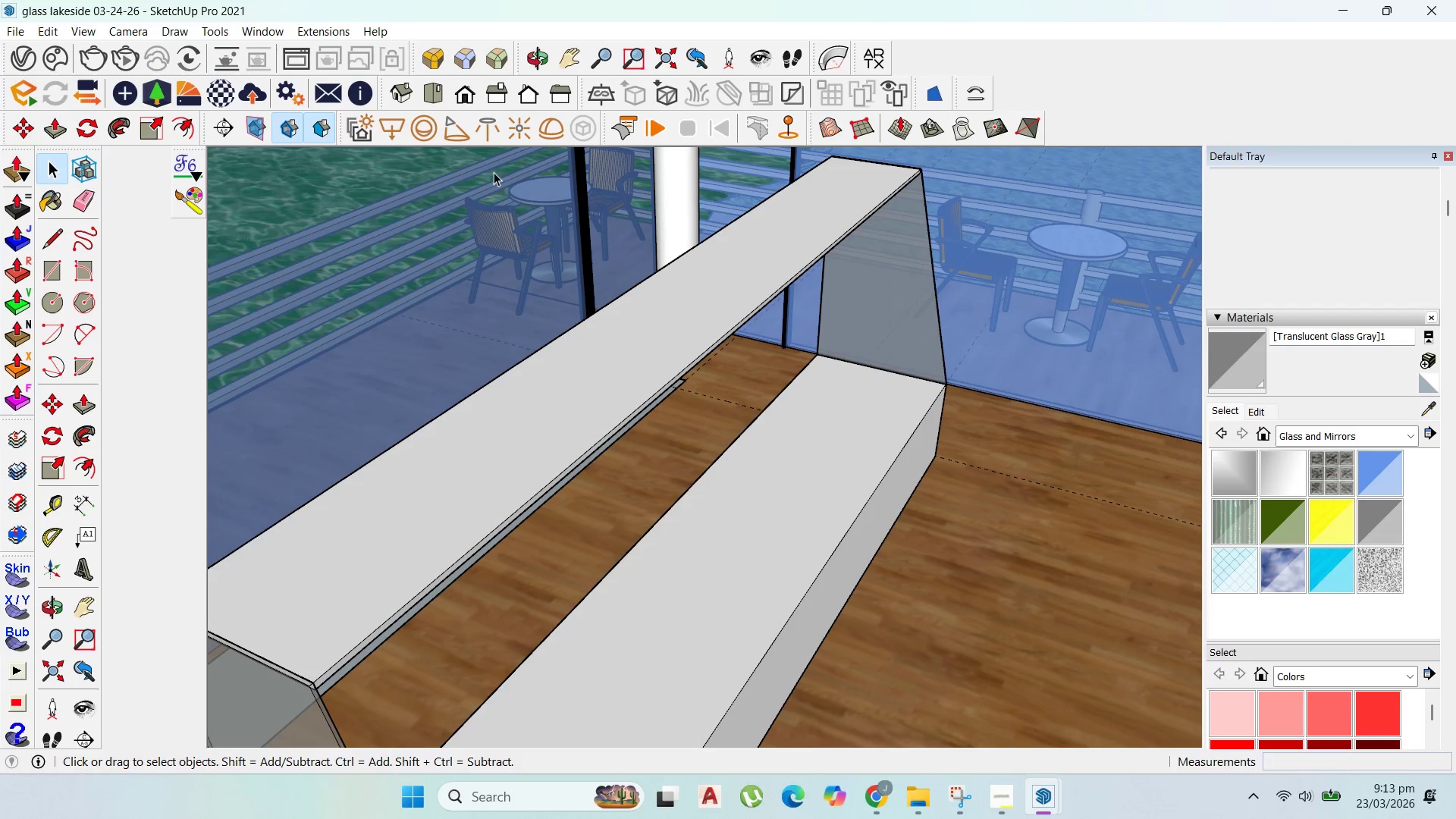 
key(Escape)
 